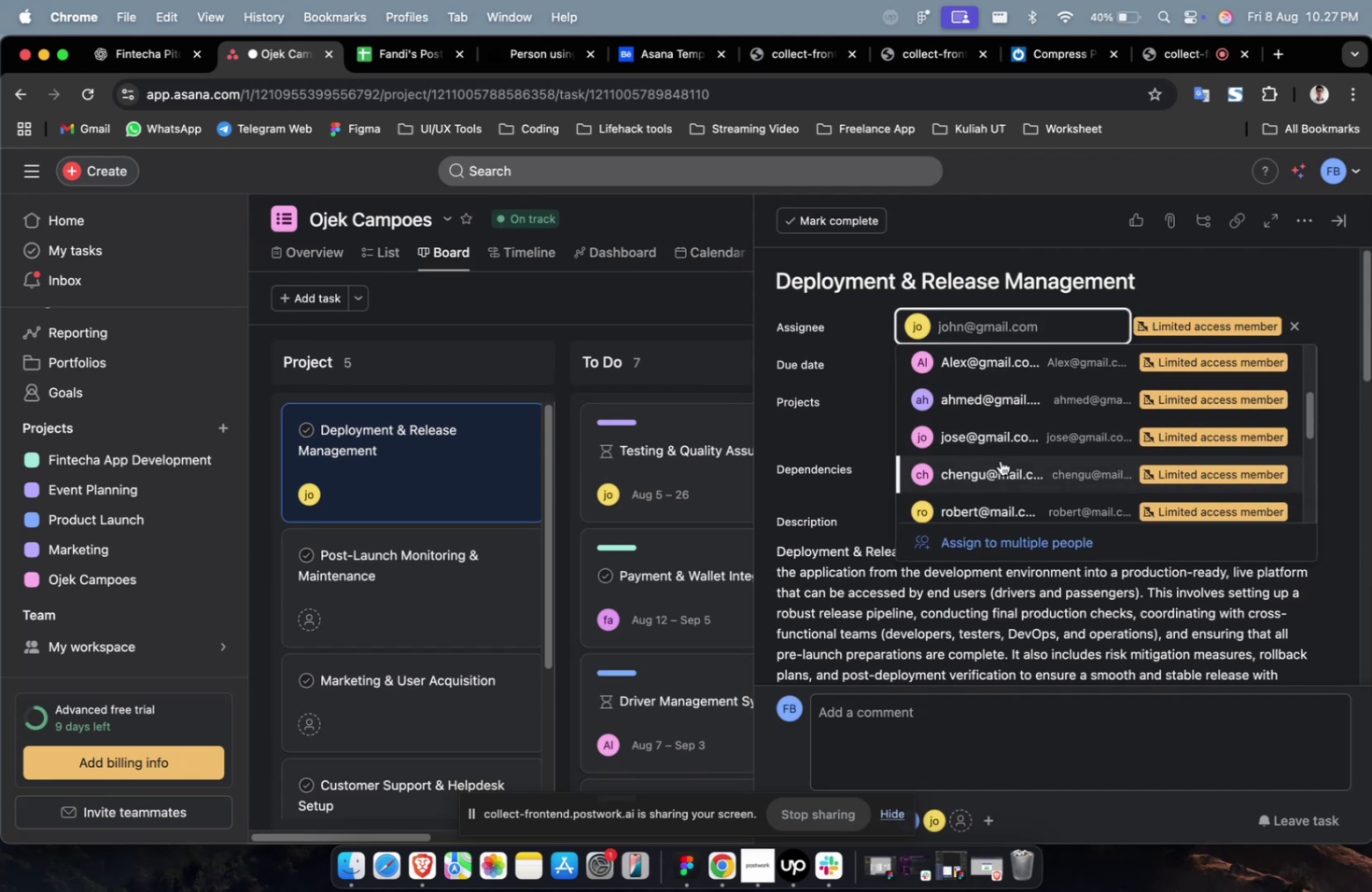 
left_click([1000, 460])
 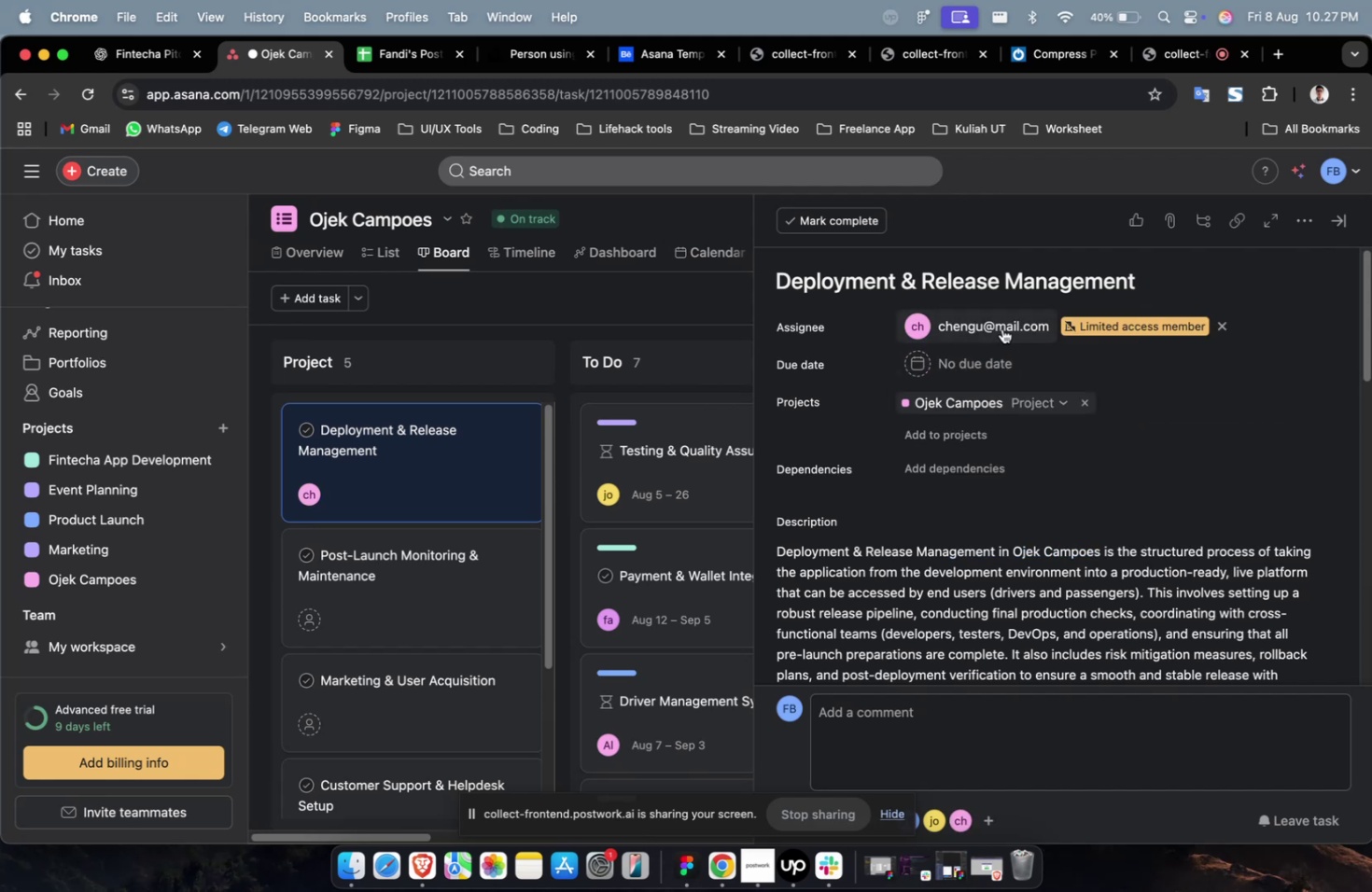 
double_click([1001, 328])
 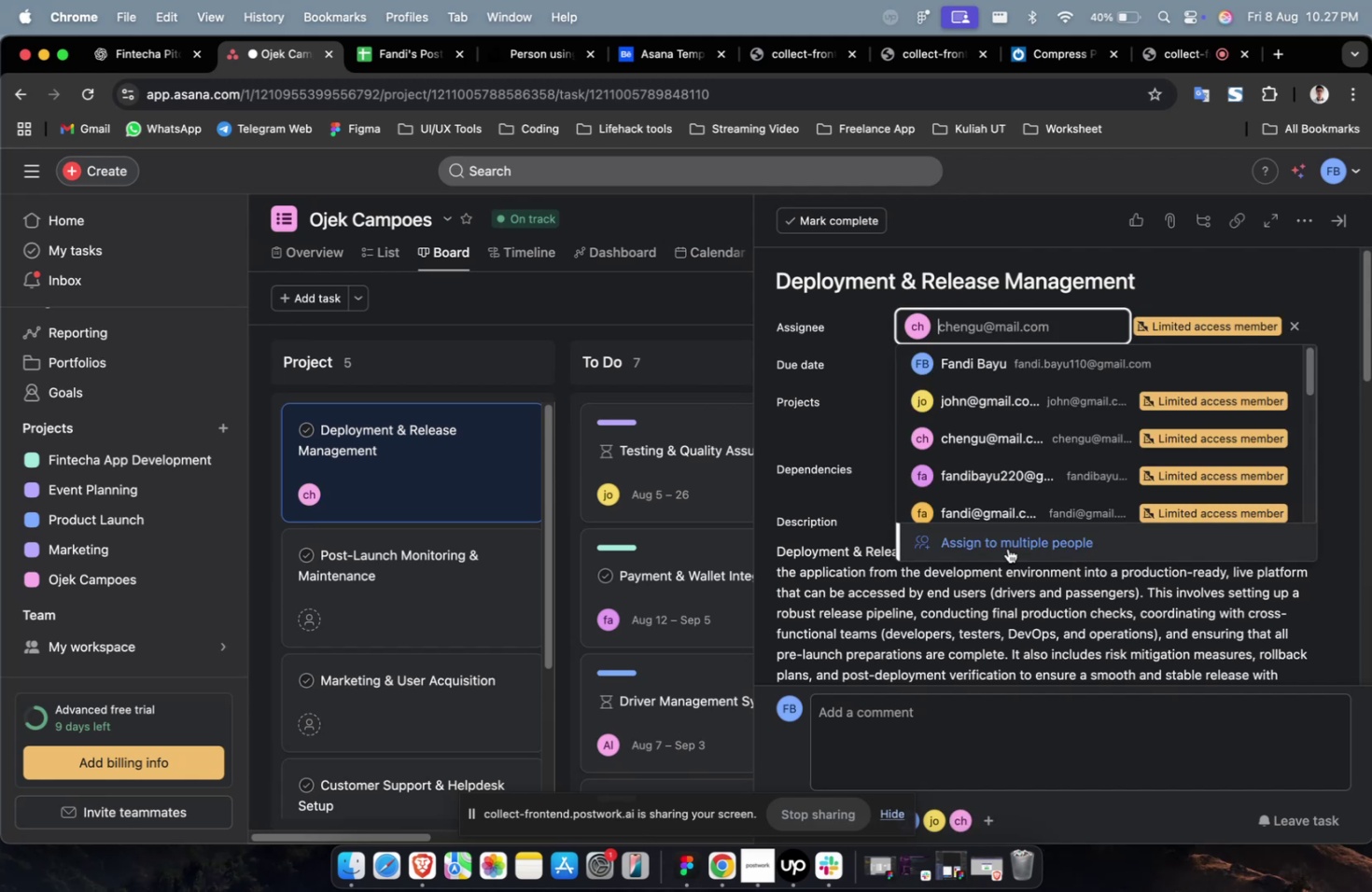 
scroll: coordinate [1015, 486], scroll_direction: down, amount: 24.0
 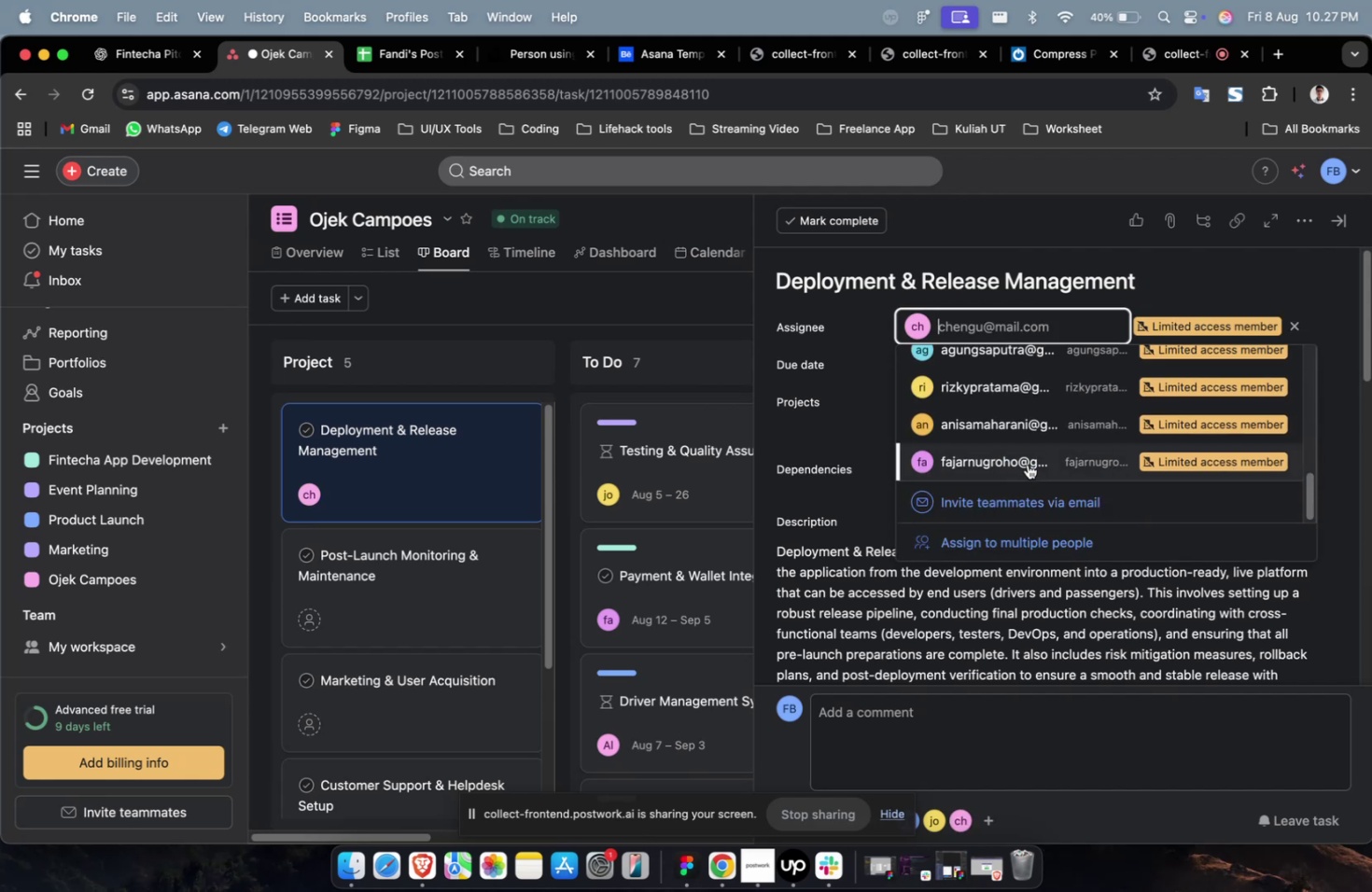 
left_click([1027, 464])
 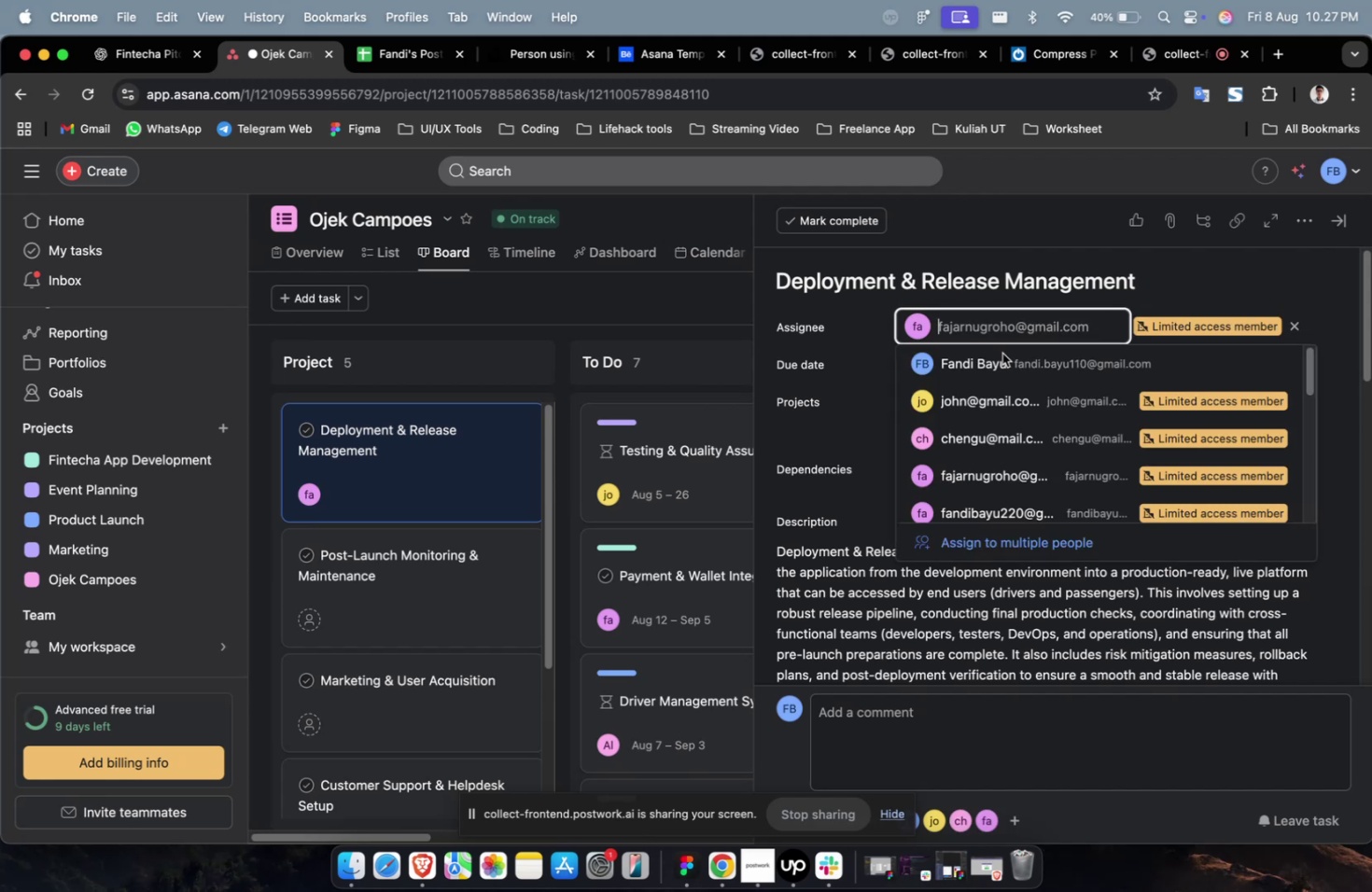 
scroll: coordinate [1008, 403], scroll_direction: down, amount: 19.0
 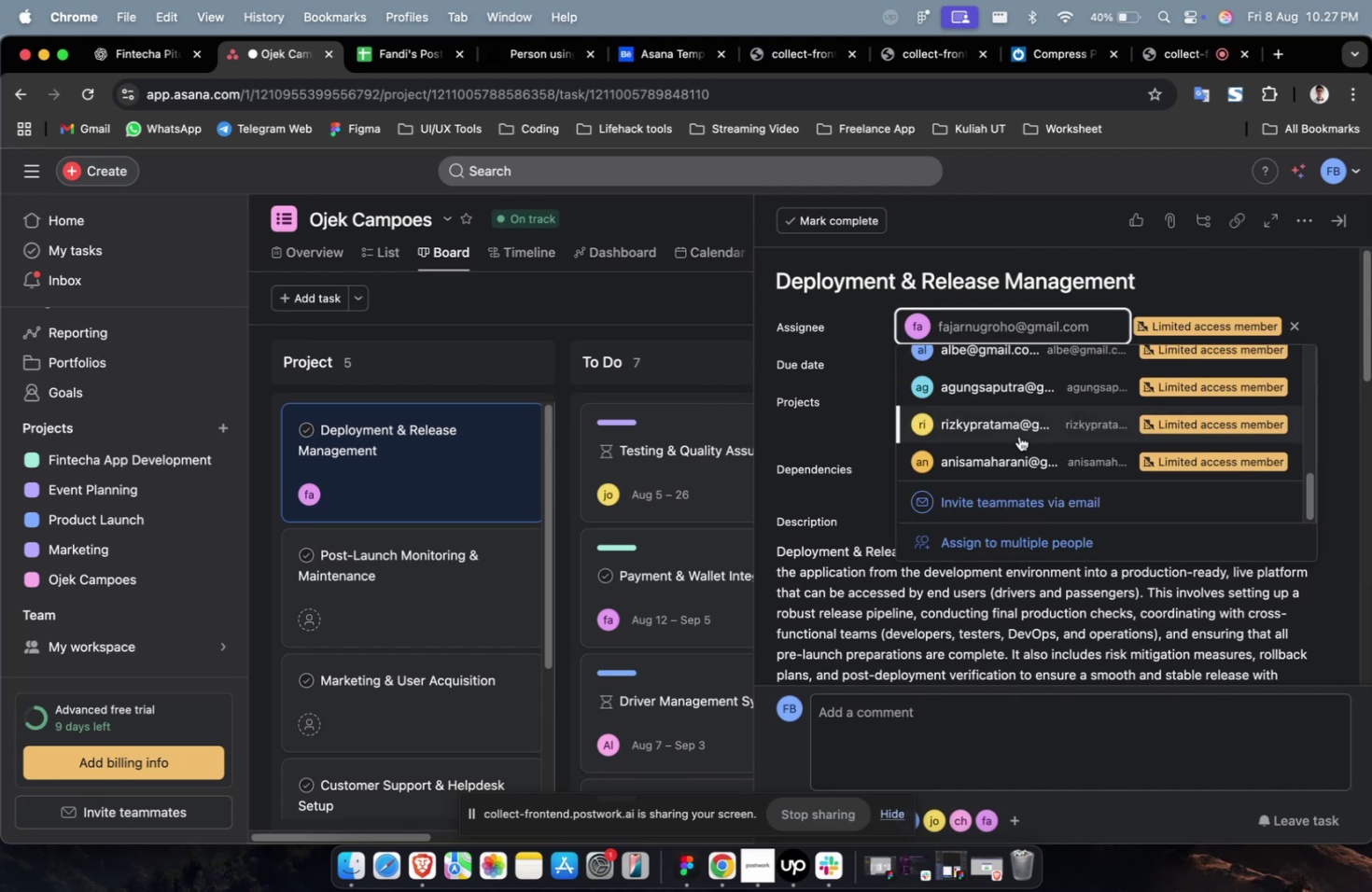 
left_click([1018, 436])
 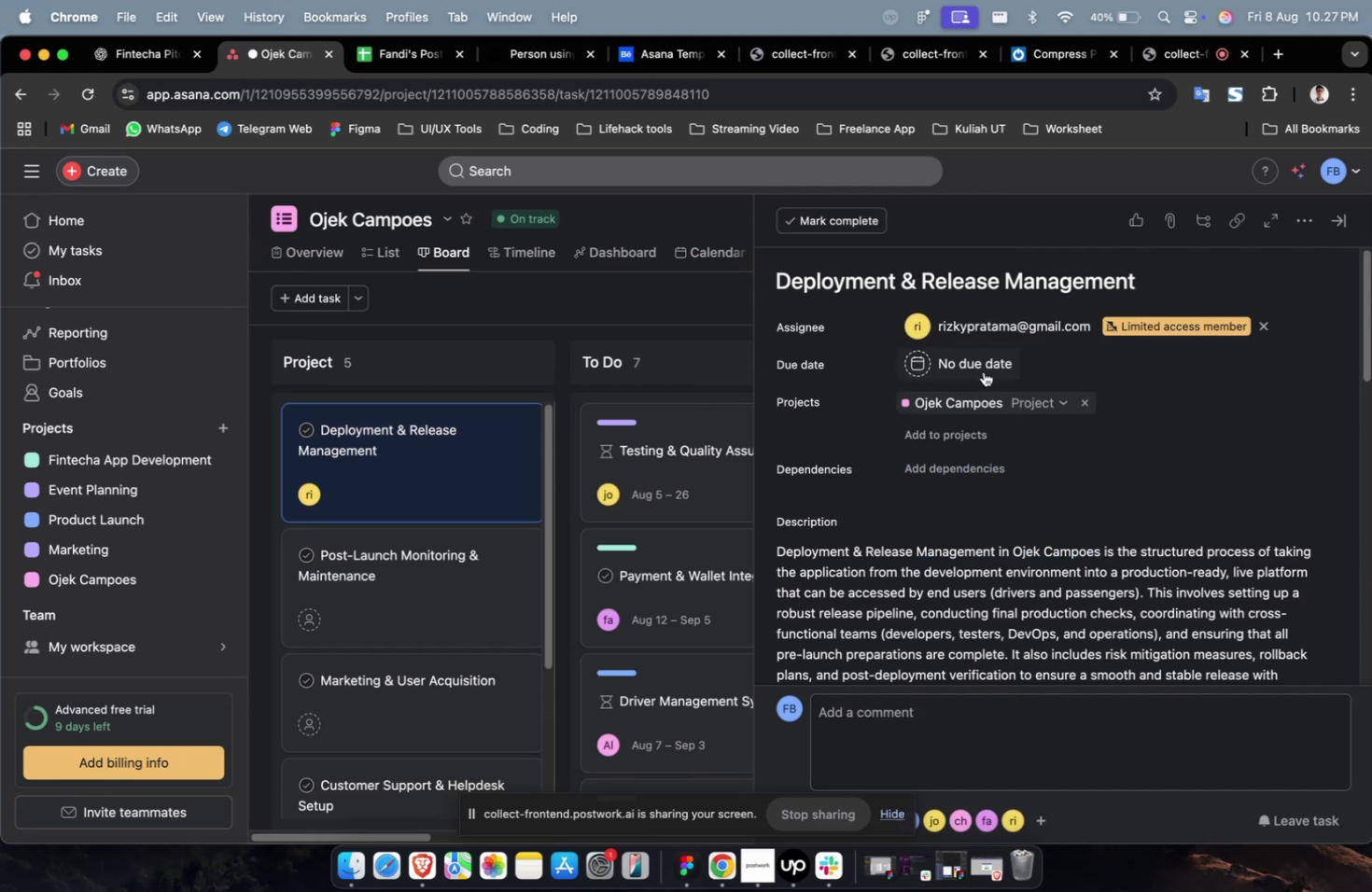 
double_click([983, 371])
 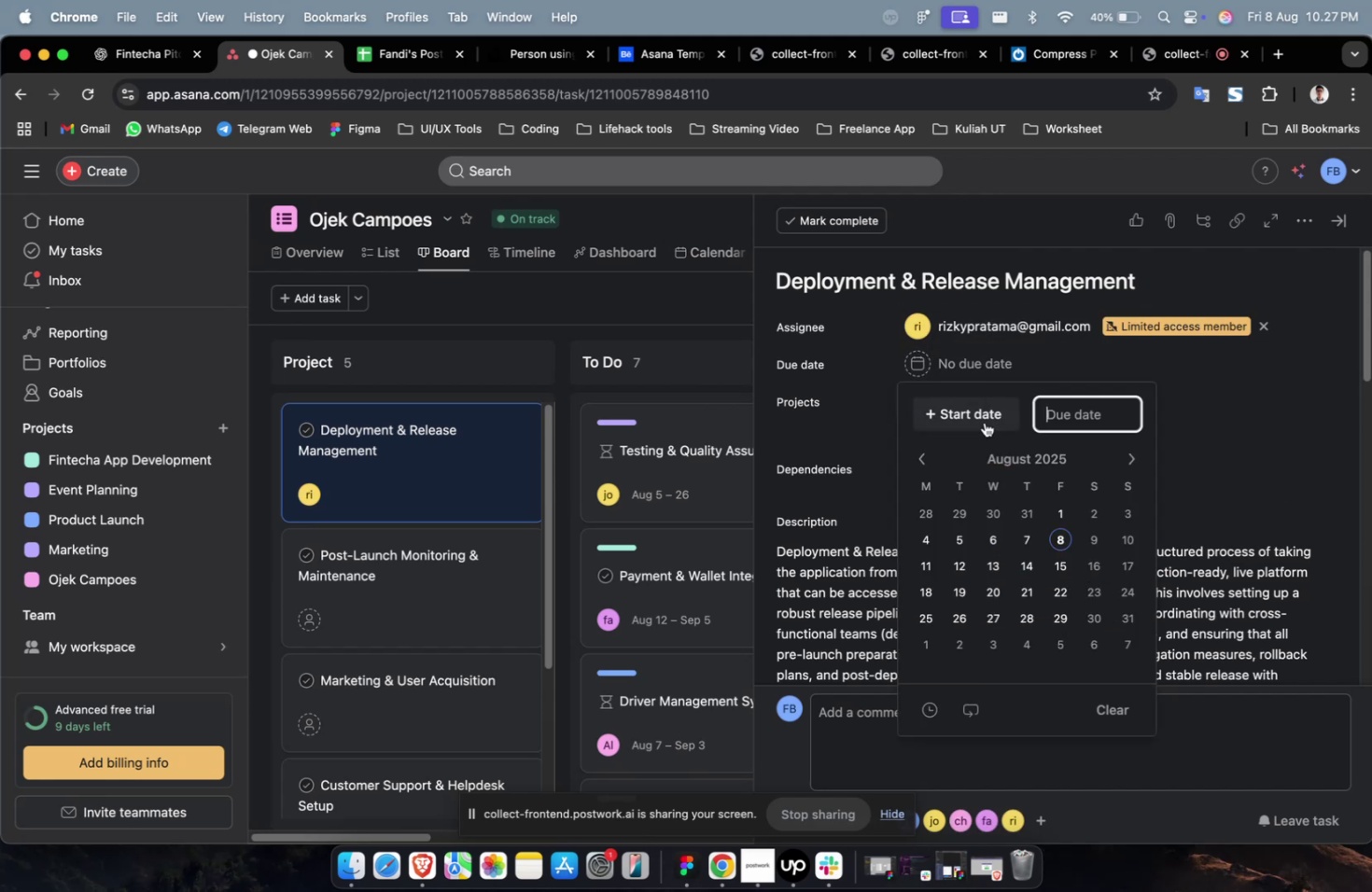 
triple_click([984, 422])
 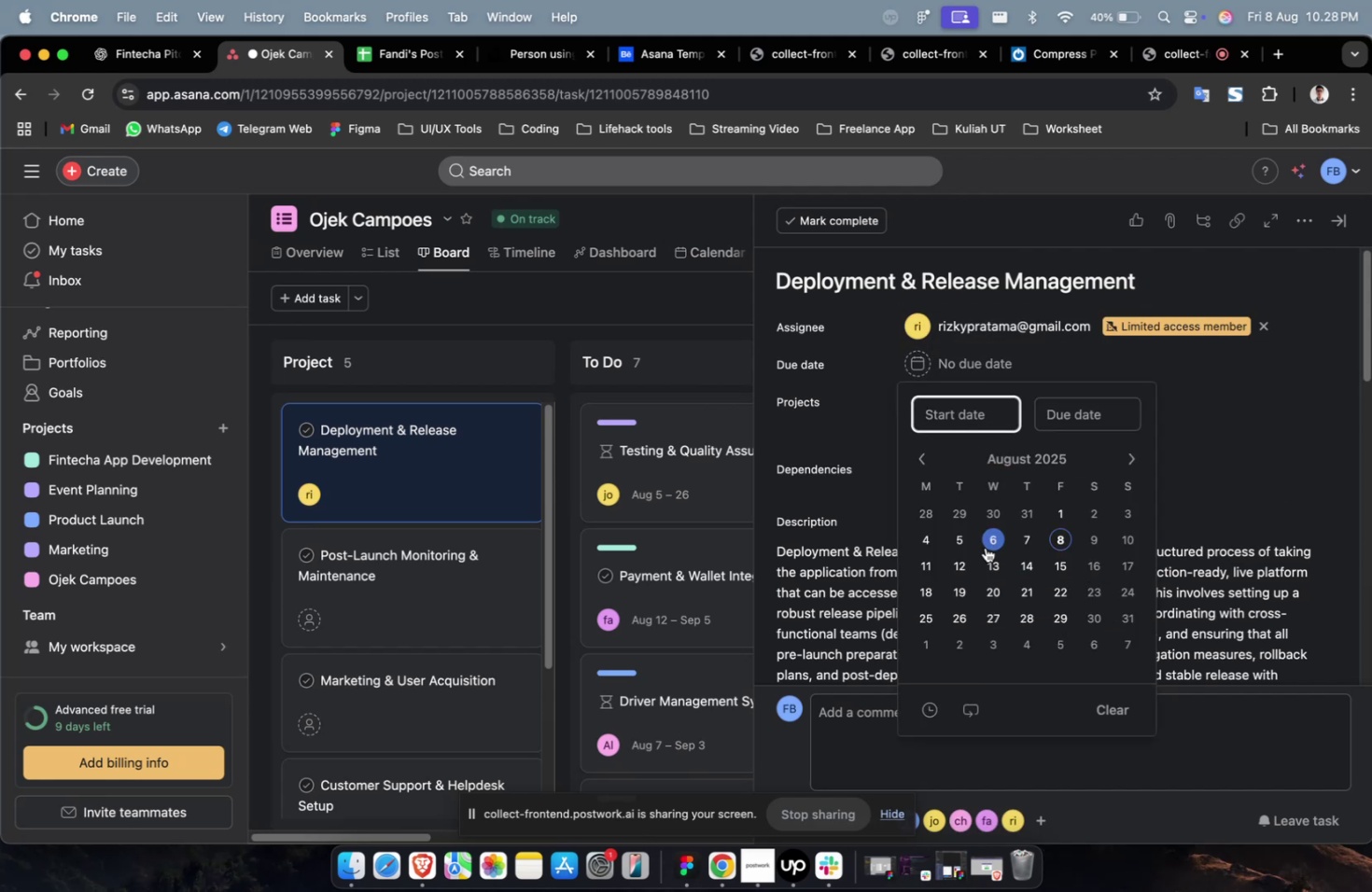 
left_click([988, 543])
 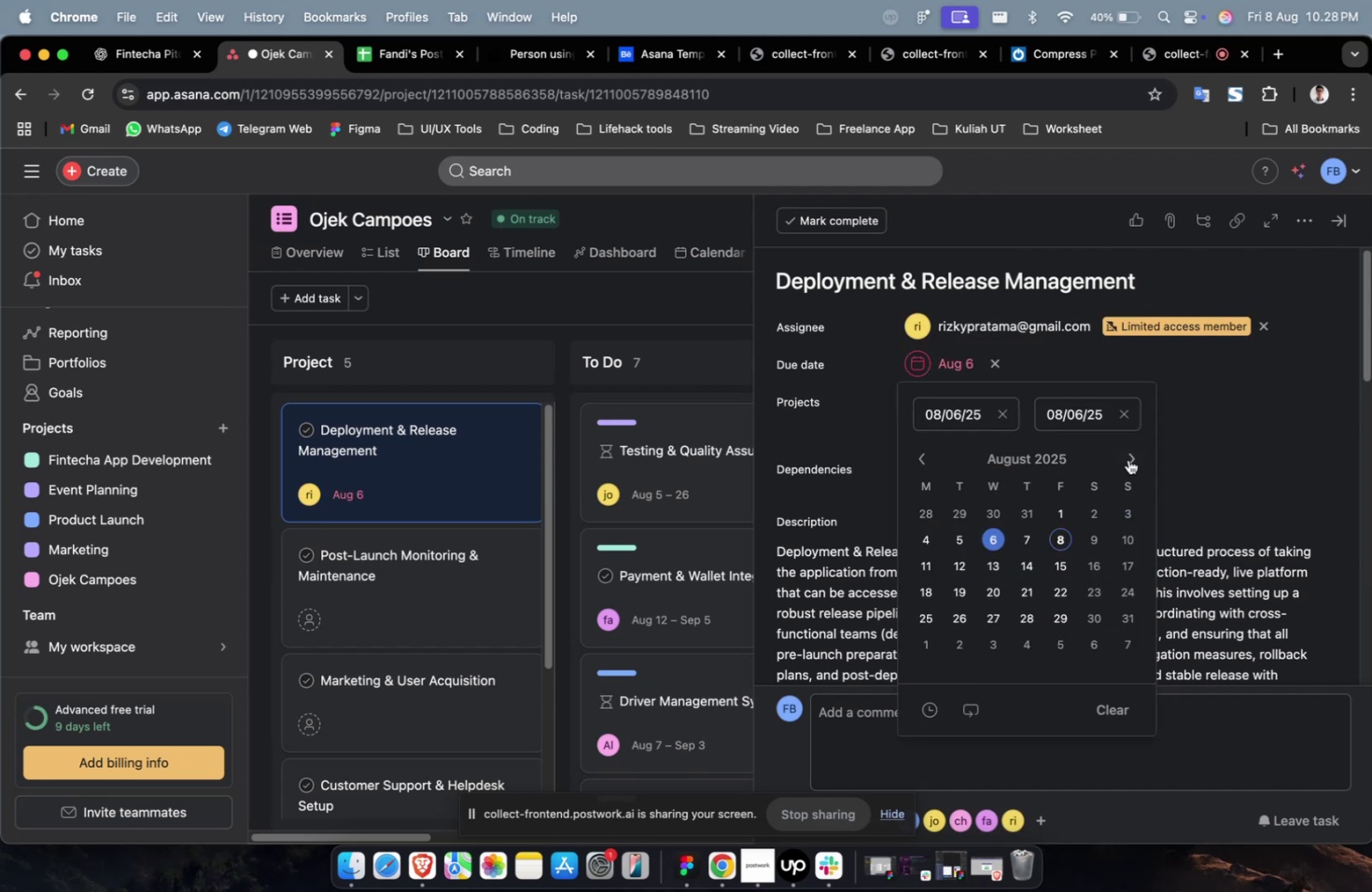 
double_click([1128, 458])
 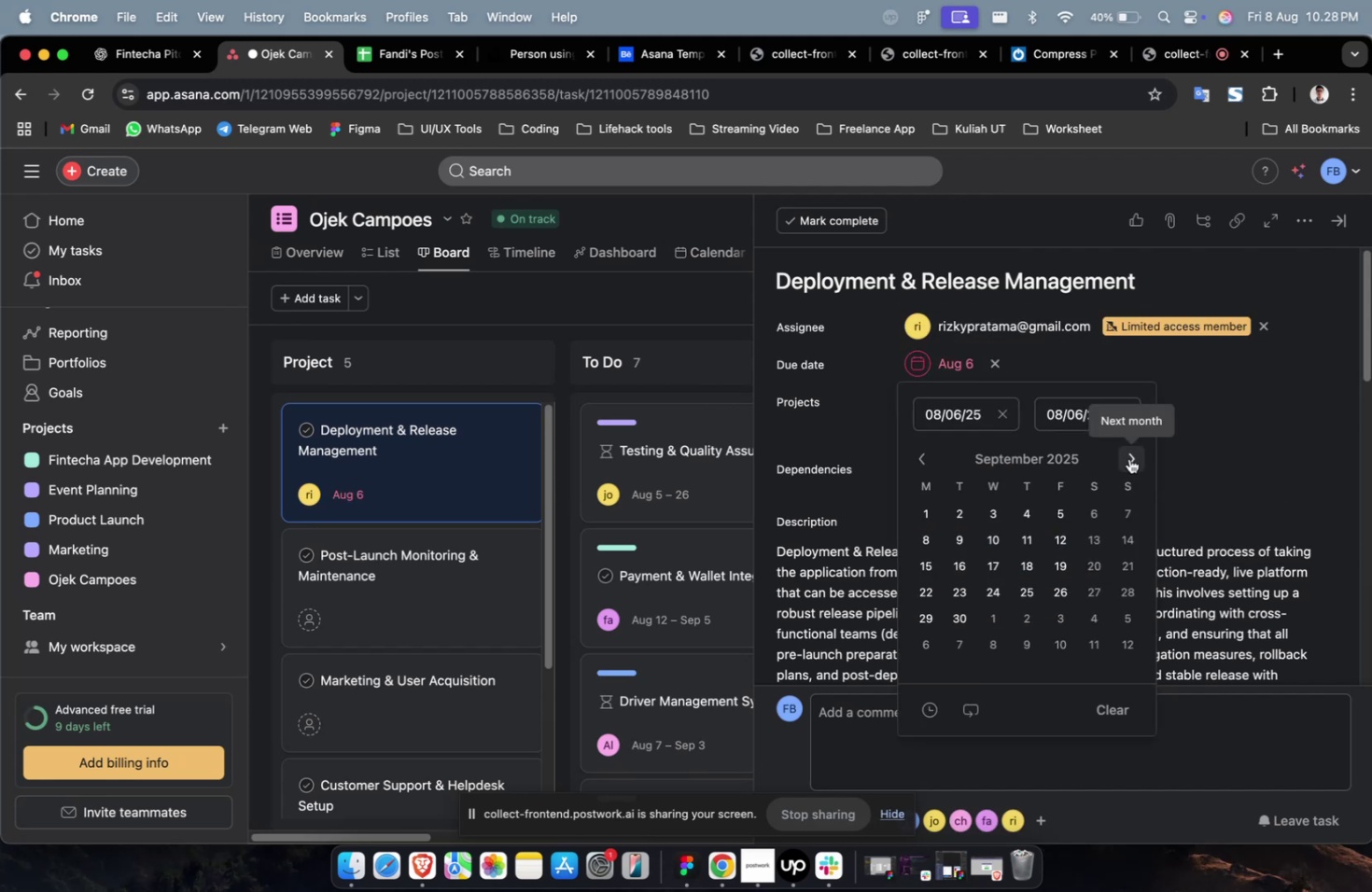 
triple_click([1128, 458])
 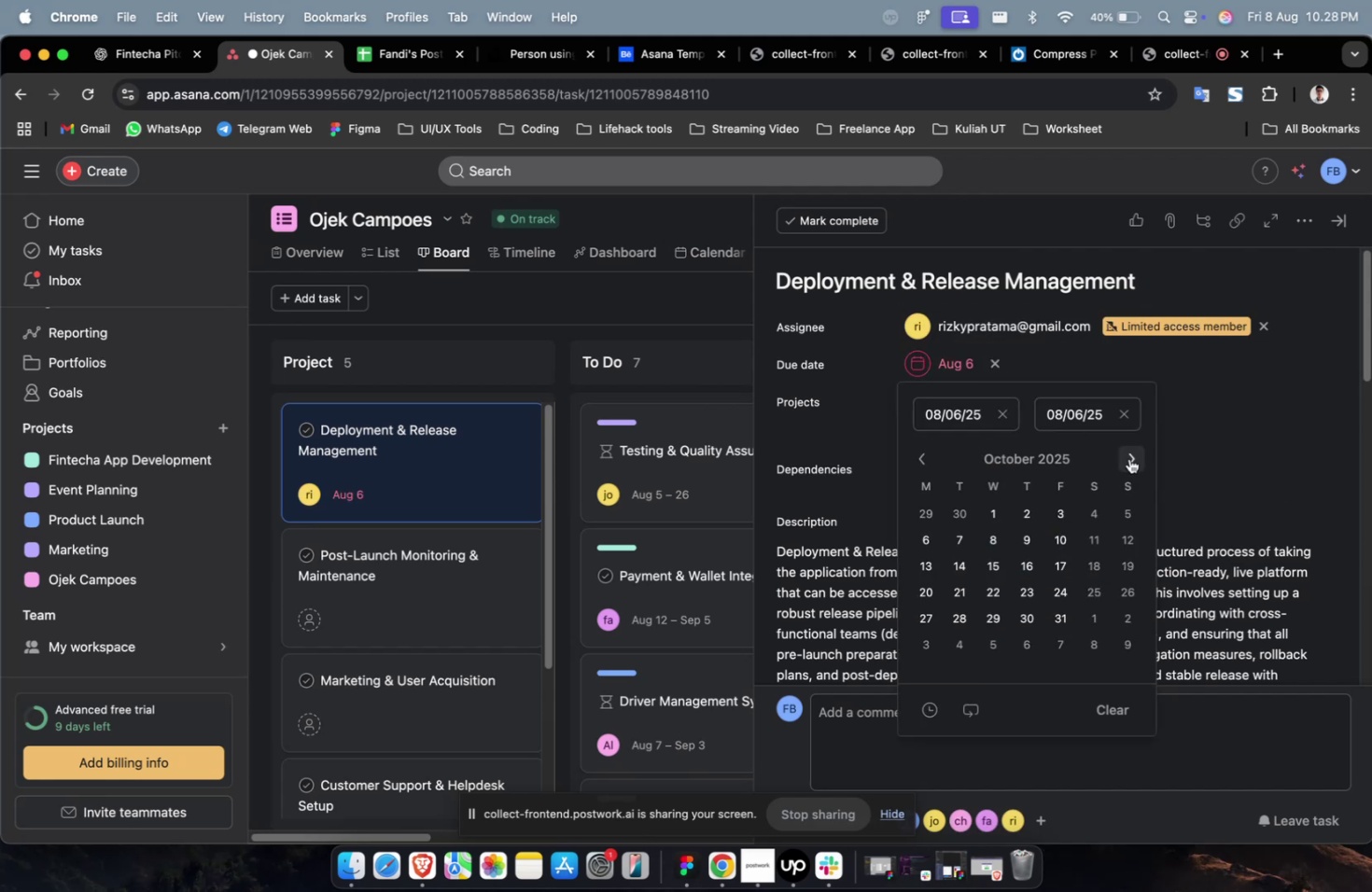 
triple_click([1128, 458])
 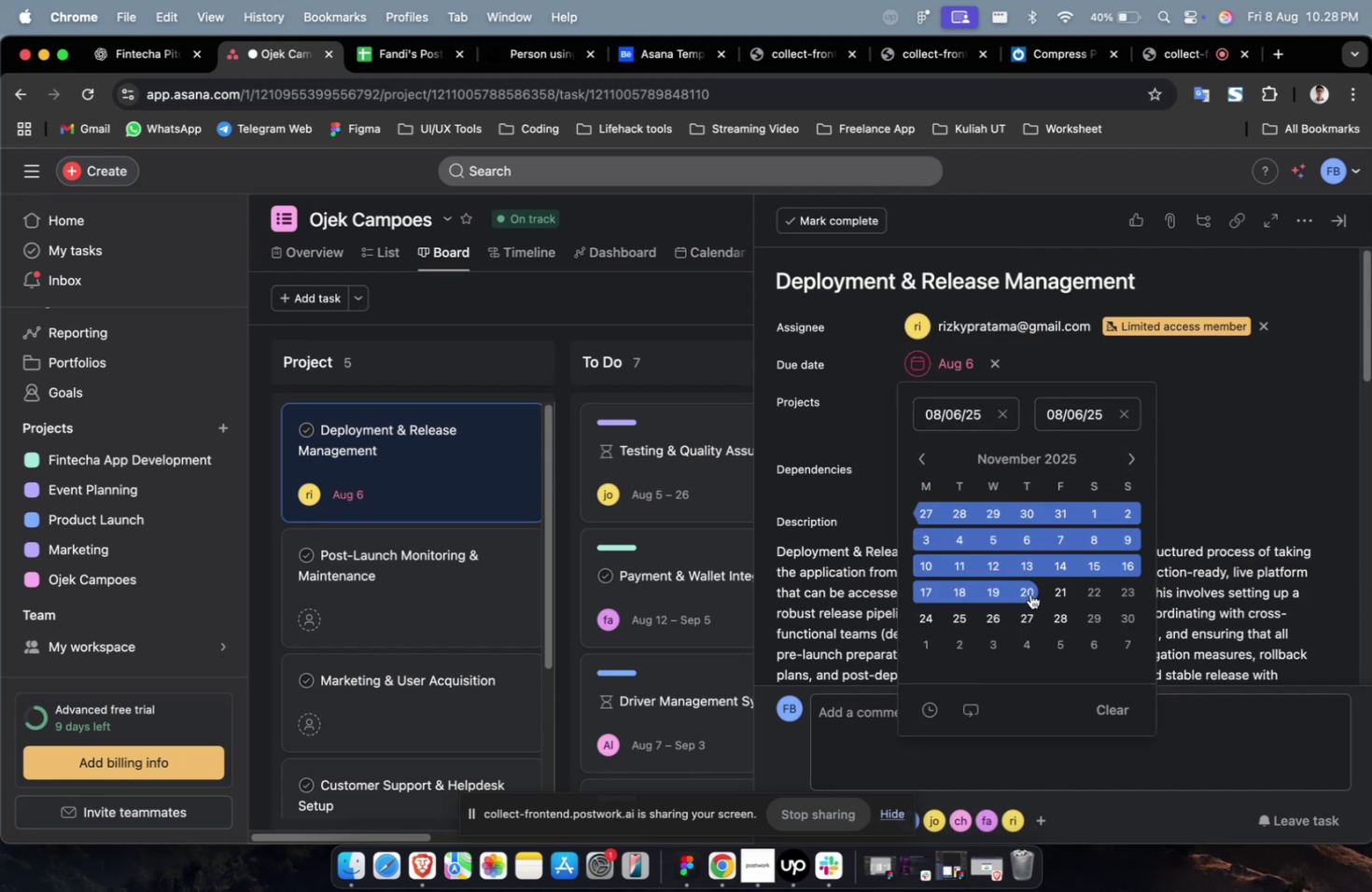 
left_click([1029, 594])
 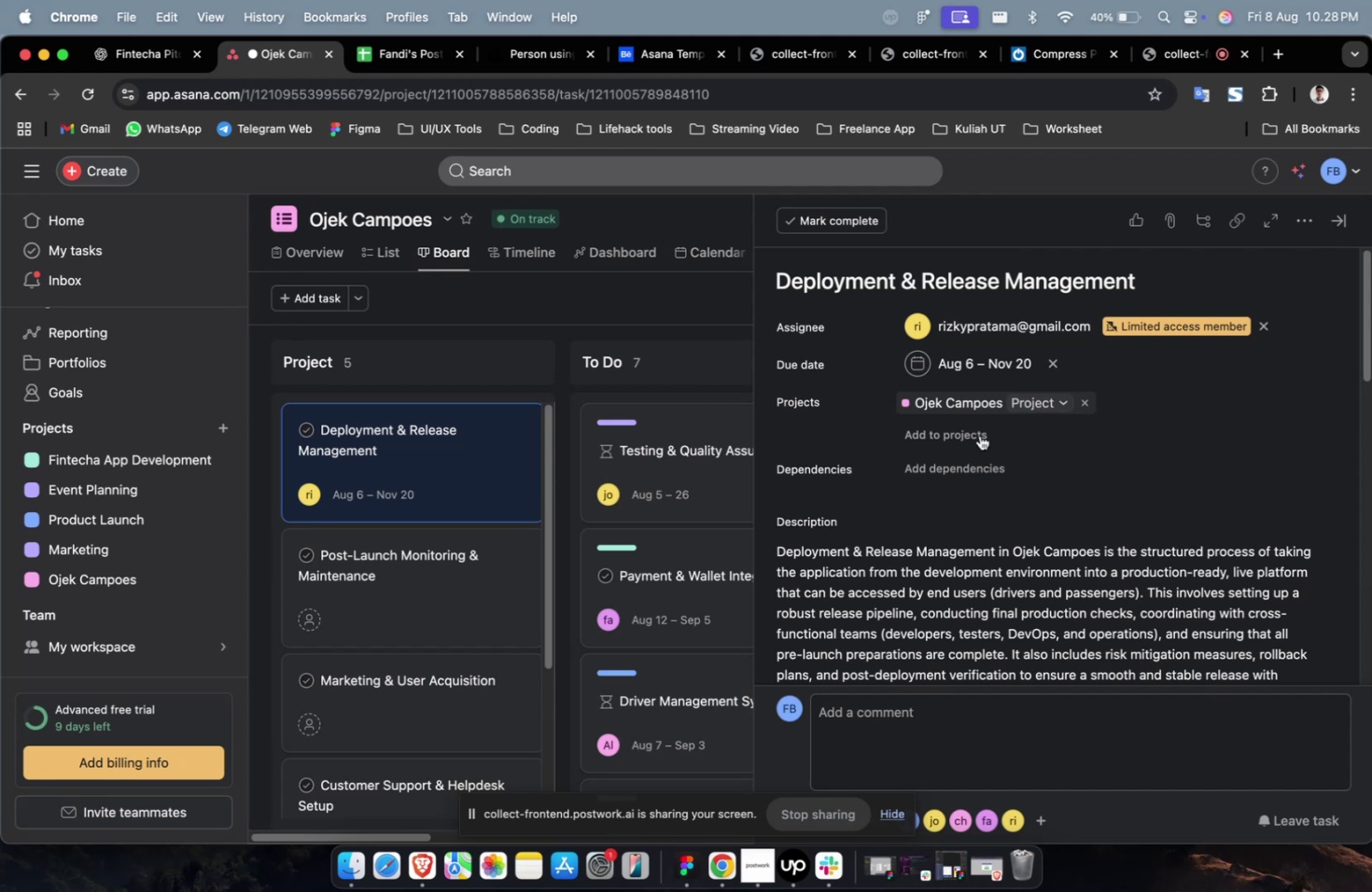 
triple_click([971, 436])
 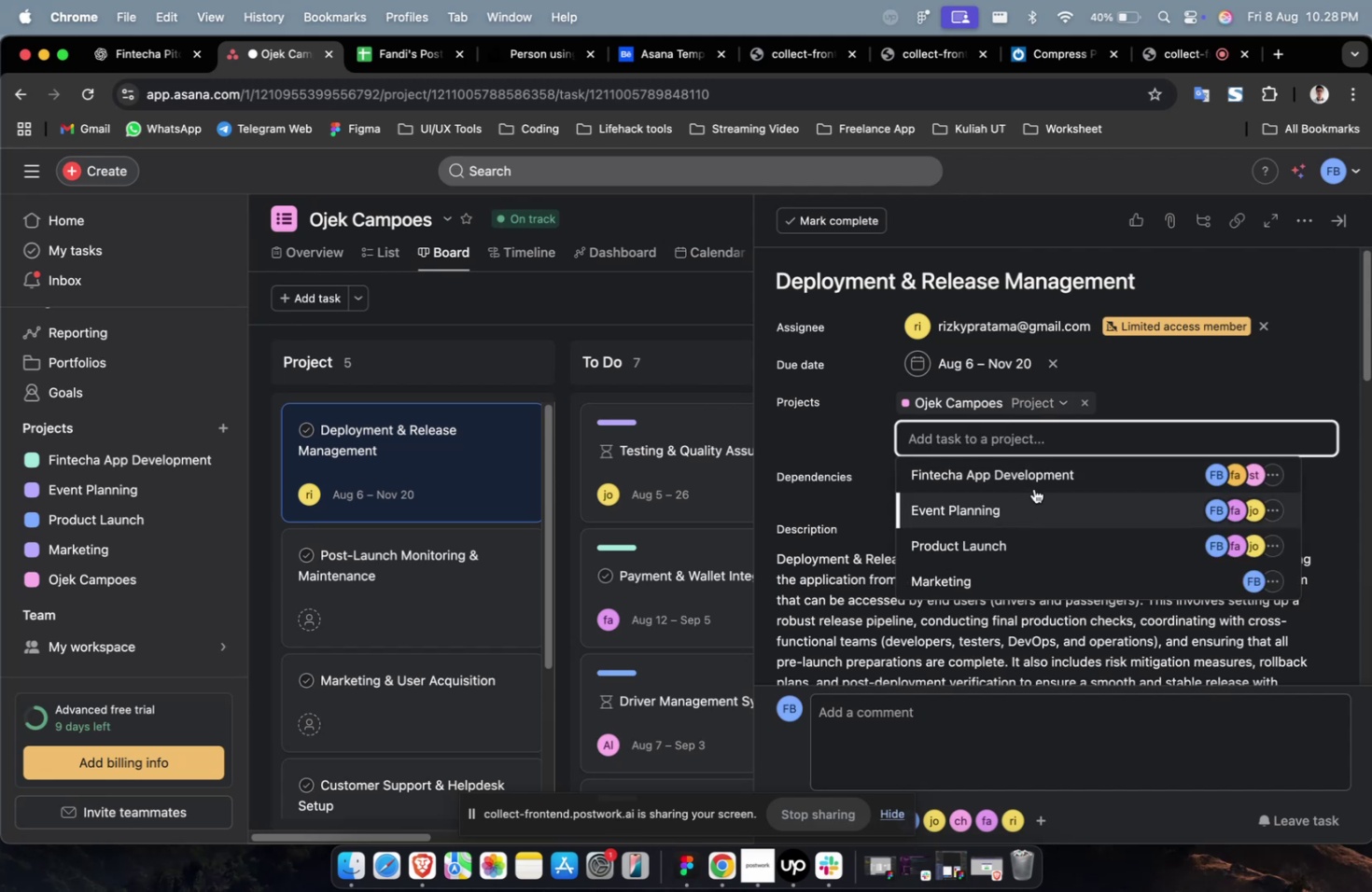 
left_click([1036, 481])
 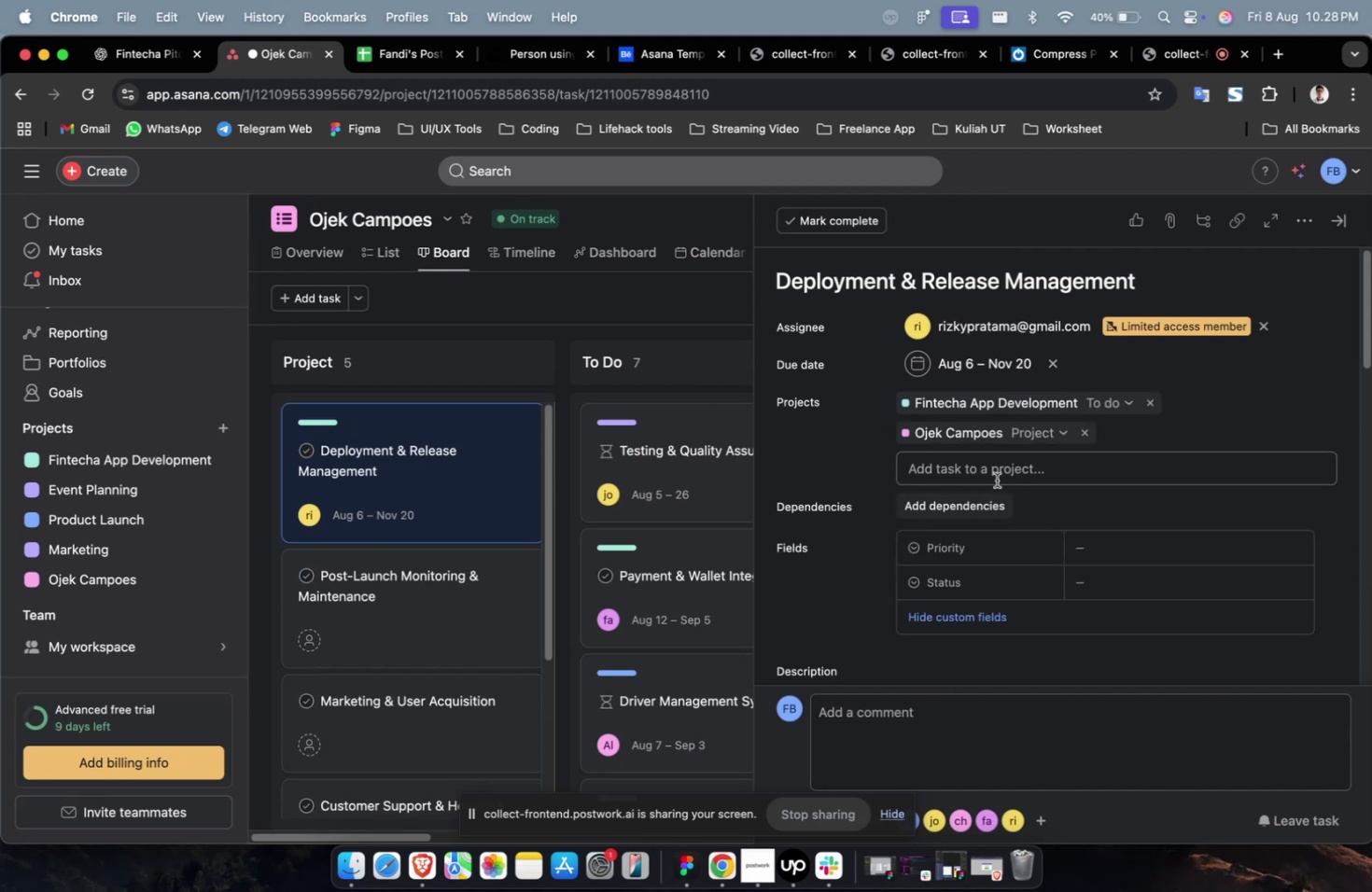 
left_click([1001, 474])
 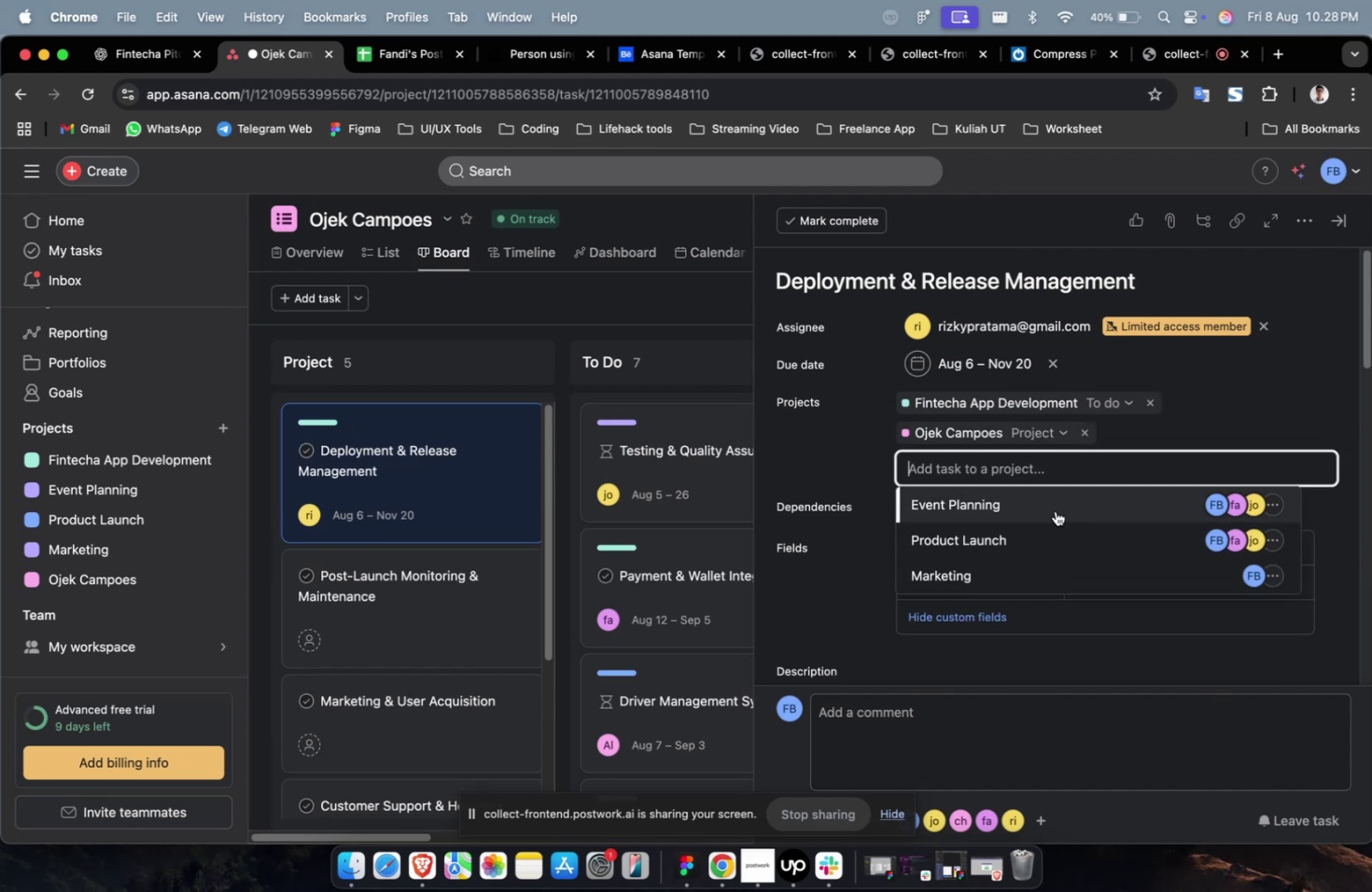 
left_click([1055, 510])
 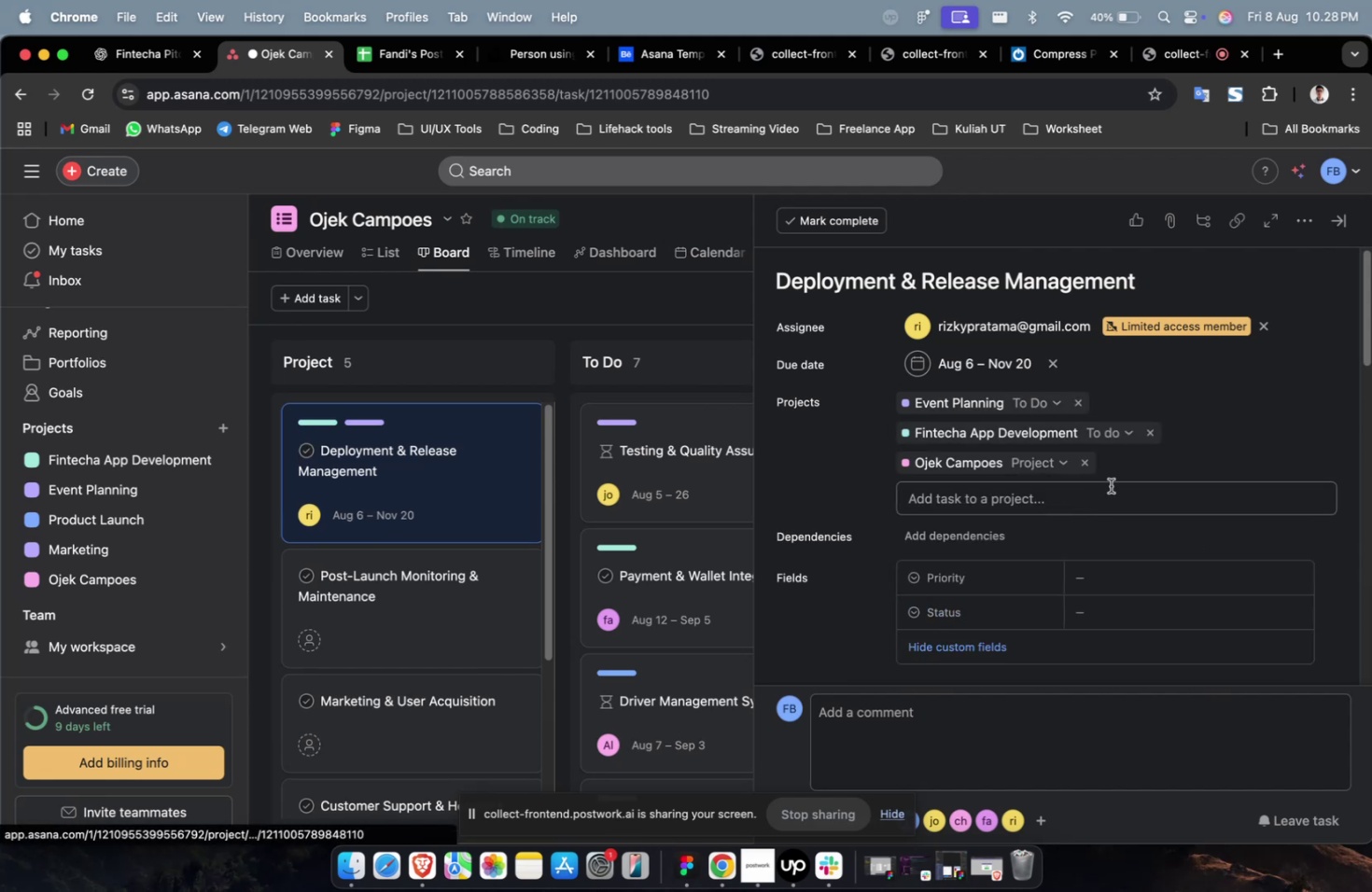 
left_click([1110, 484])
 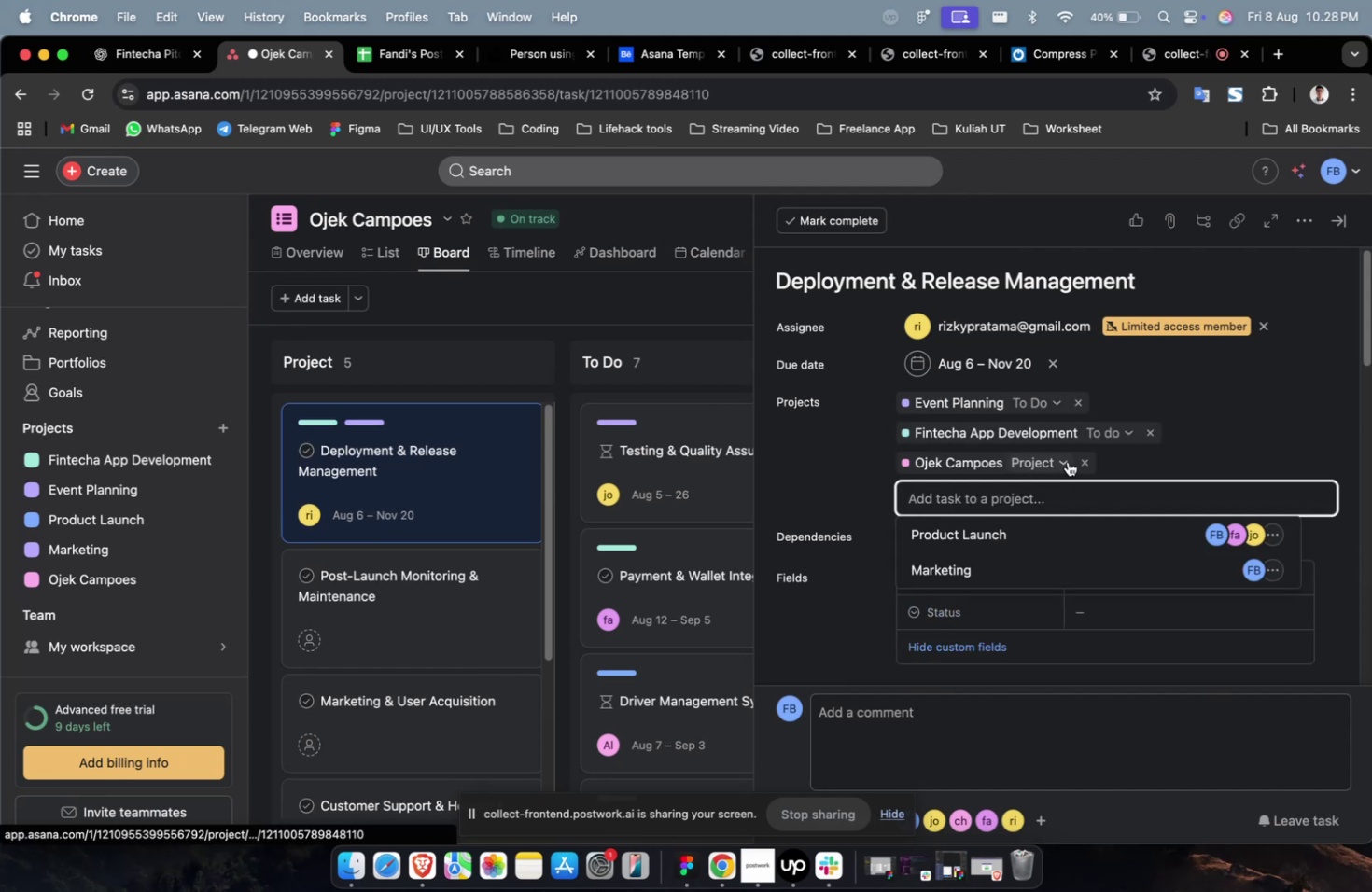 
double_click([1067, 461])
 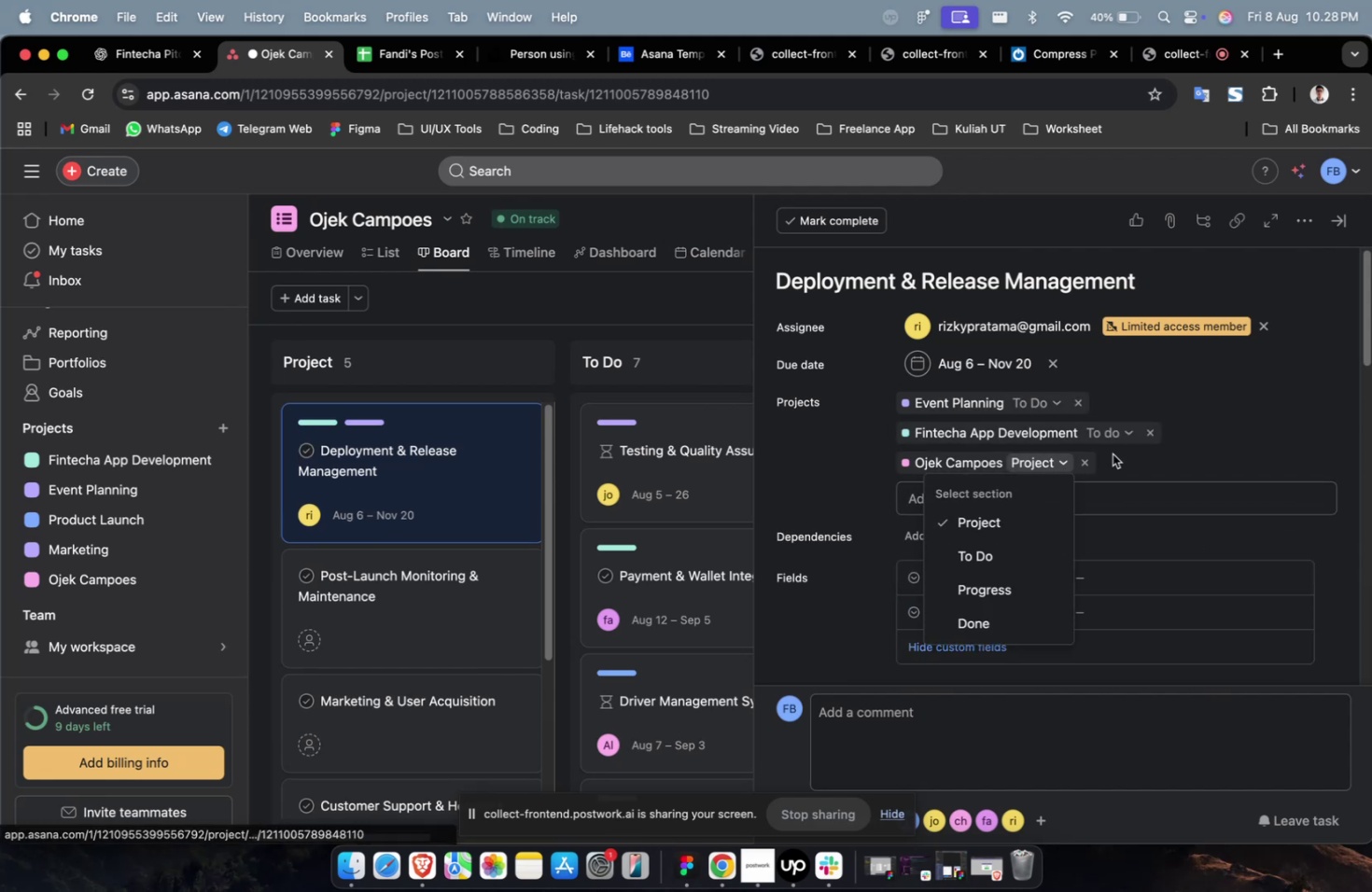 
left_click([1113, 453])
 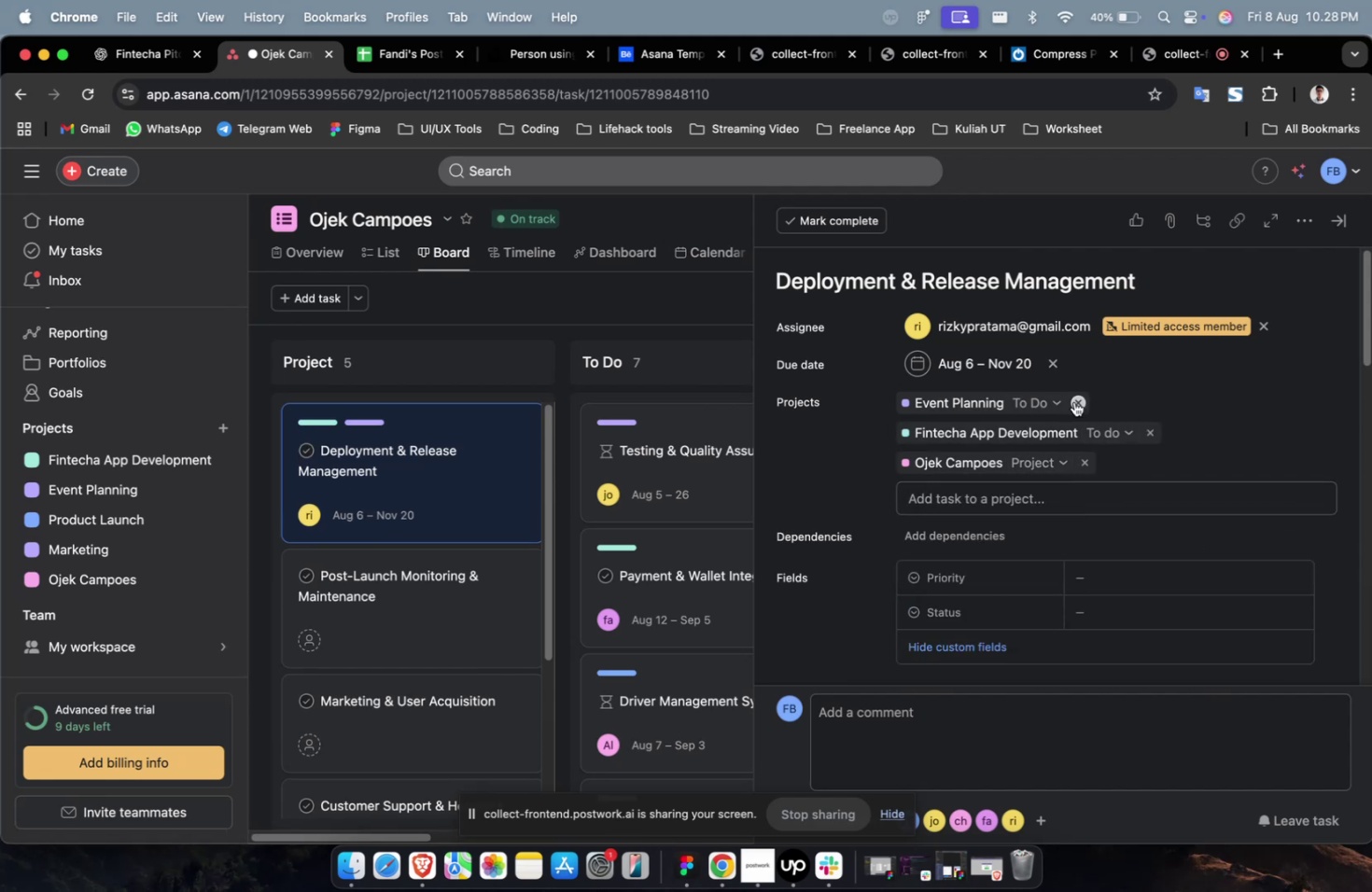 
left_click([1070, 402])
 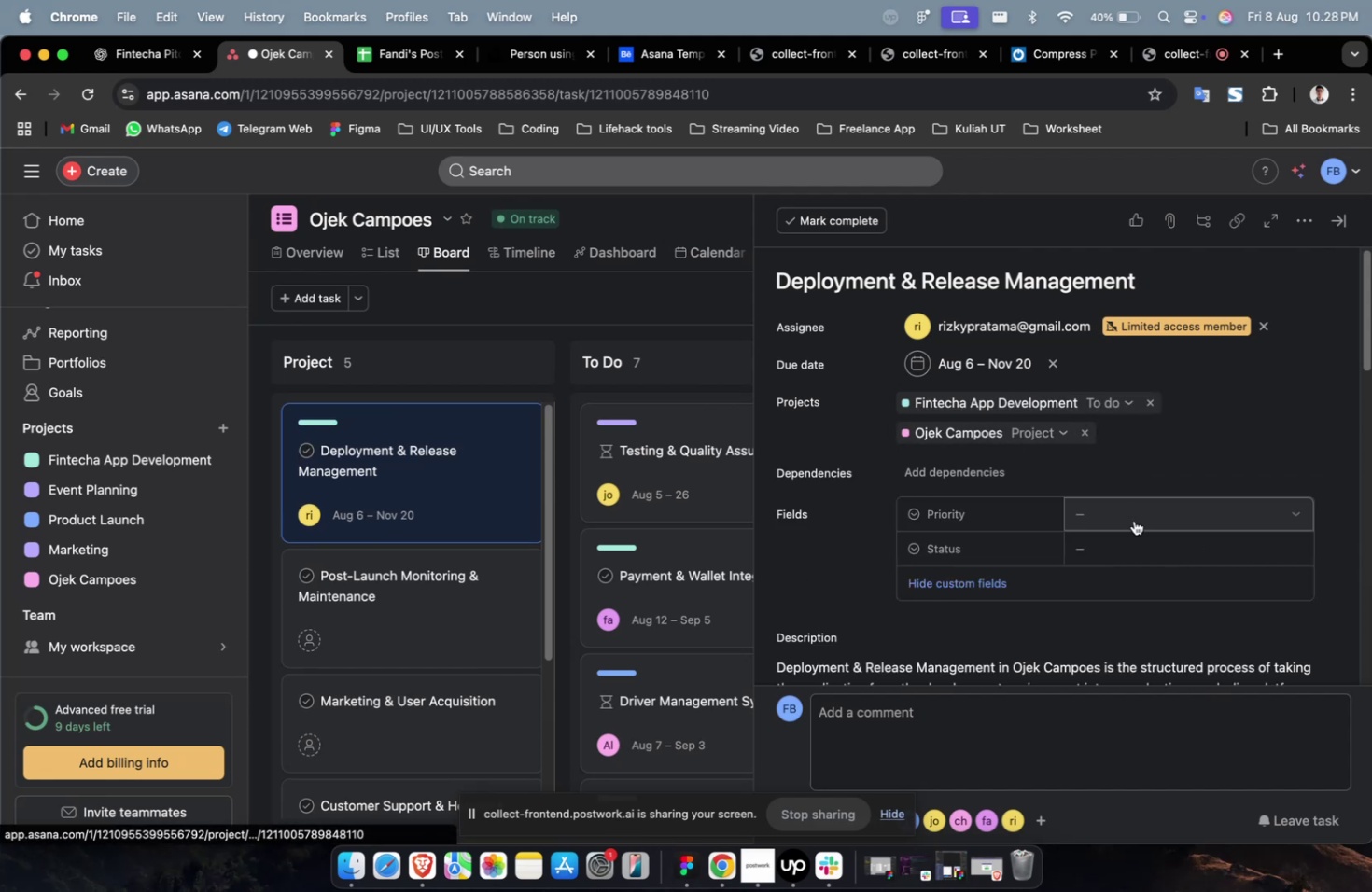 
double_click([1133, 520])
 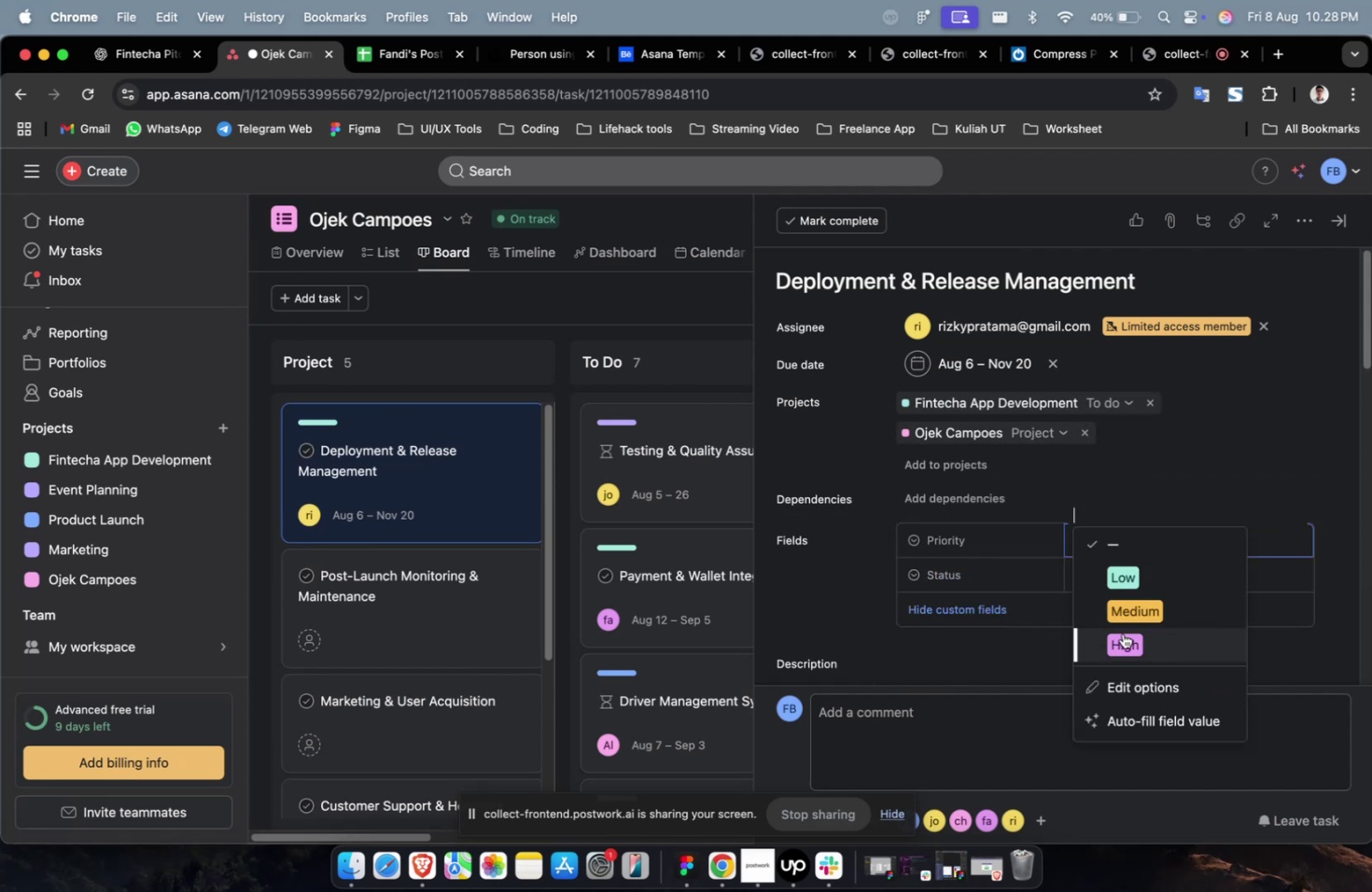 
triple_click([1122, 633])
 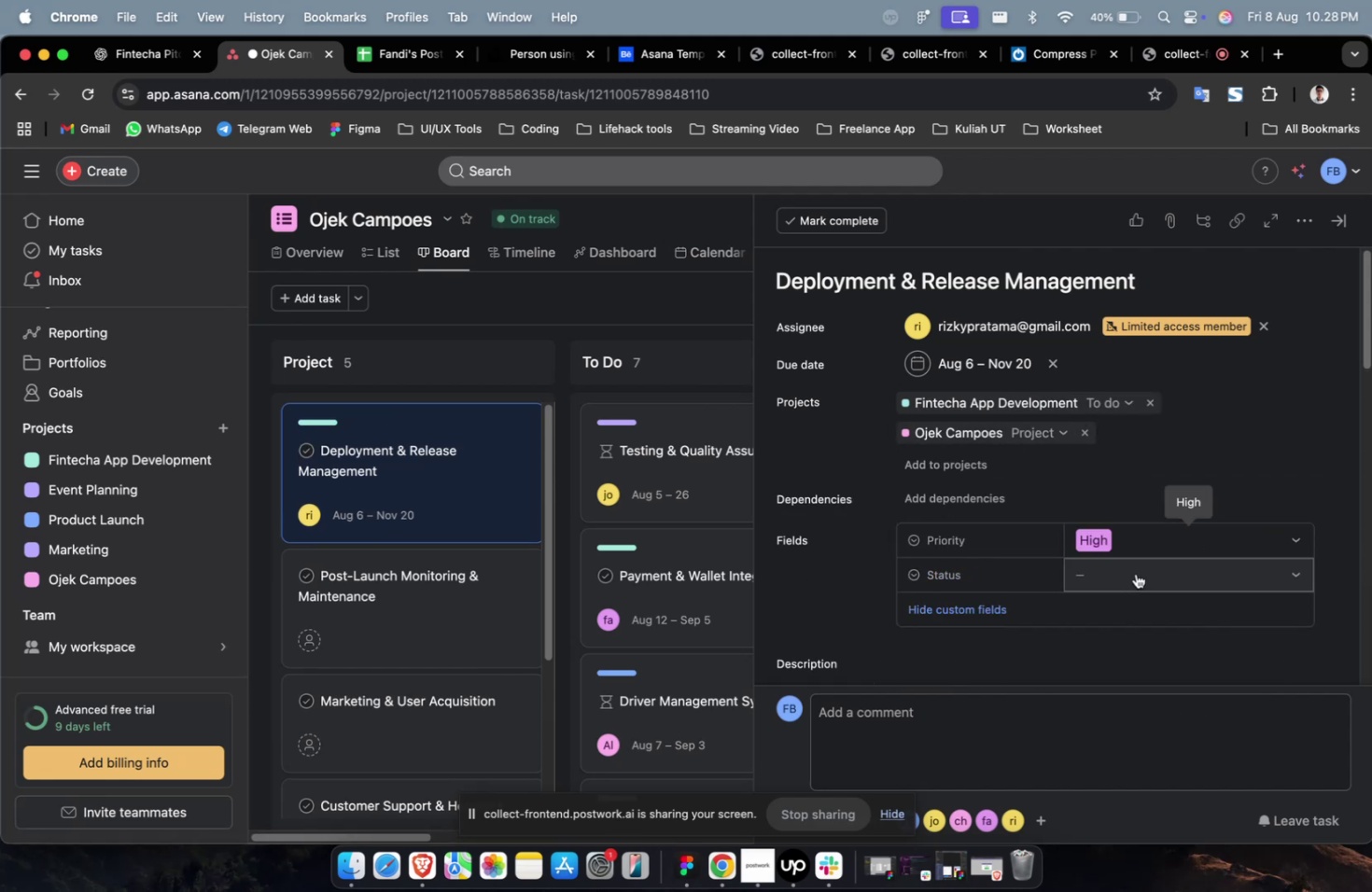 
triple_click([1135, 573])
 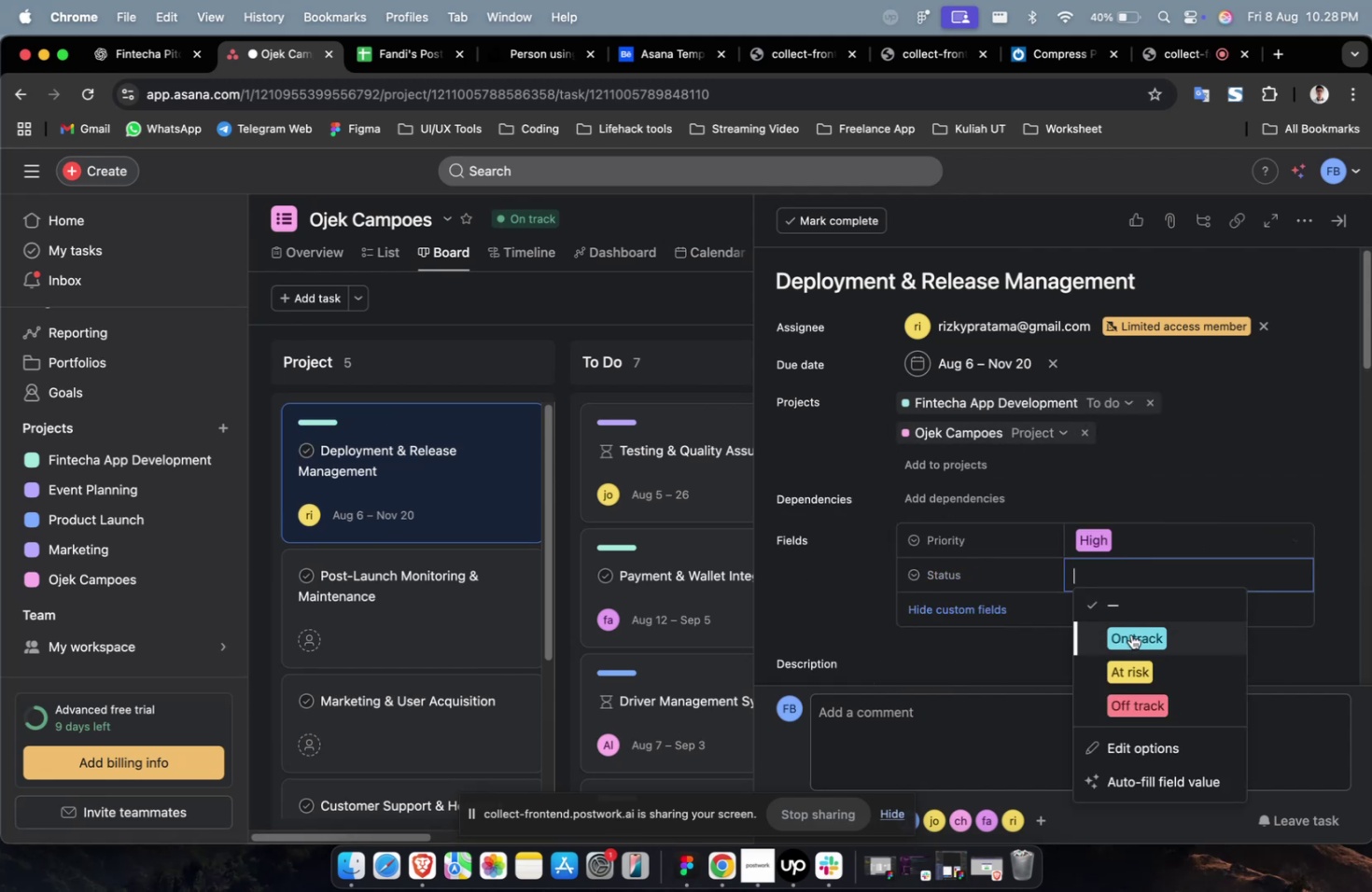 
triple_click([1130, 634])
 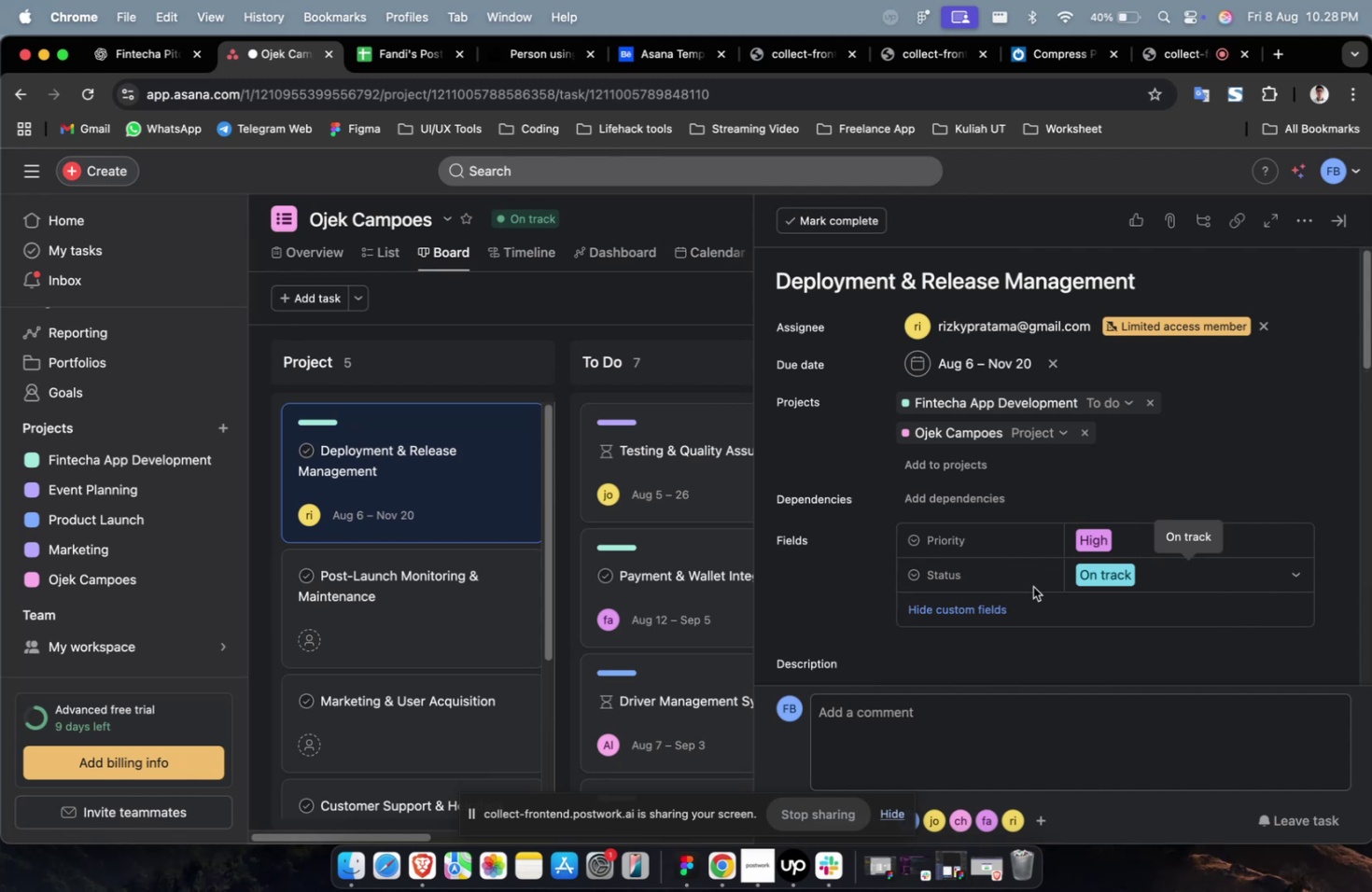 
scroll: coordinate [1022, 601], scroll_direction: down, amount: 9.0
 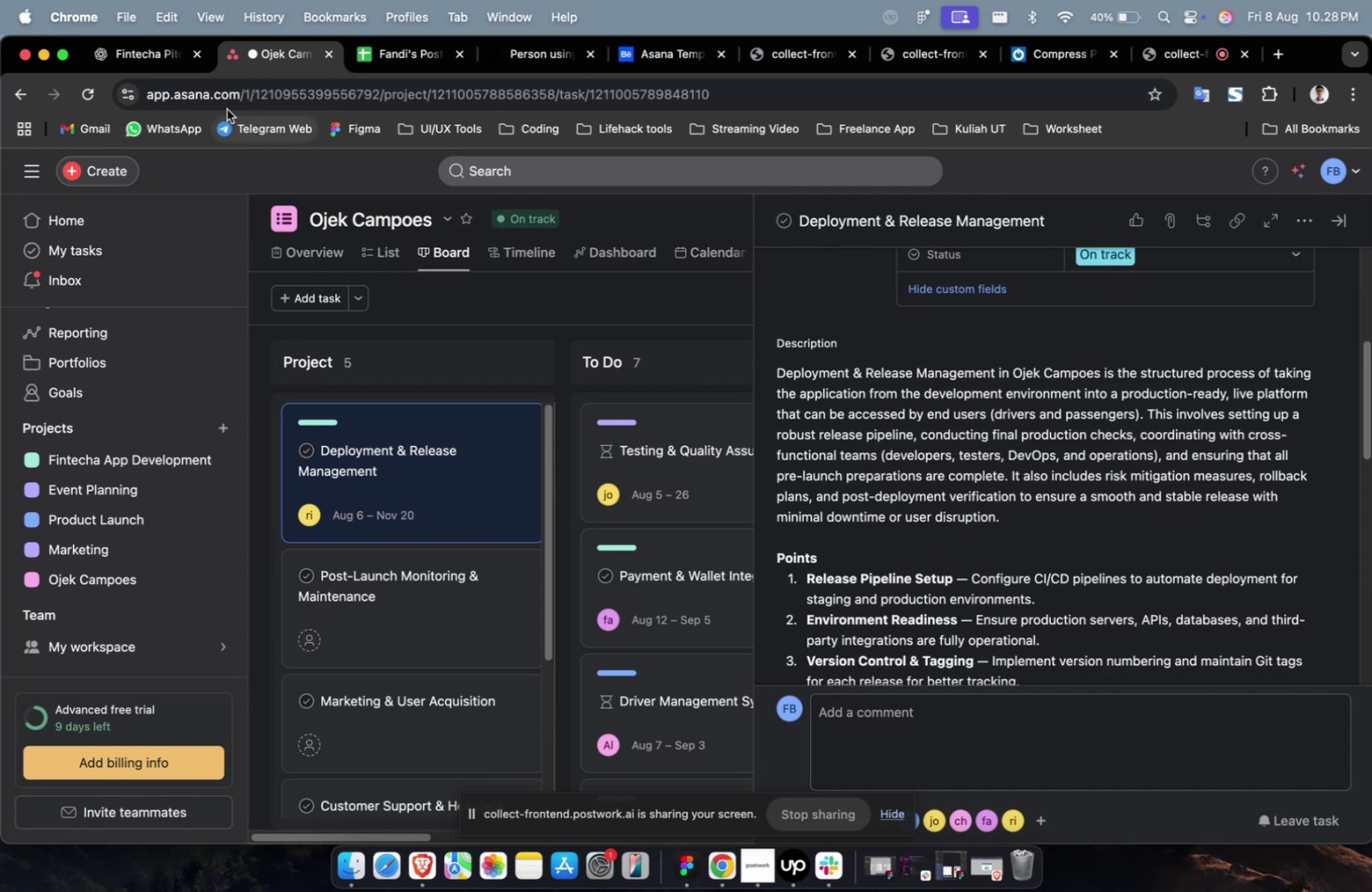 
left_click([170, 68])
 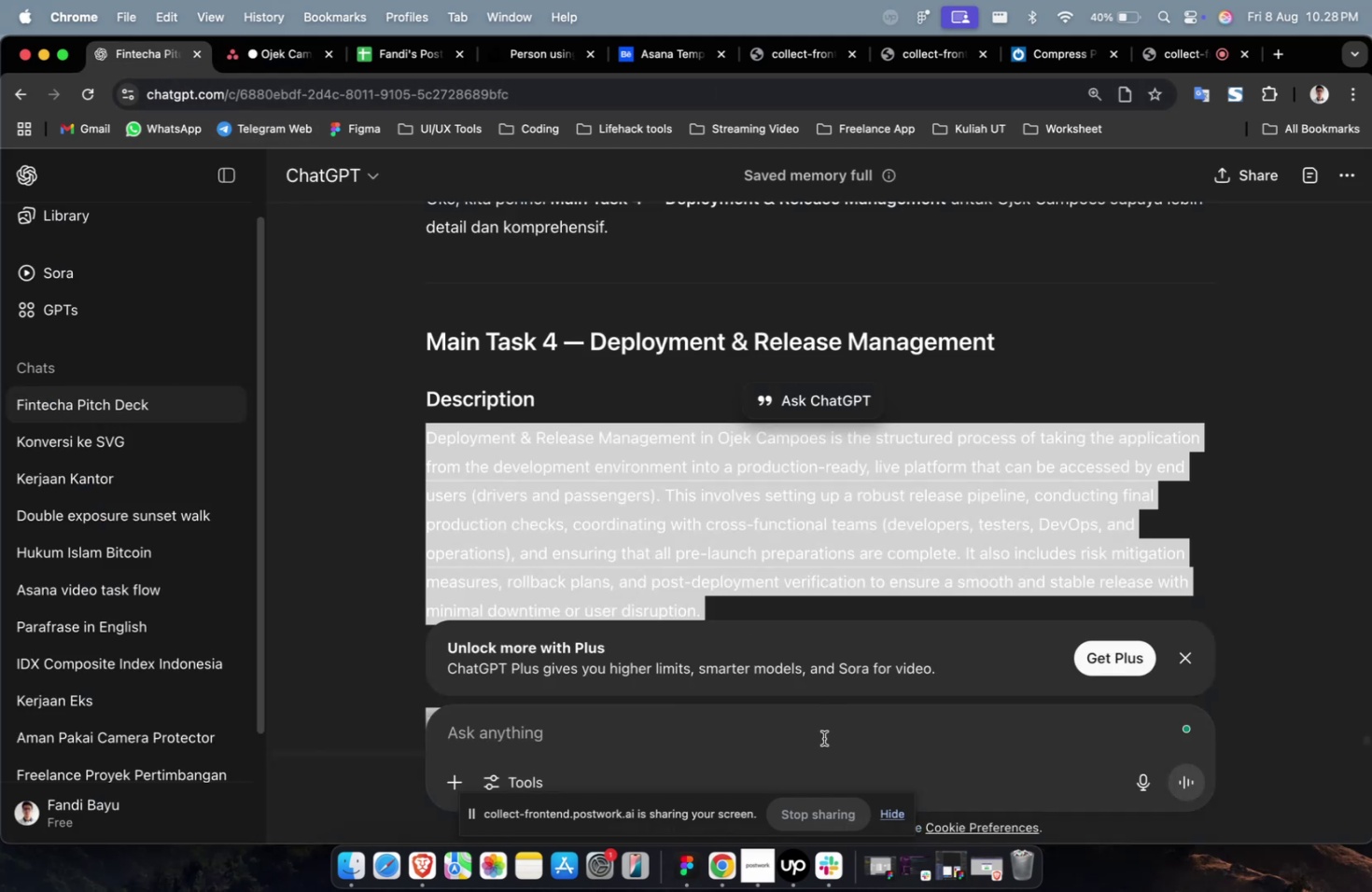 
double_click([823, 737])
 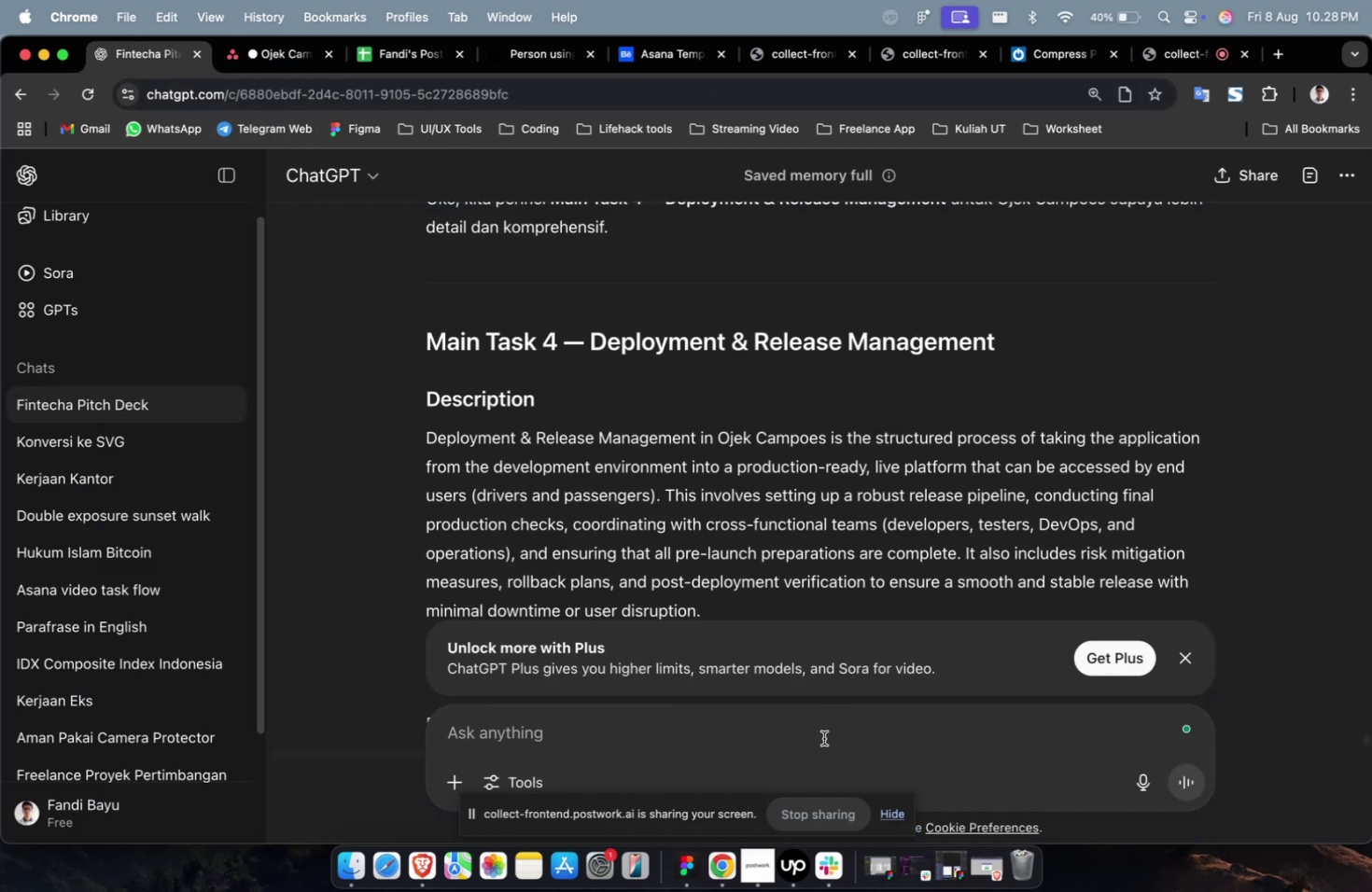 
type(buatkan 10 subtaskn)
key(Backspace)
type( nya\)
key(Backspace)
 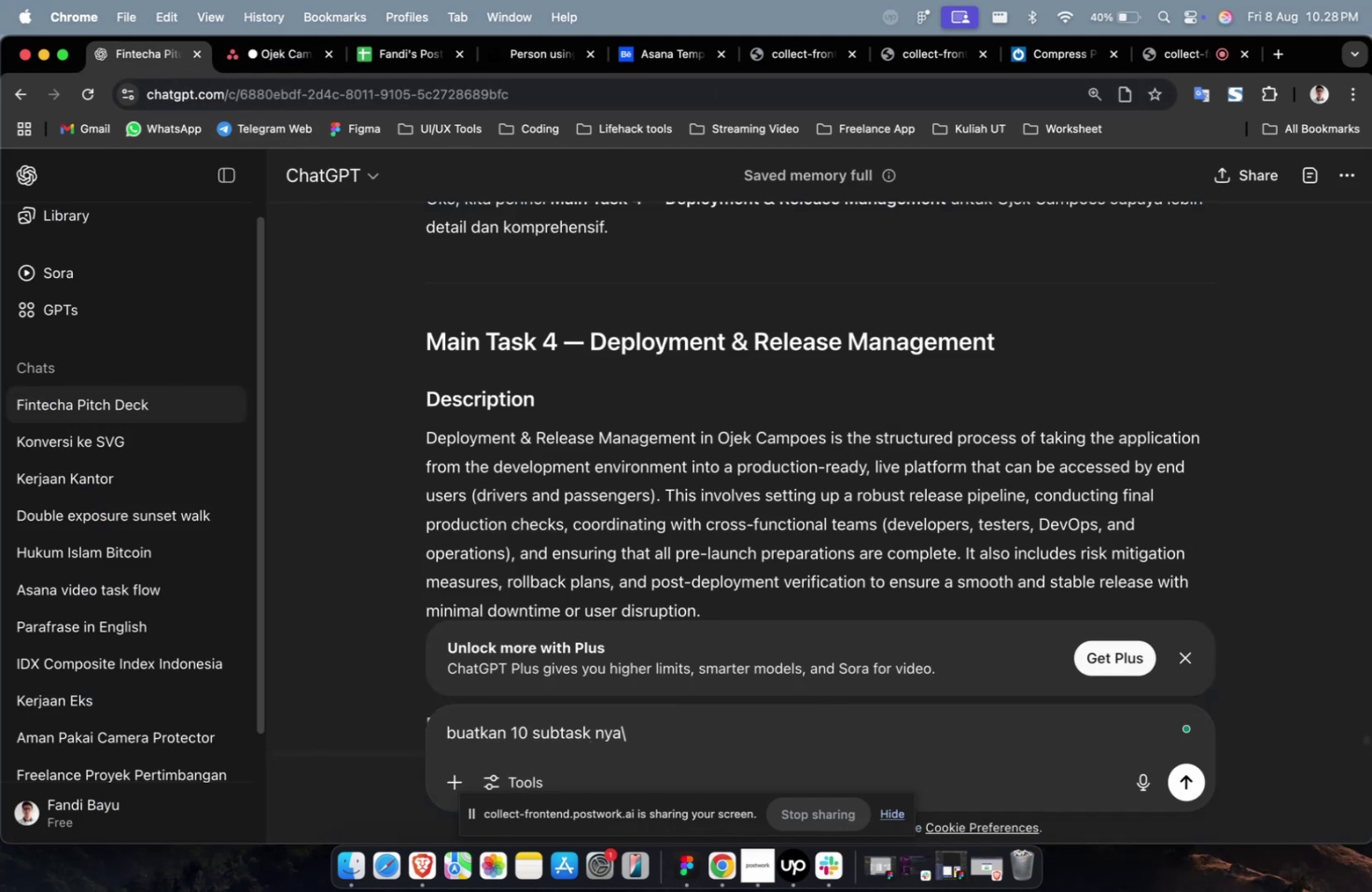 
key(Enter)
 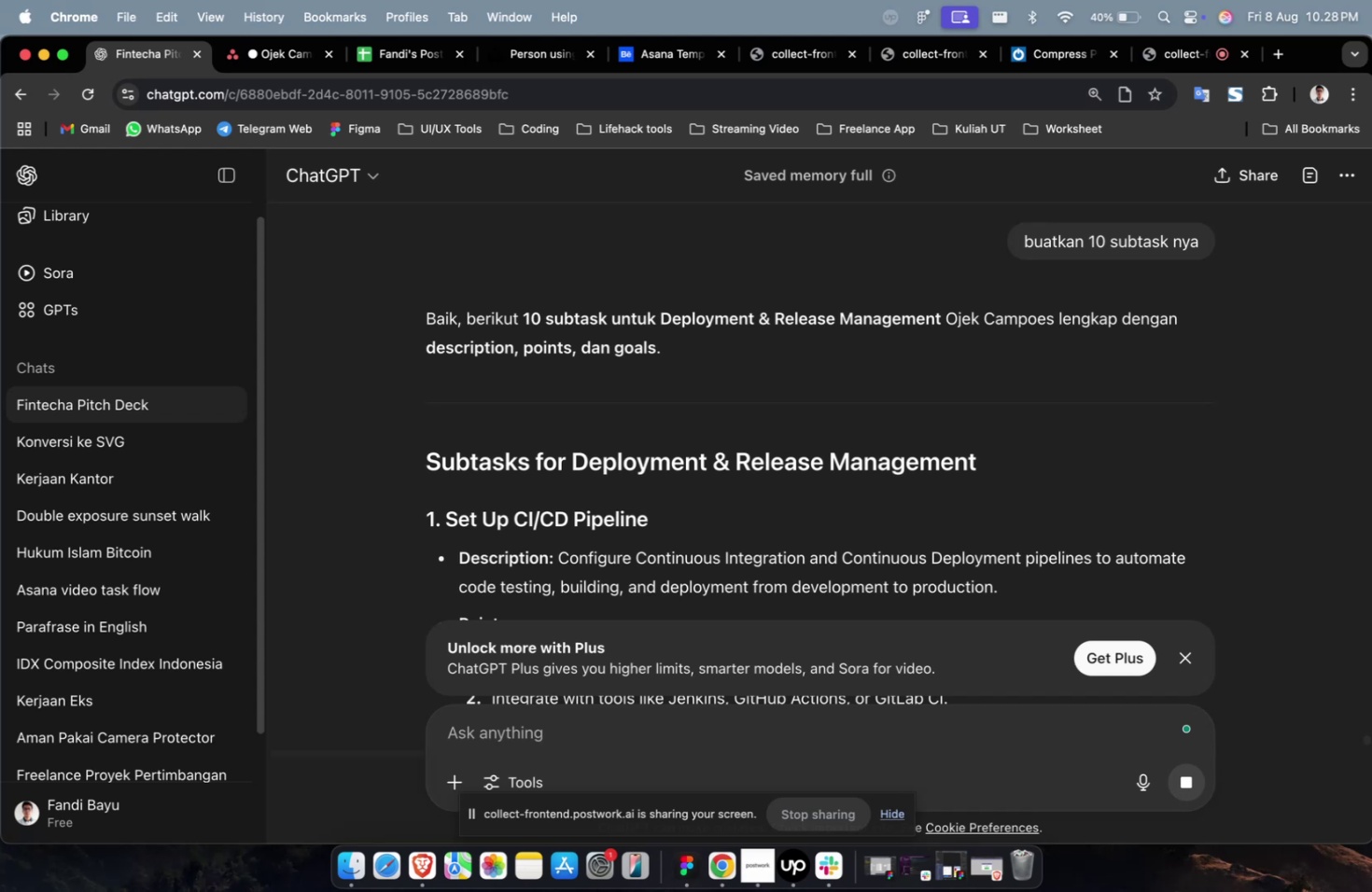 
wait(40.23)
 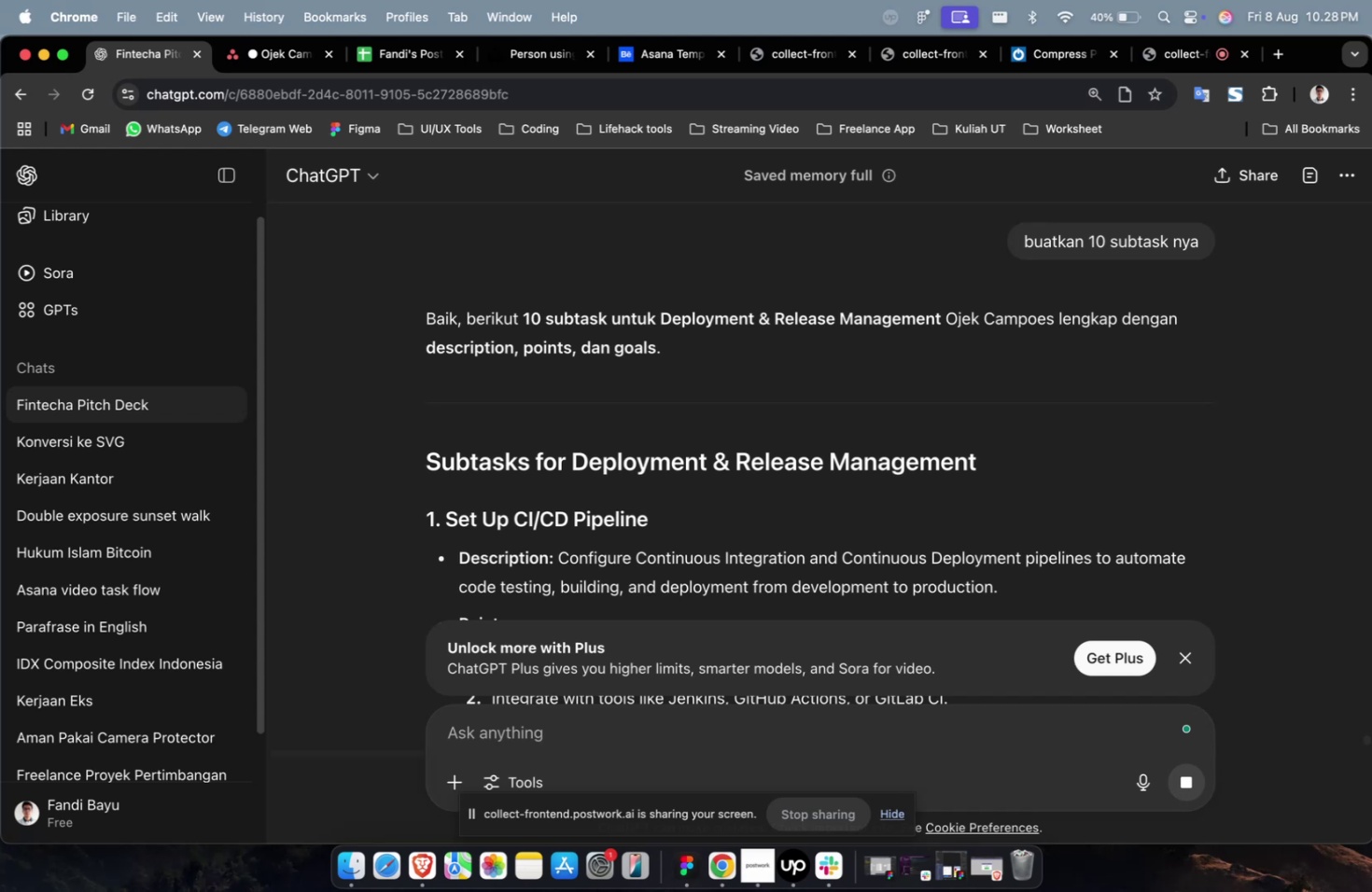 
scroll: coordinate [908, 573], scroll_direction: down, amount: 28.0
 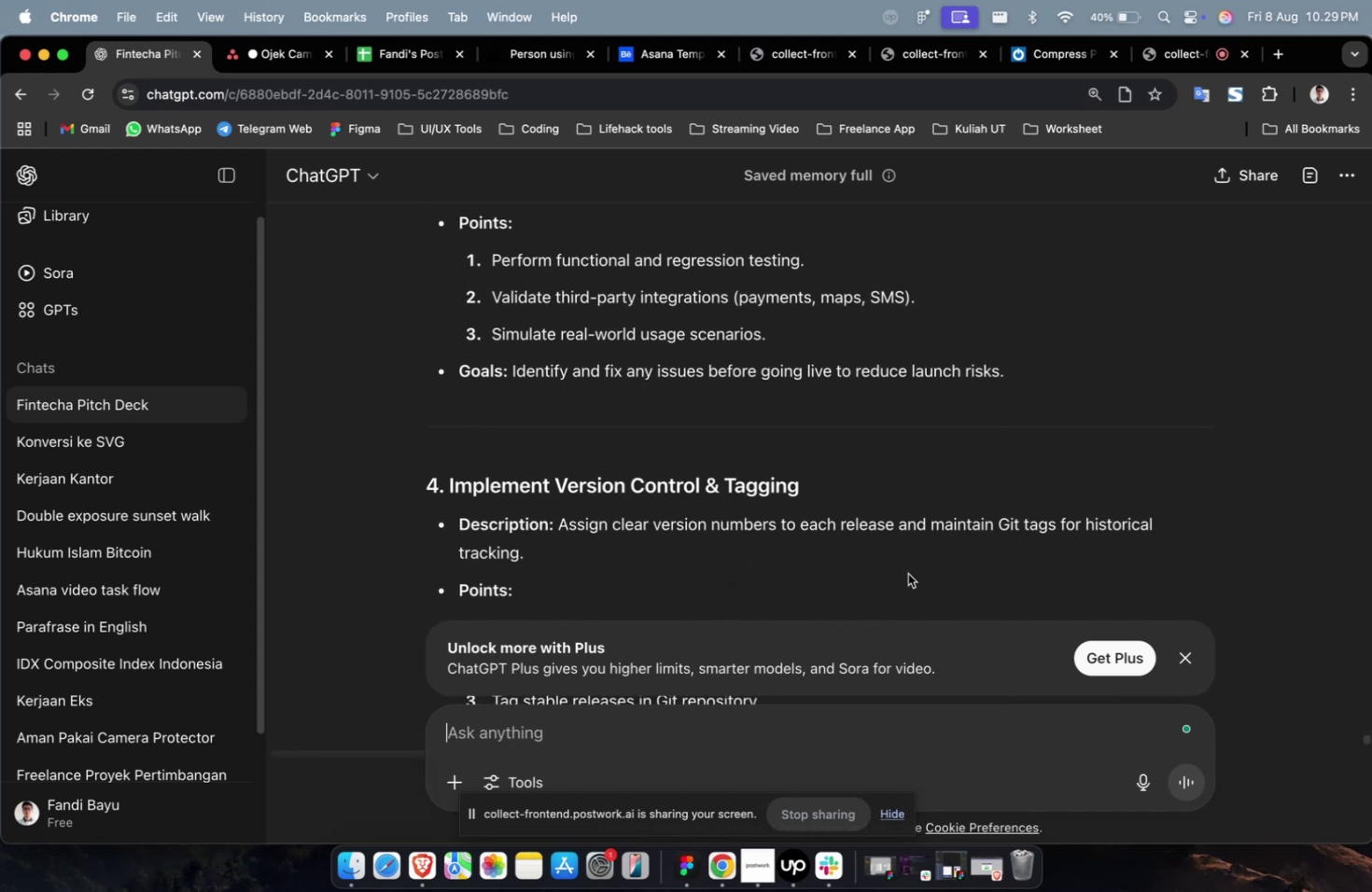 
scroll: coordinate [875, 541], scroll_direction: up, amount: 55.0
 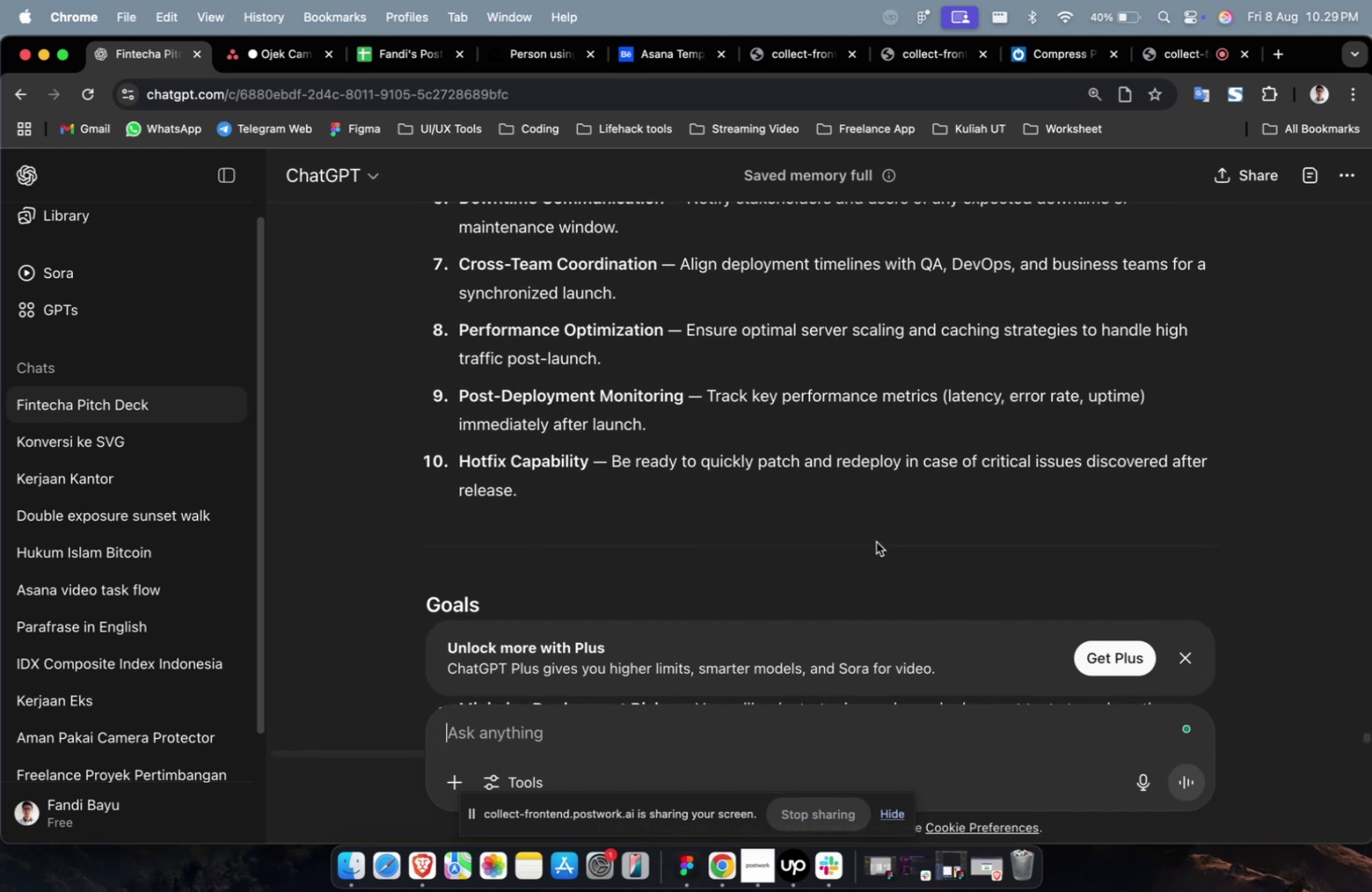 
wait(5.01)
 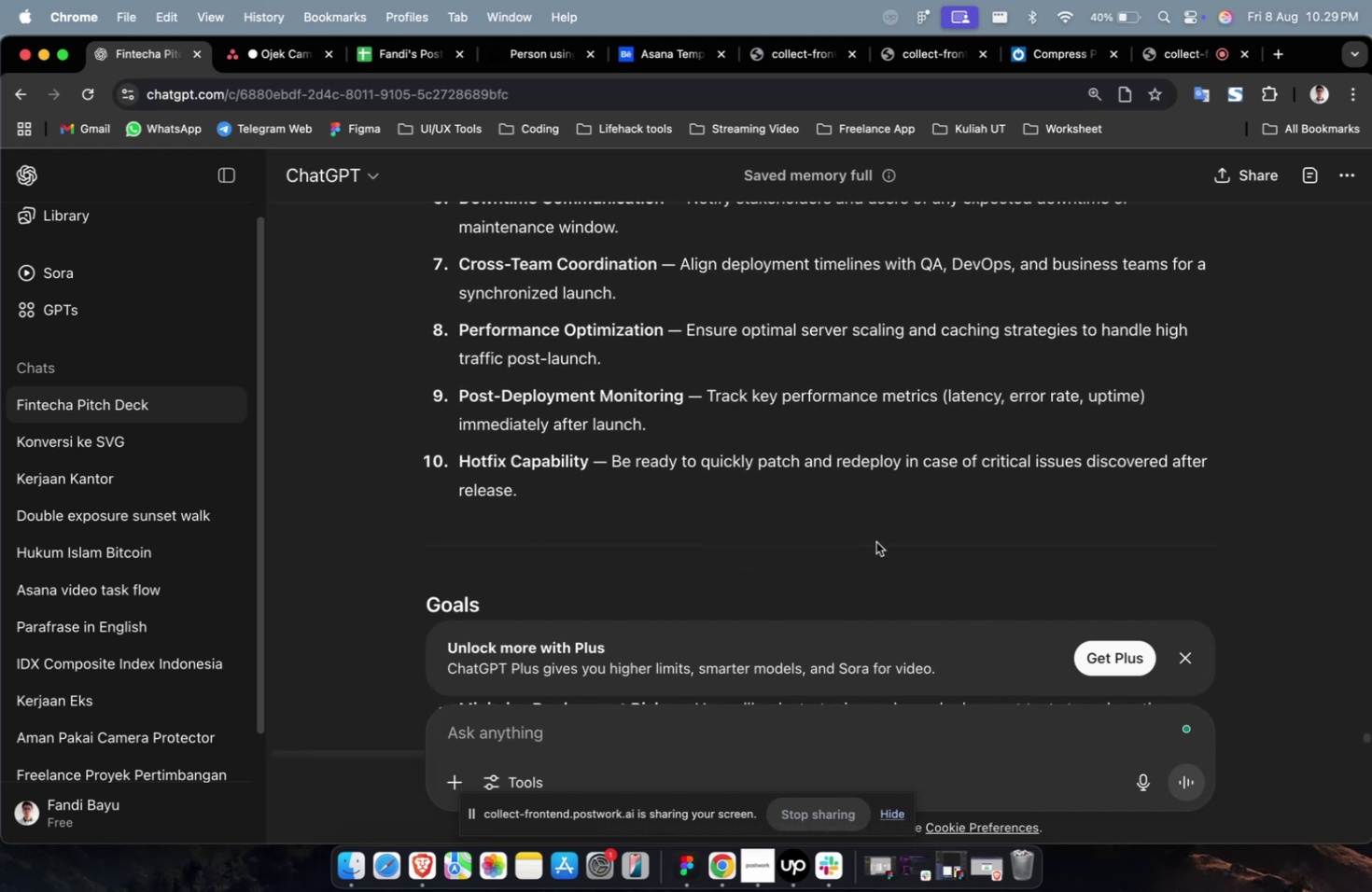 
scroll: coordinate [702, 510], scroll_direction: down, amount: 22.0
 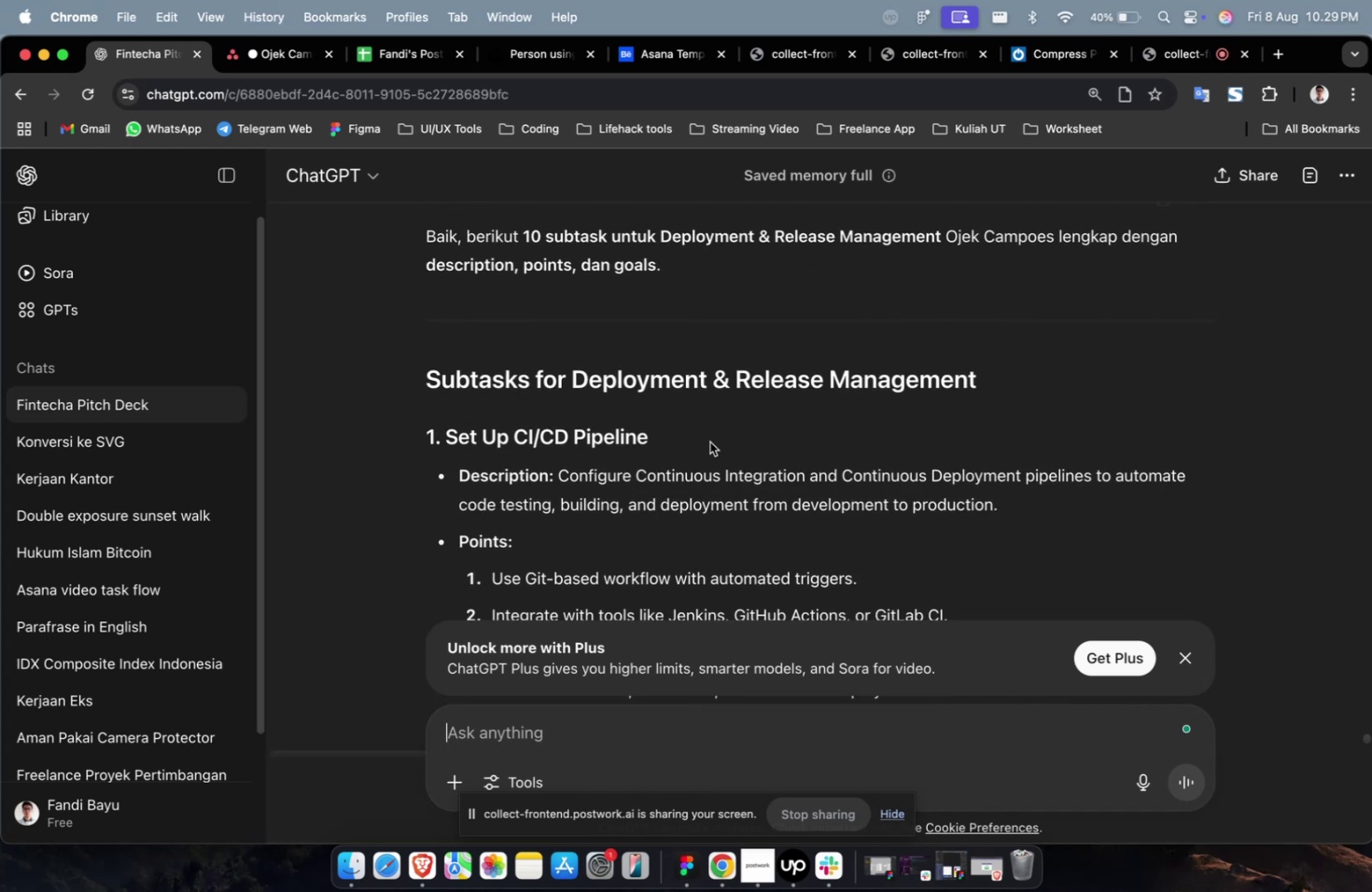 
left_click_drag(start_coordinate=[702, 436], to_coordinate=[447, 440])
 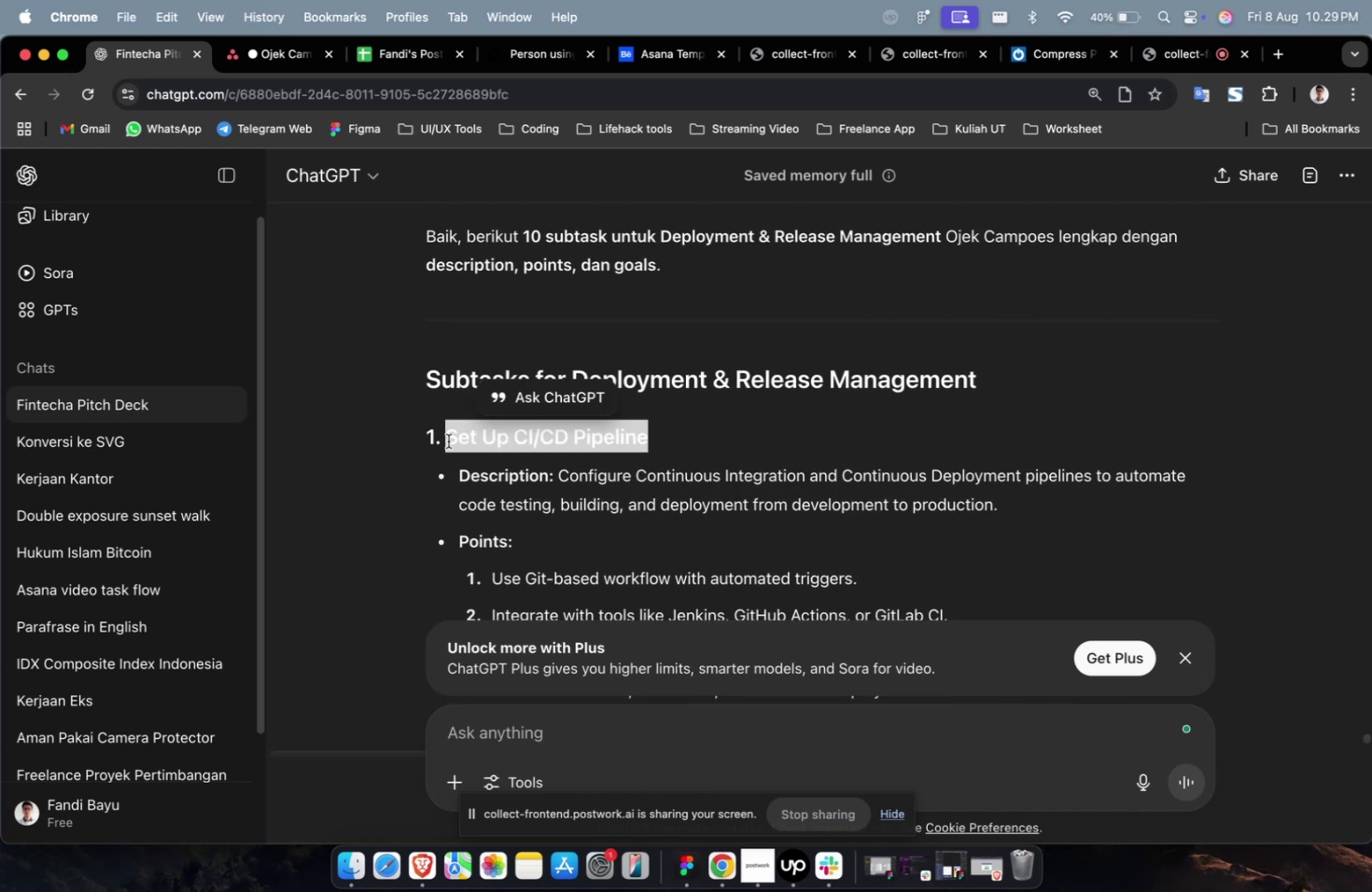 
key(Meta+CommandLeft)
 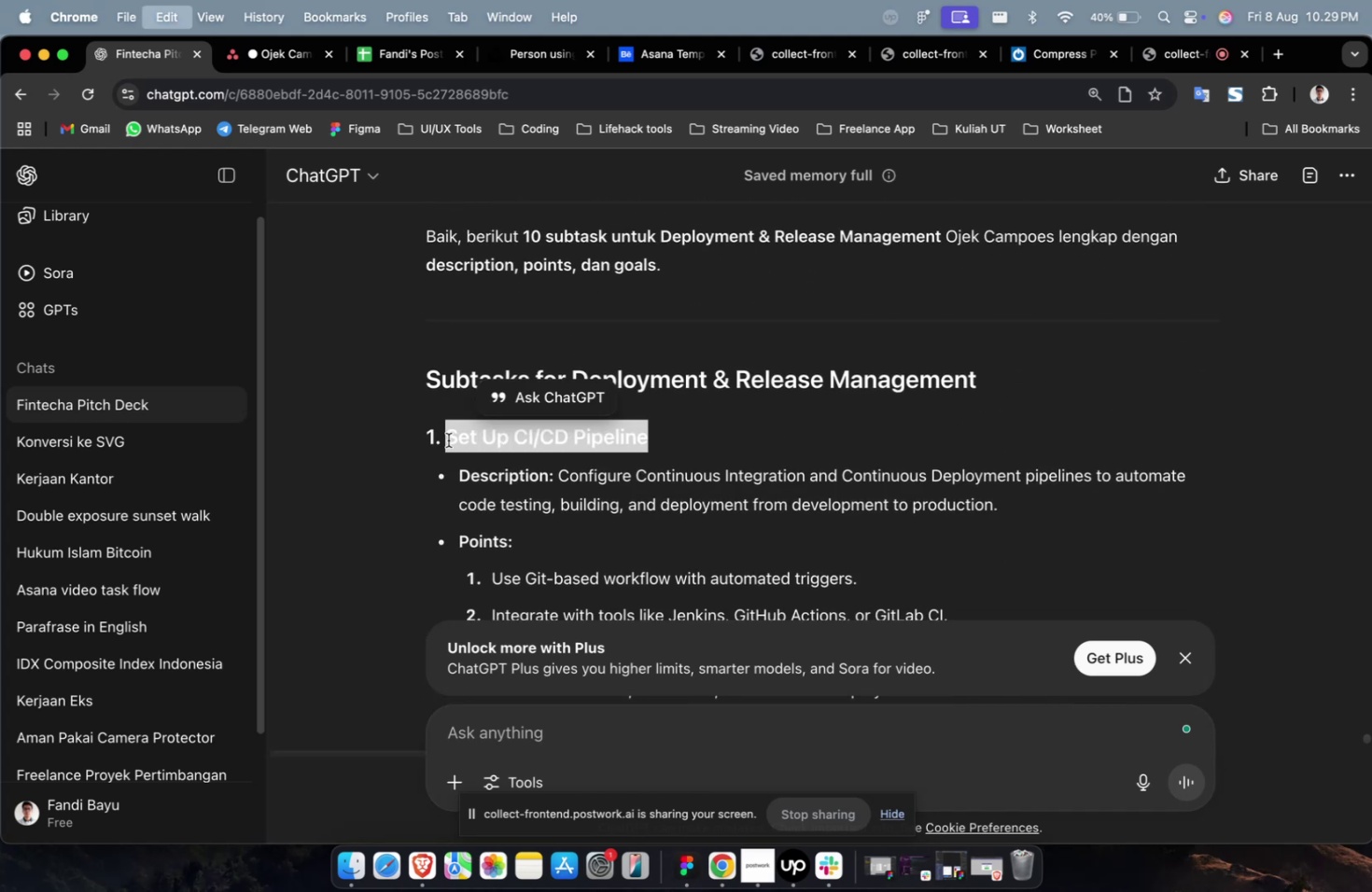 
key(Meta+C)
 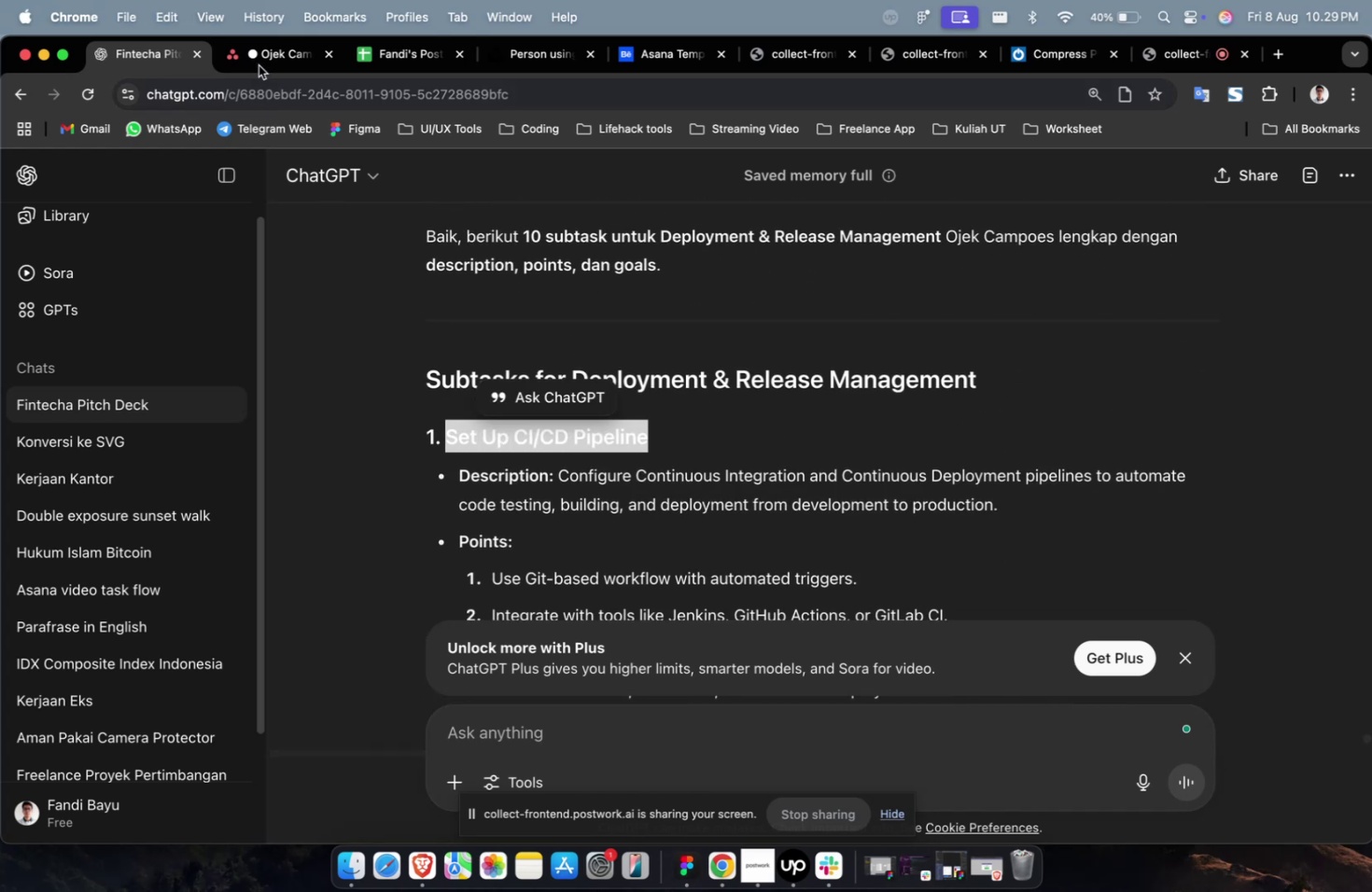 
left_click([259, 63])
 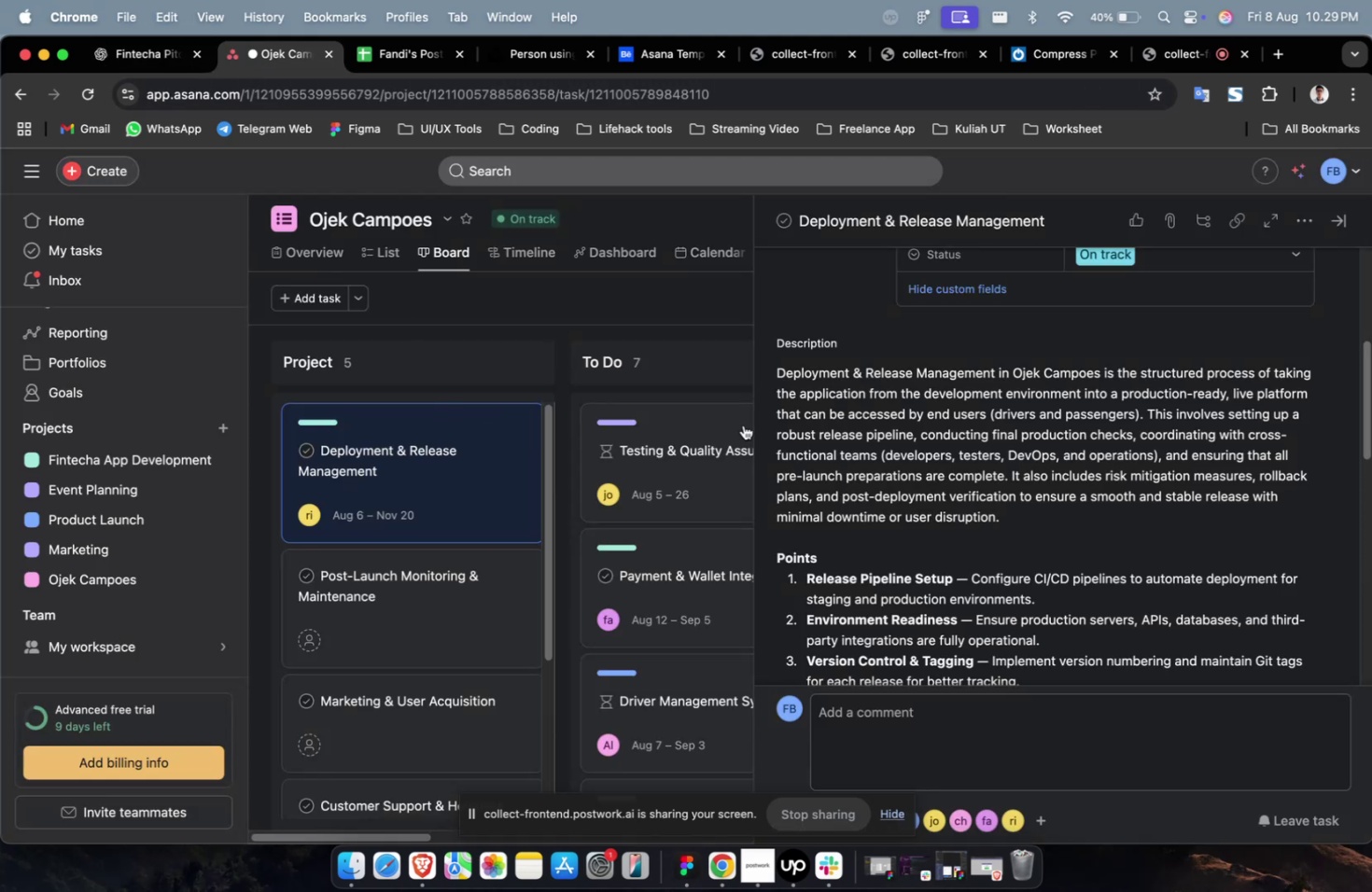 
scroll: coordinate [894, 474], scroll_direction: down, amount: 23.0
 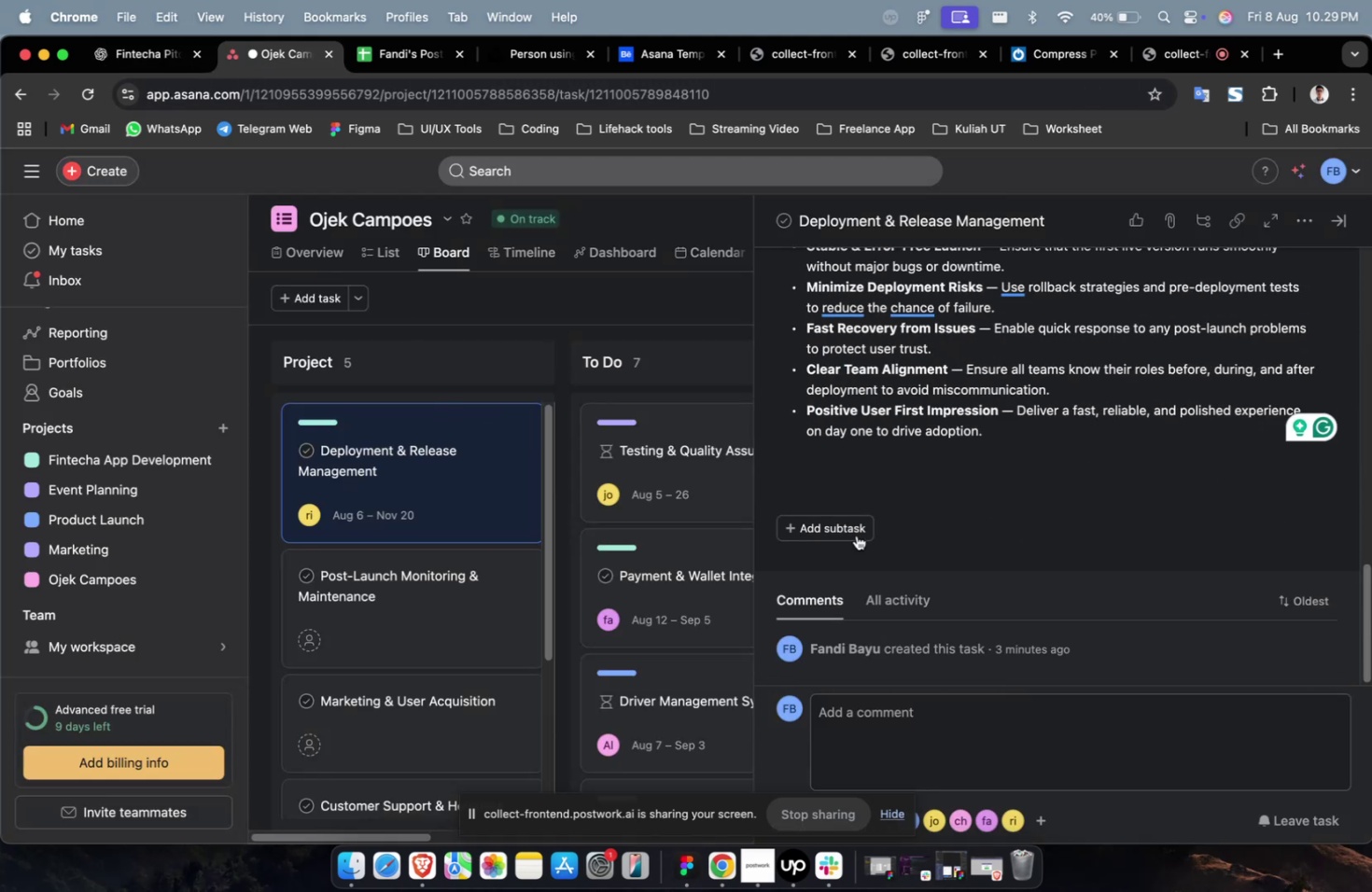 
left_click([847, 533])
 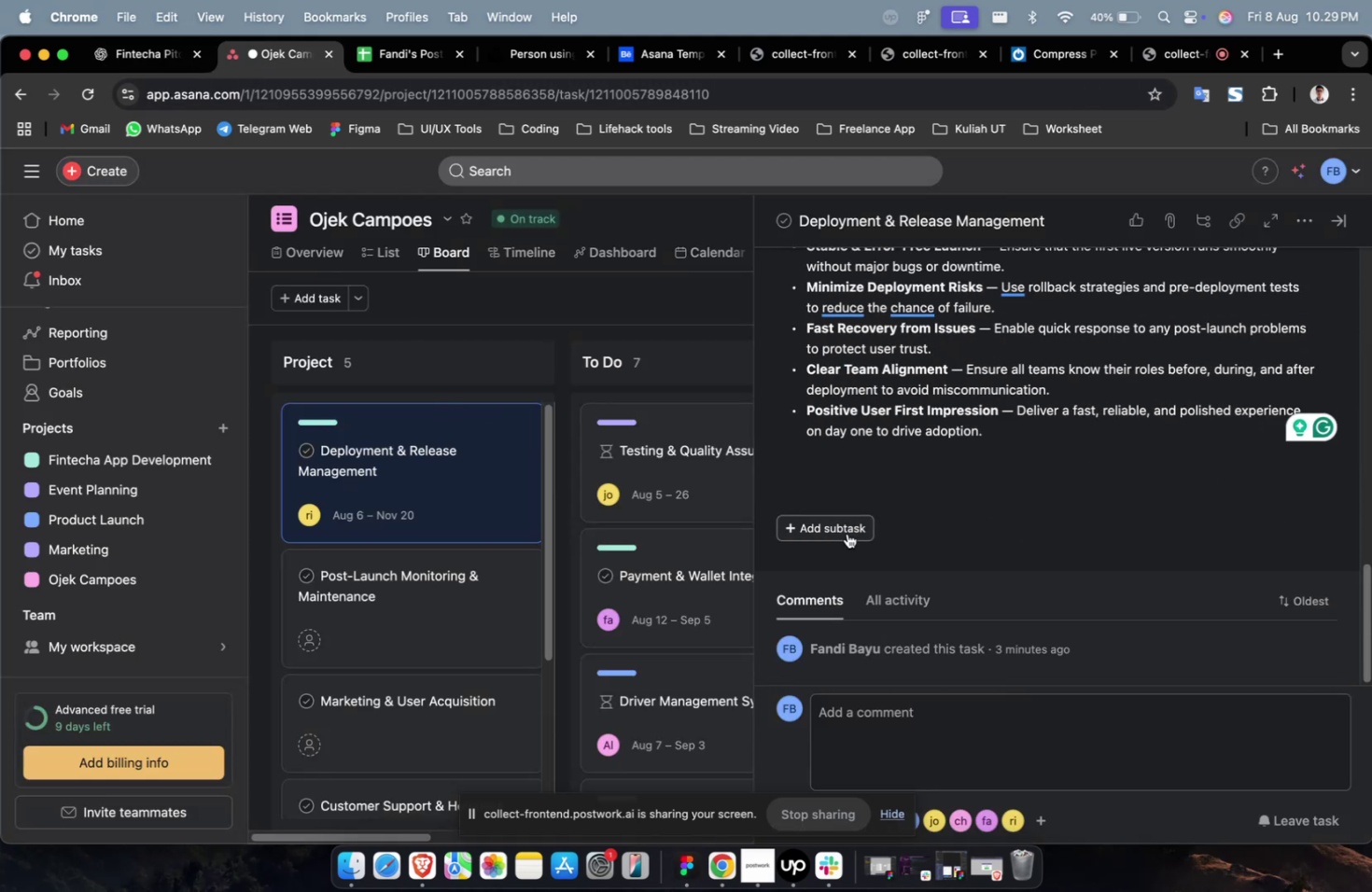 
key(Meta+CommandLeft)
 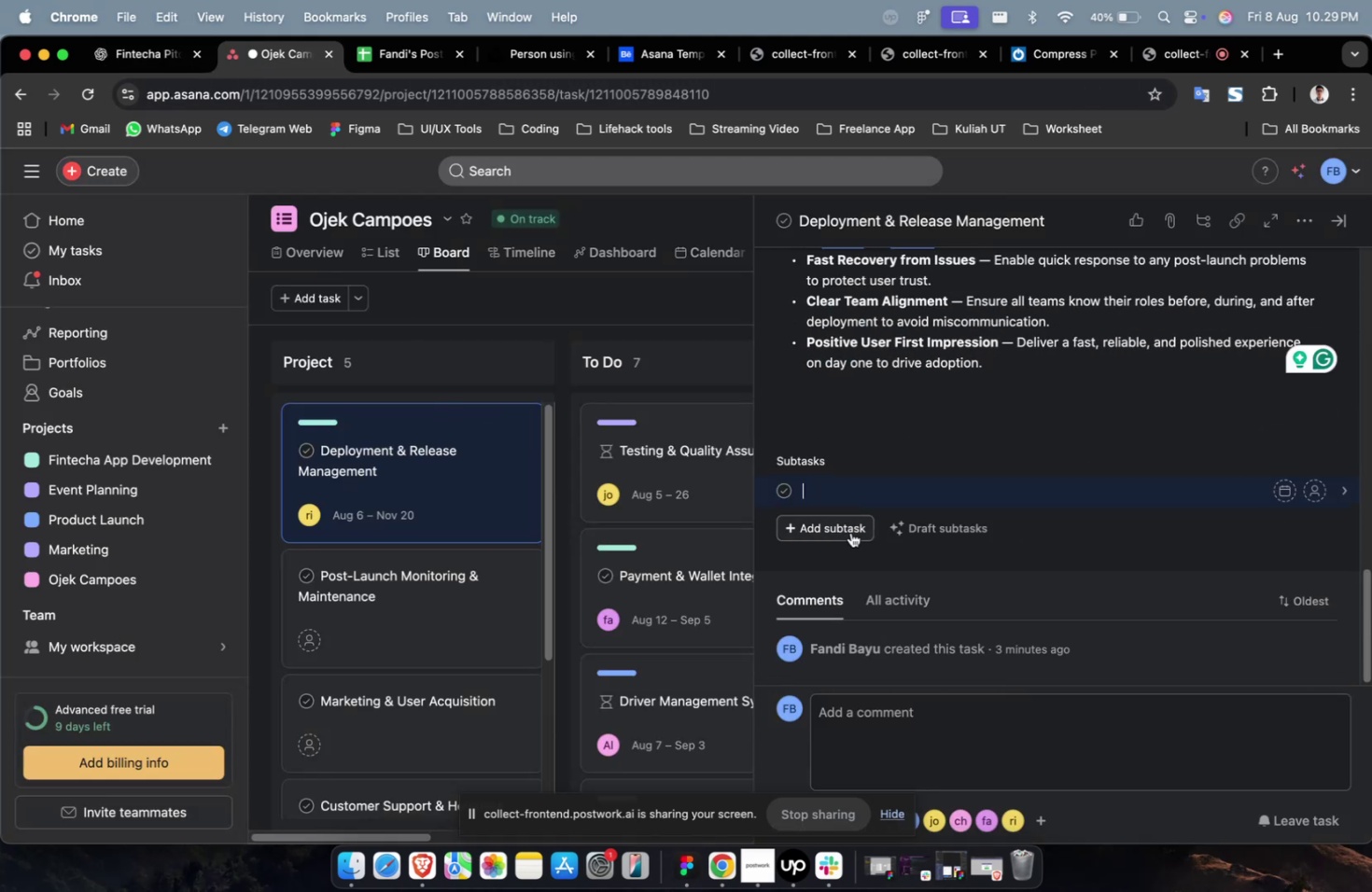 
key(Meta+V)
 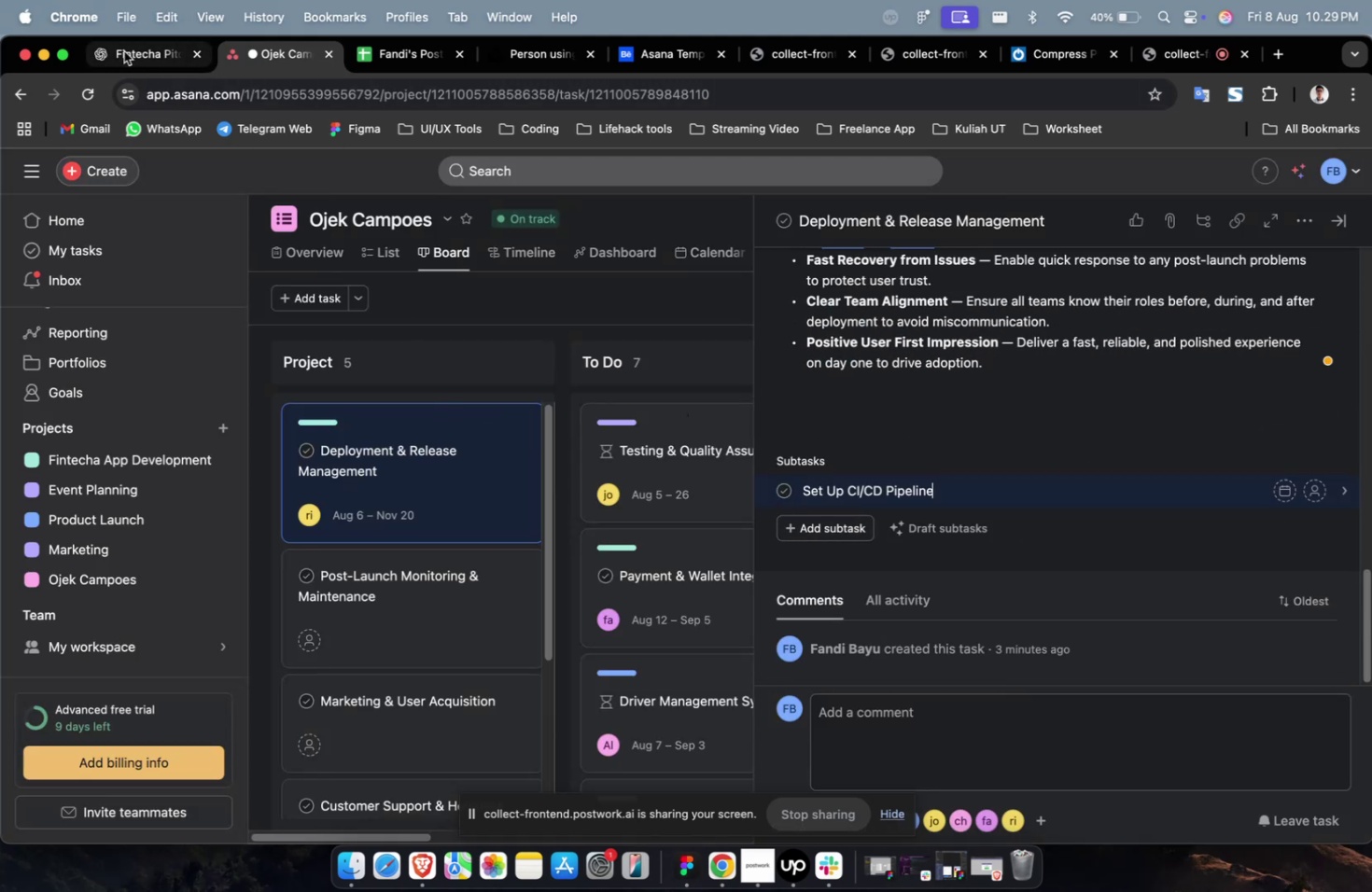 
left_click([124, 52])
 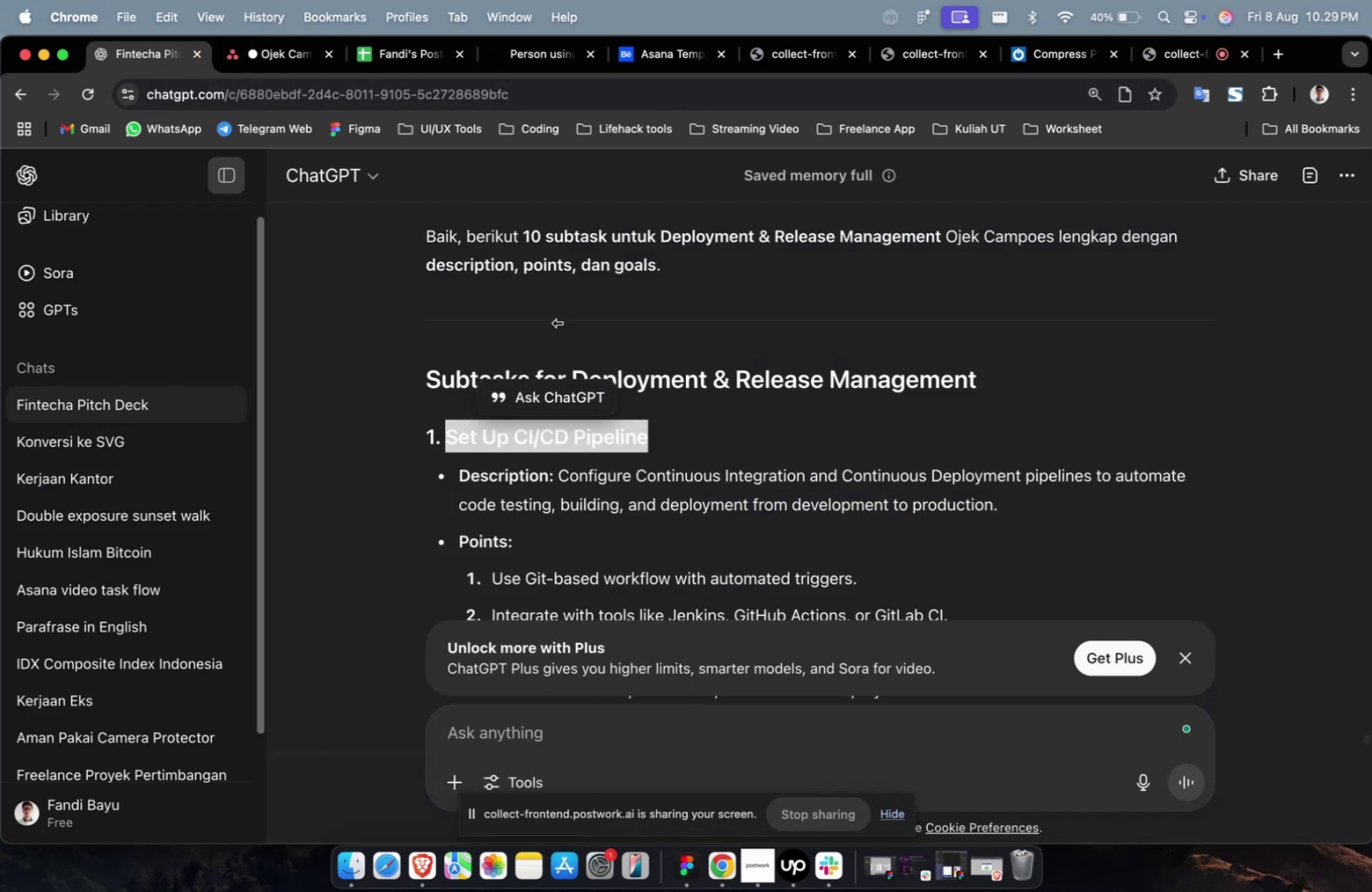 
scroll: coordinate [633, 358], scroll_direction: down, amount: 9.0
 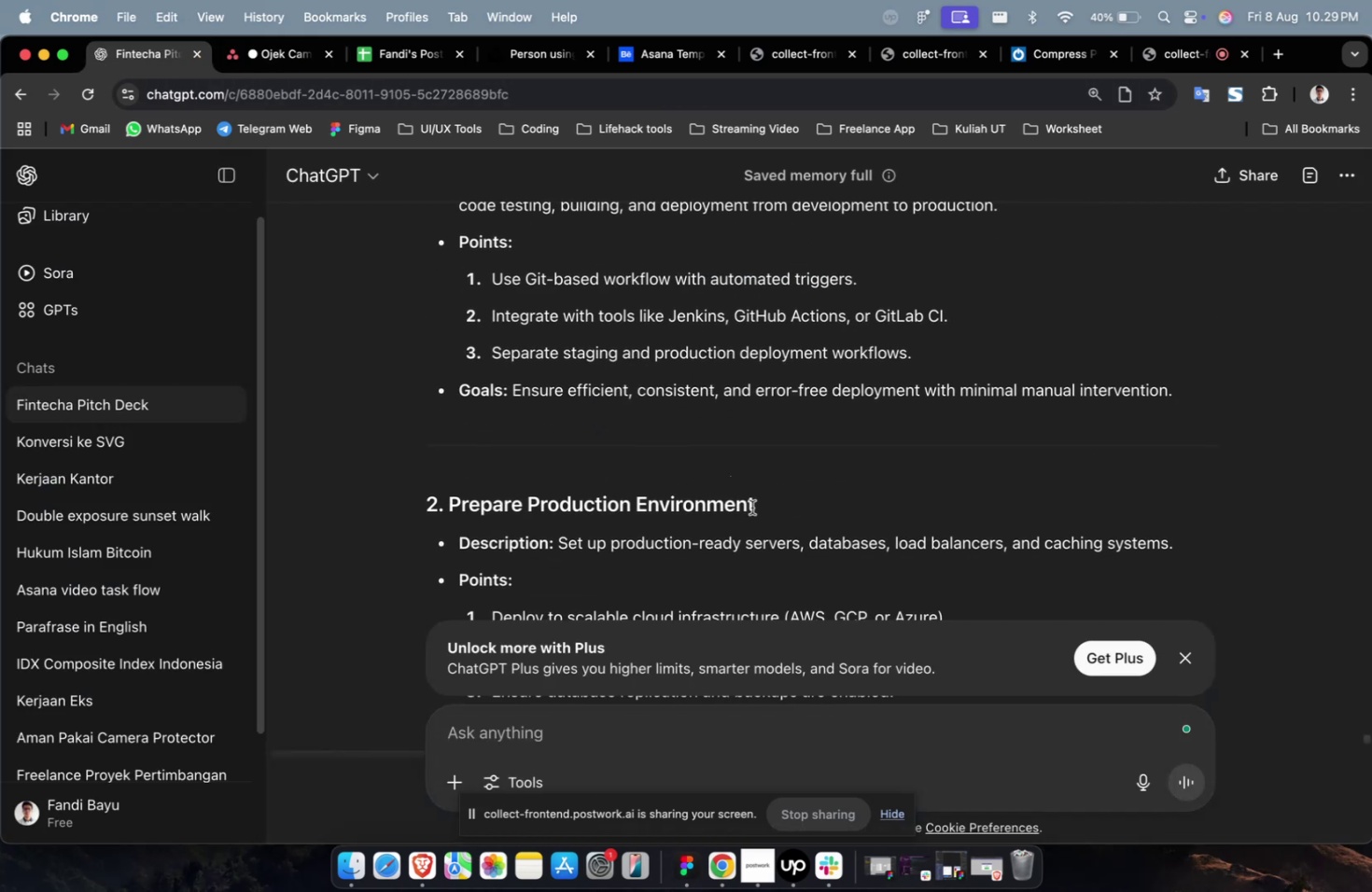 
left_click_drag(start_coordinate=[757, 506], to_coordinate=[452, 517])
 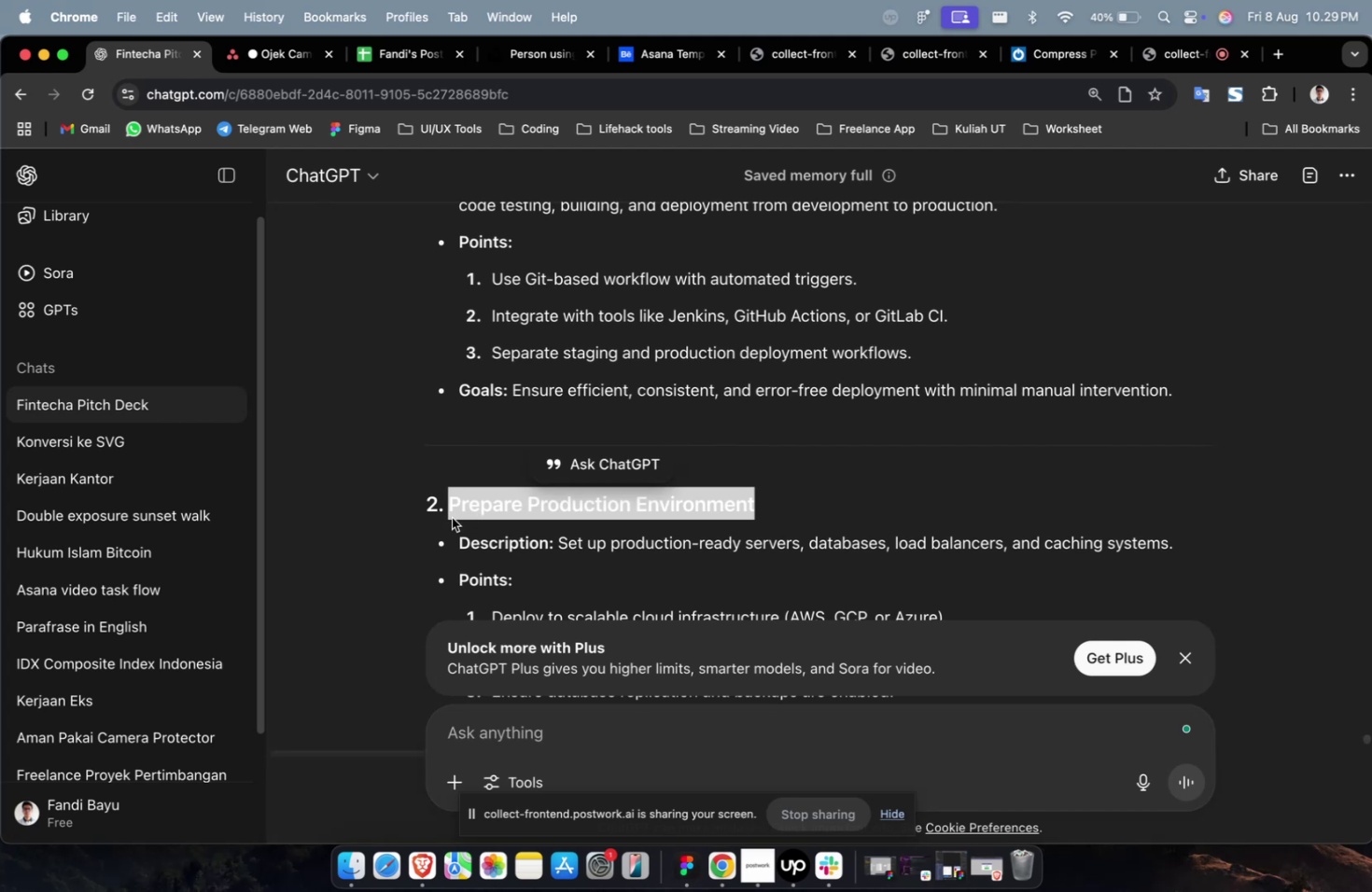 
key(Meta+C)
 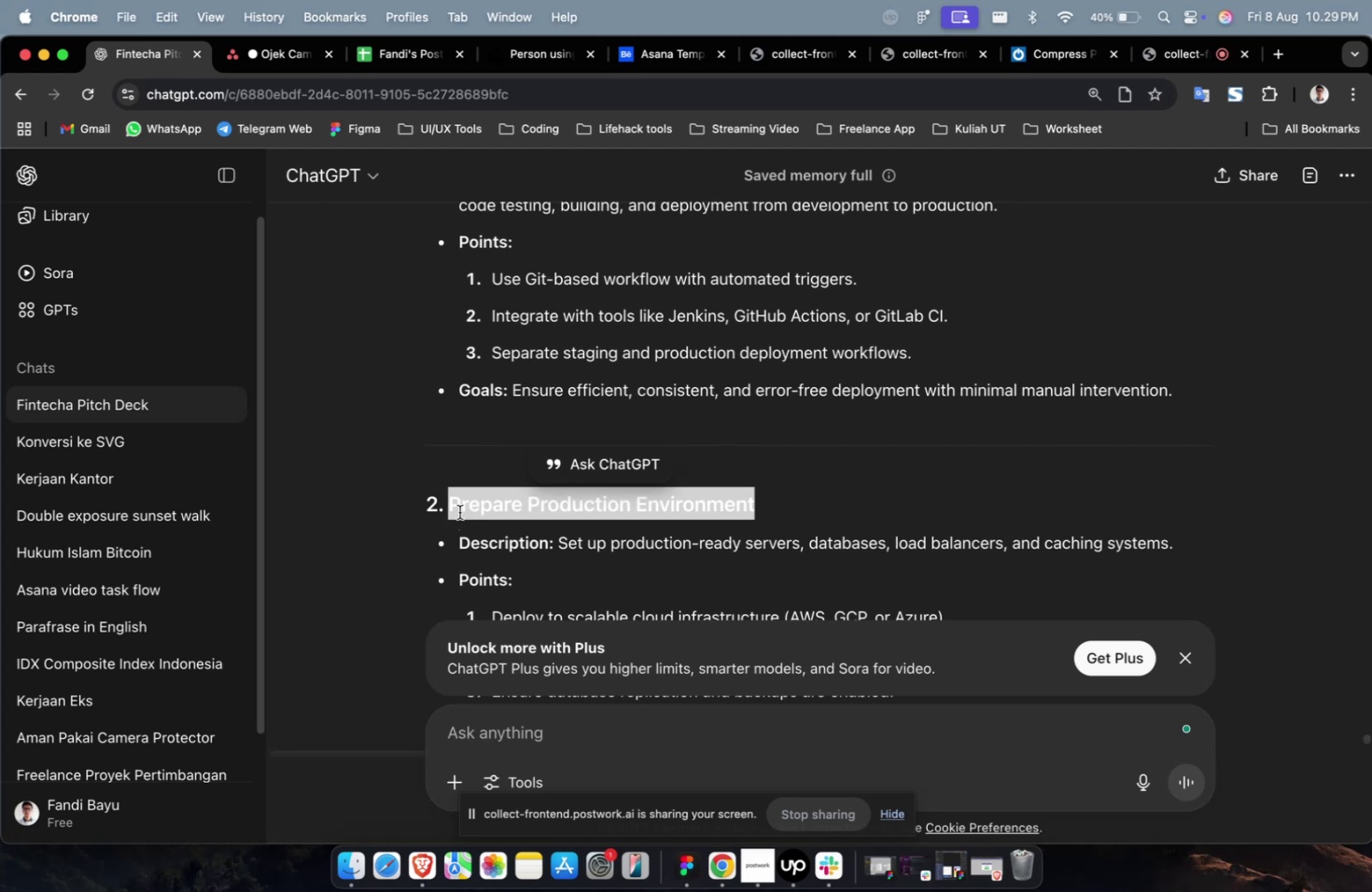 
key(Meta+C)
 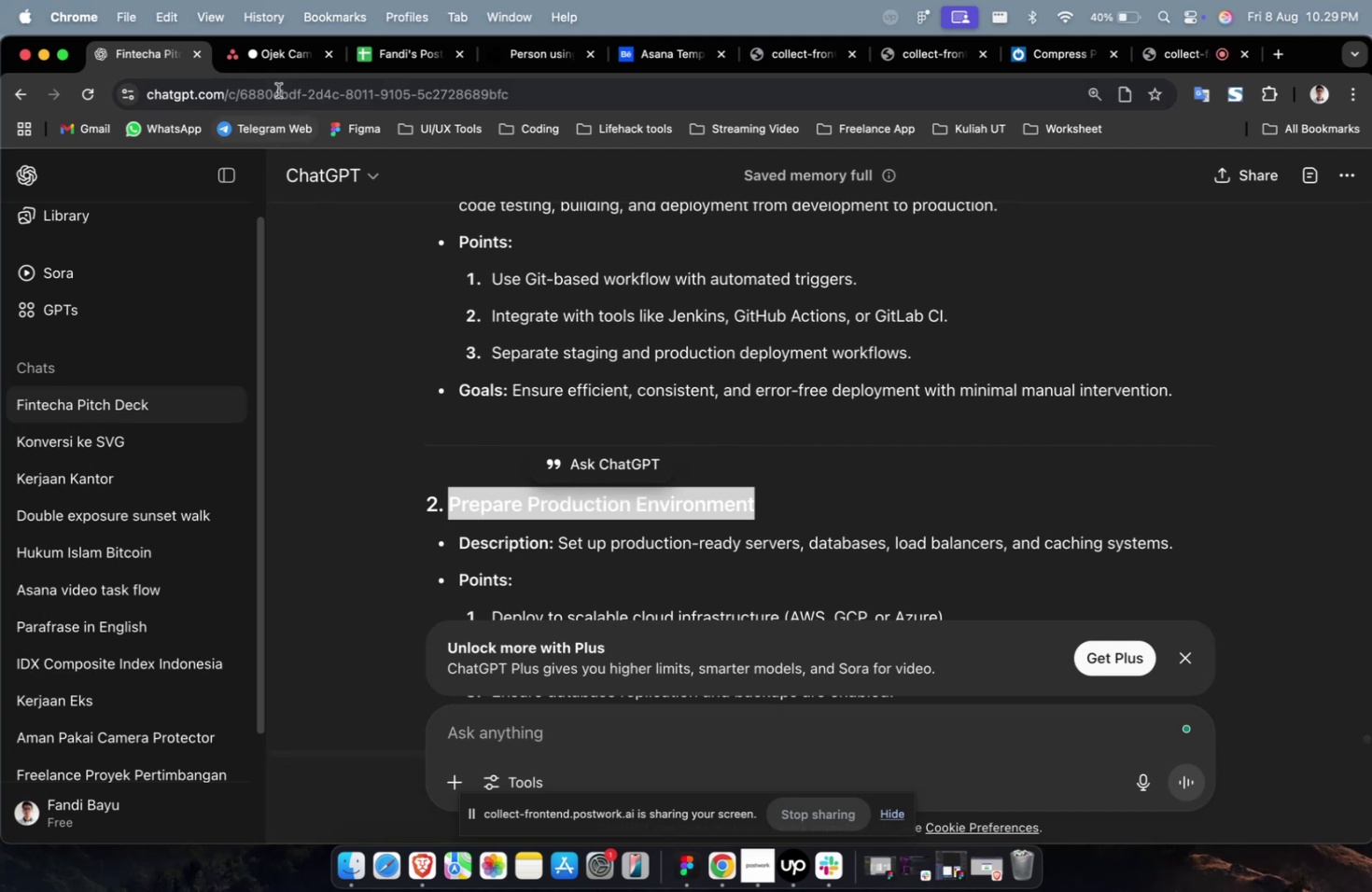 
left_click([275, 69])
 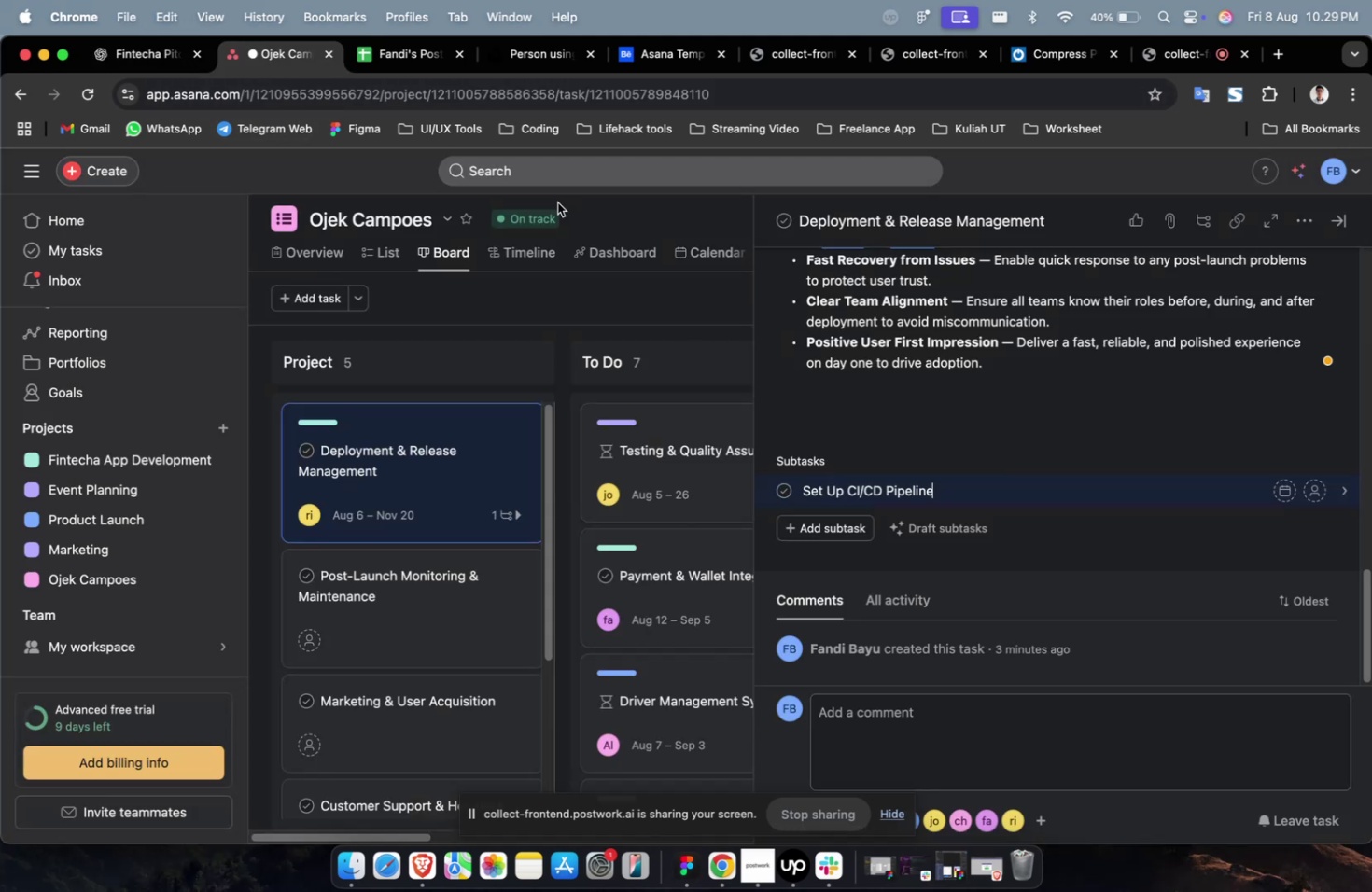 
hold_key(key=CommandLeft, duration=0.35)
 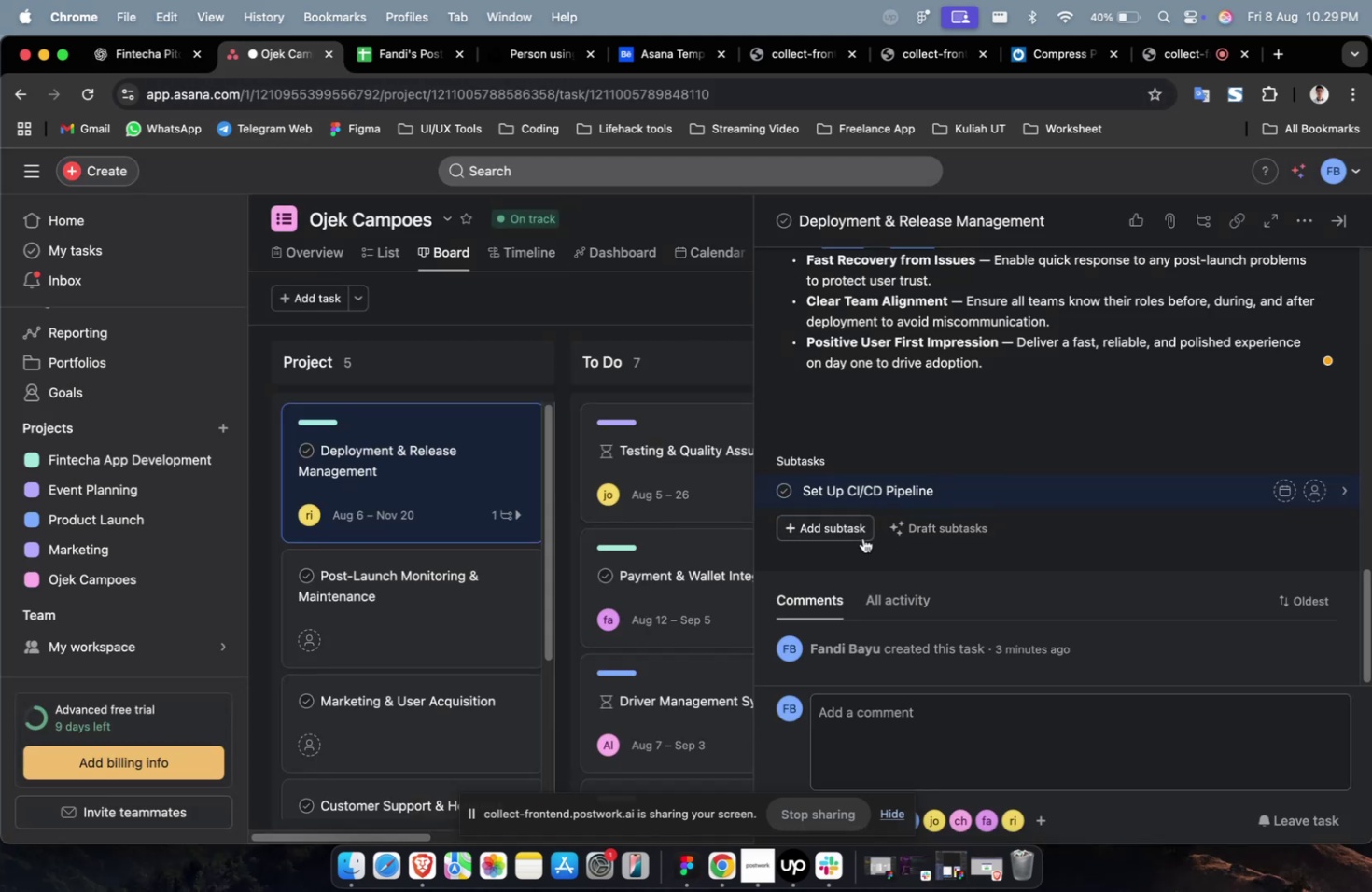 
double_click([855, 535])
 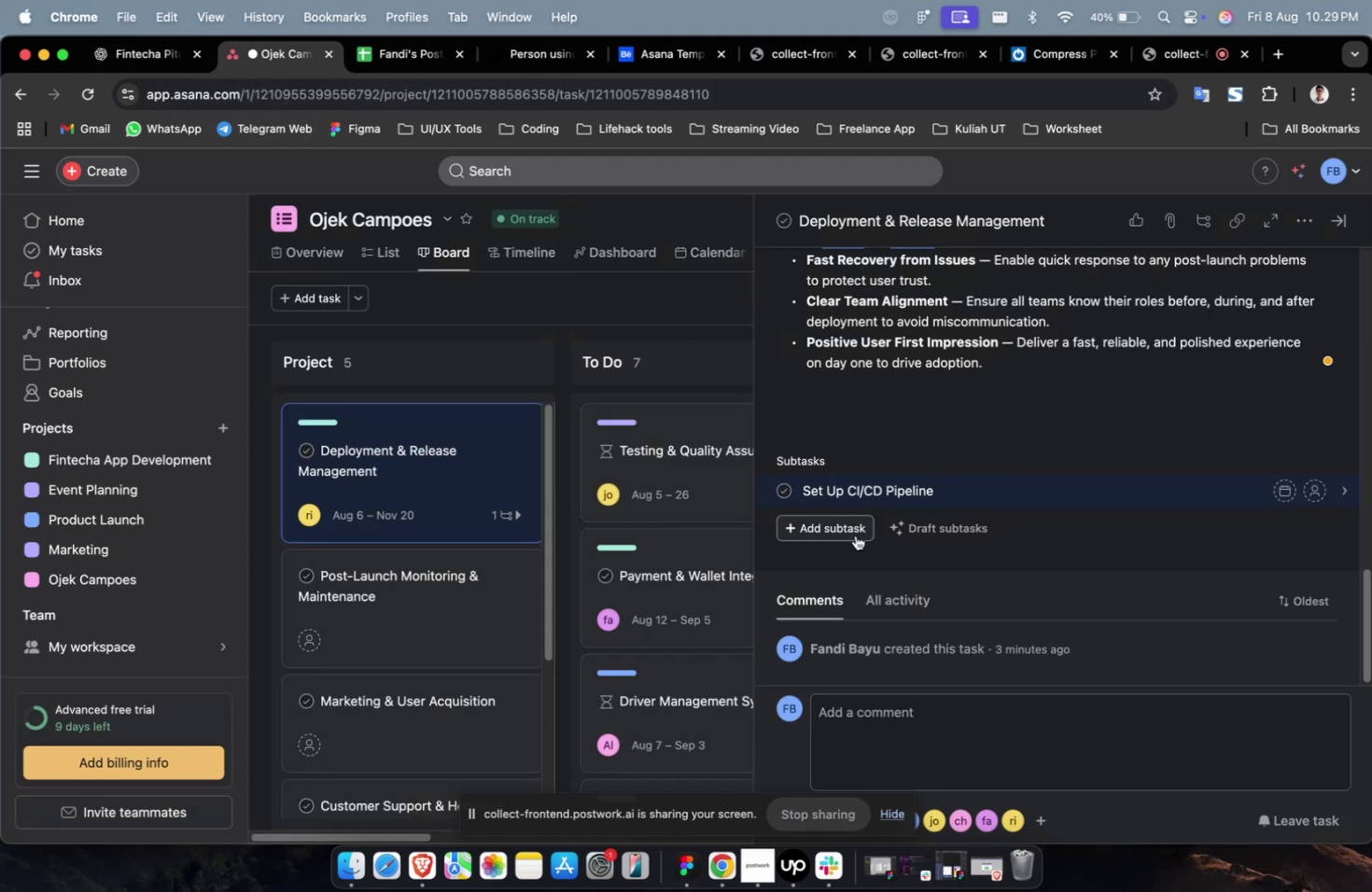 
key(Meta+V)
 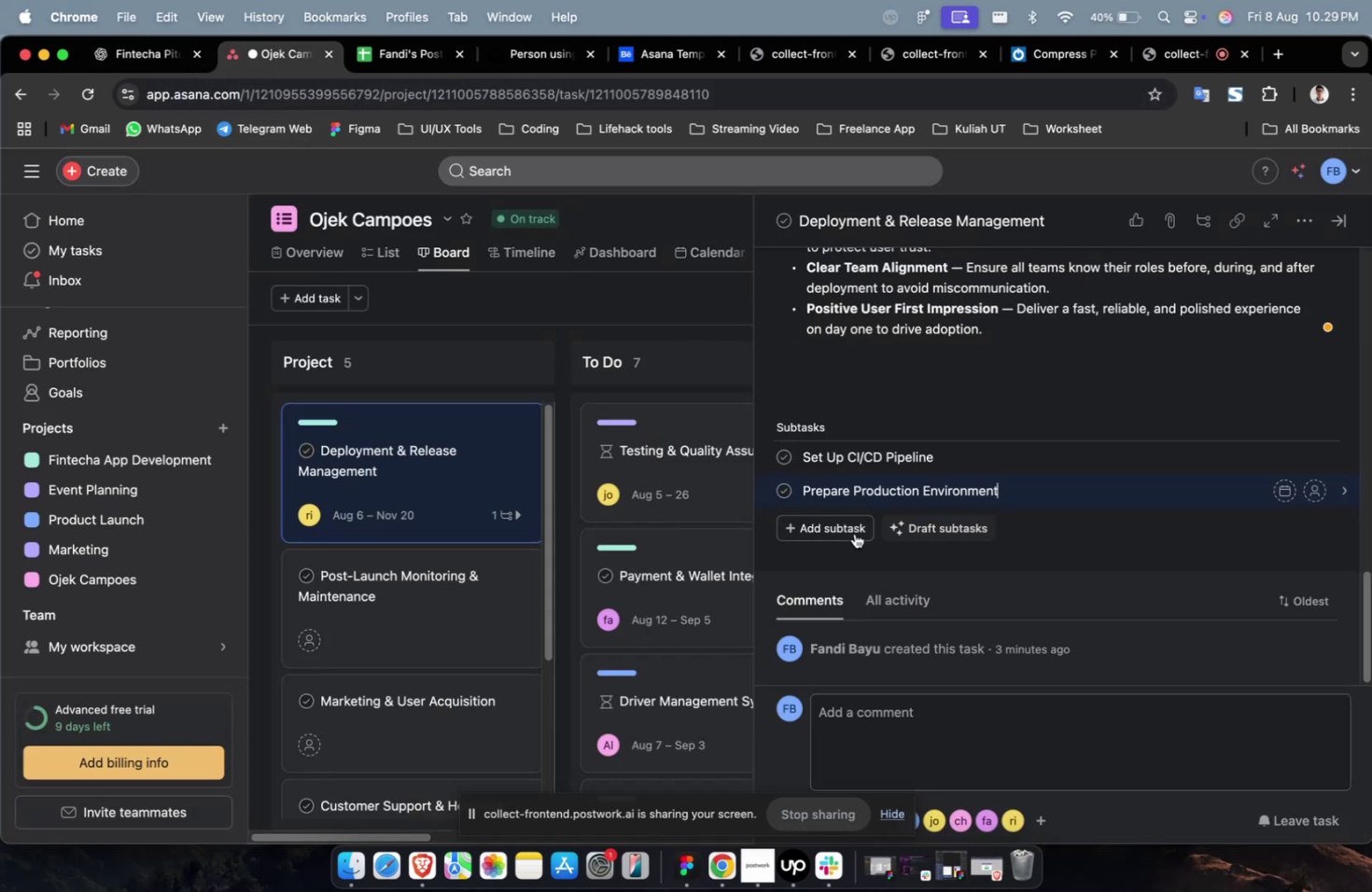 
triple_click([853, 533])
 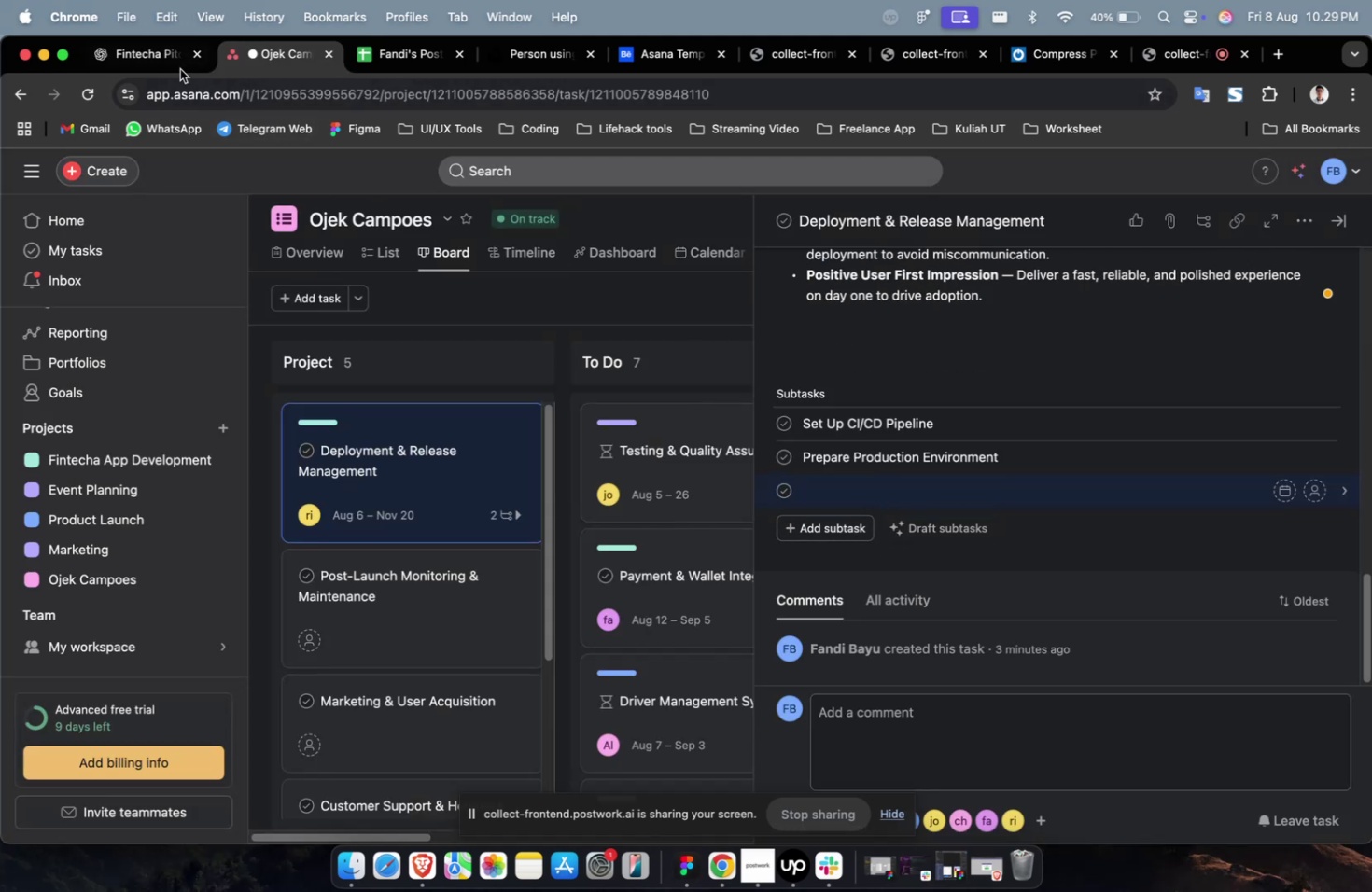 
left_click([154, 54])
 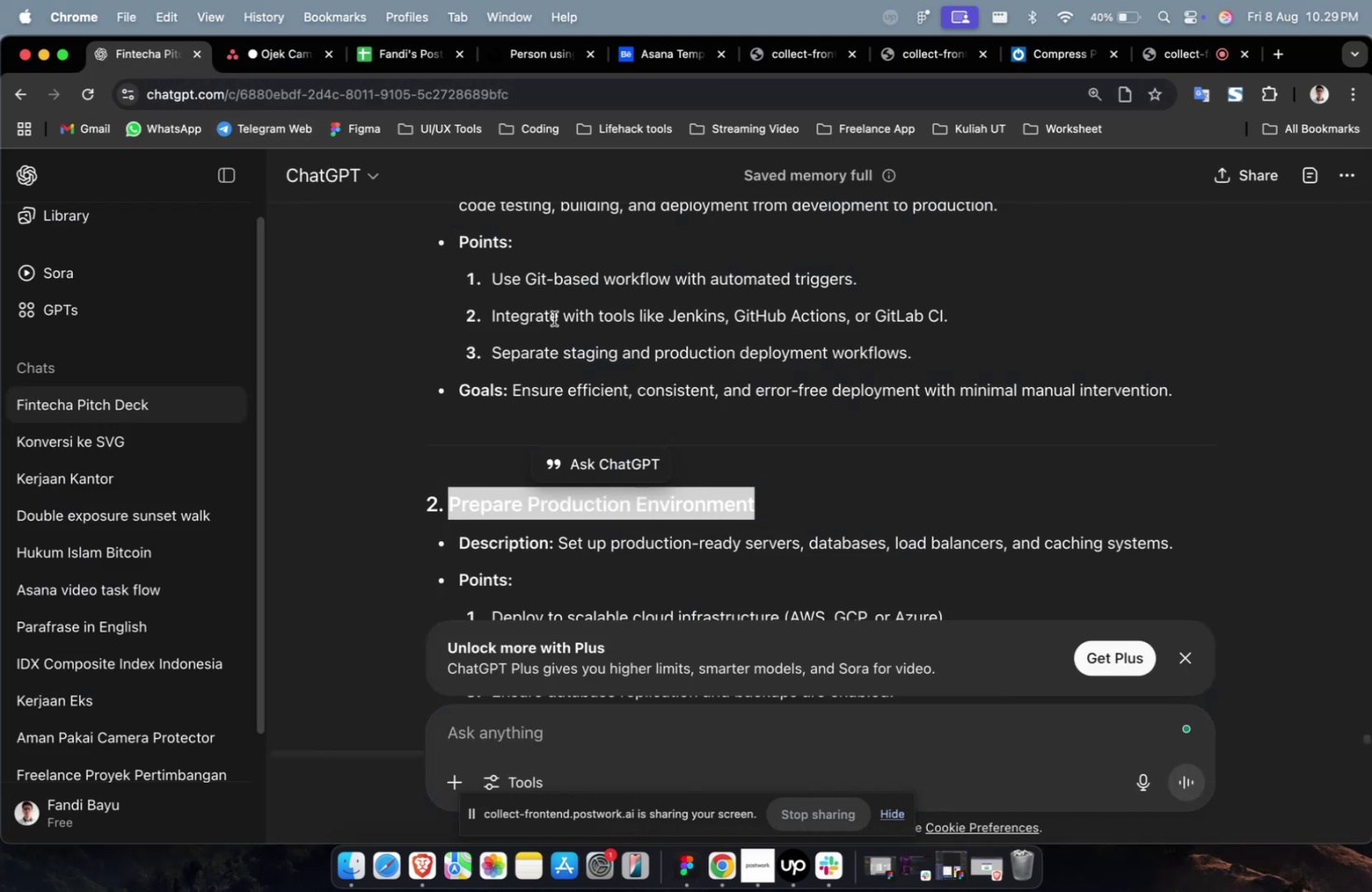 
scroll: coordinate [578, 328], scroll_direction: down, amount: 18.0
 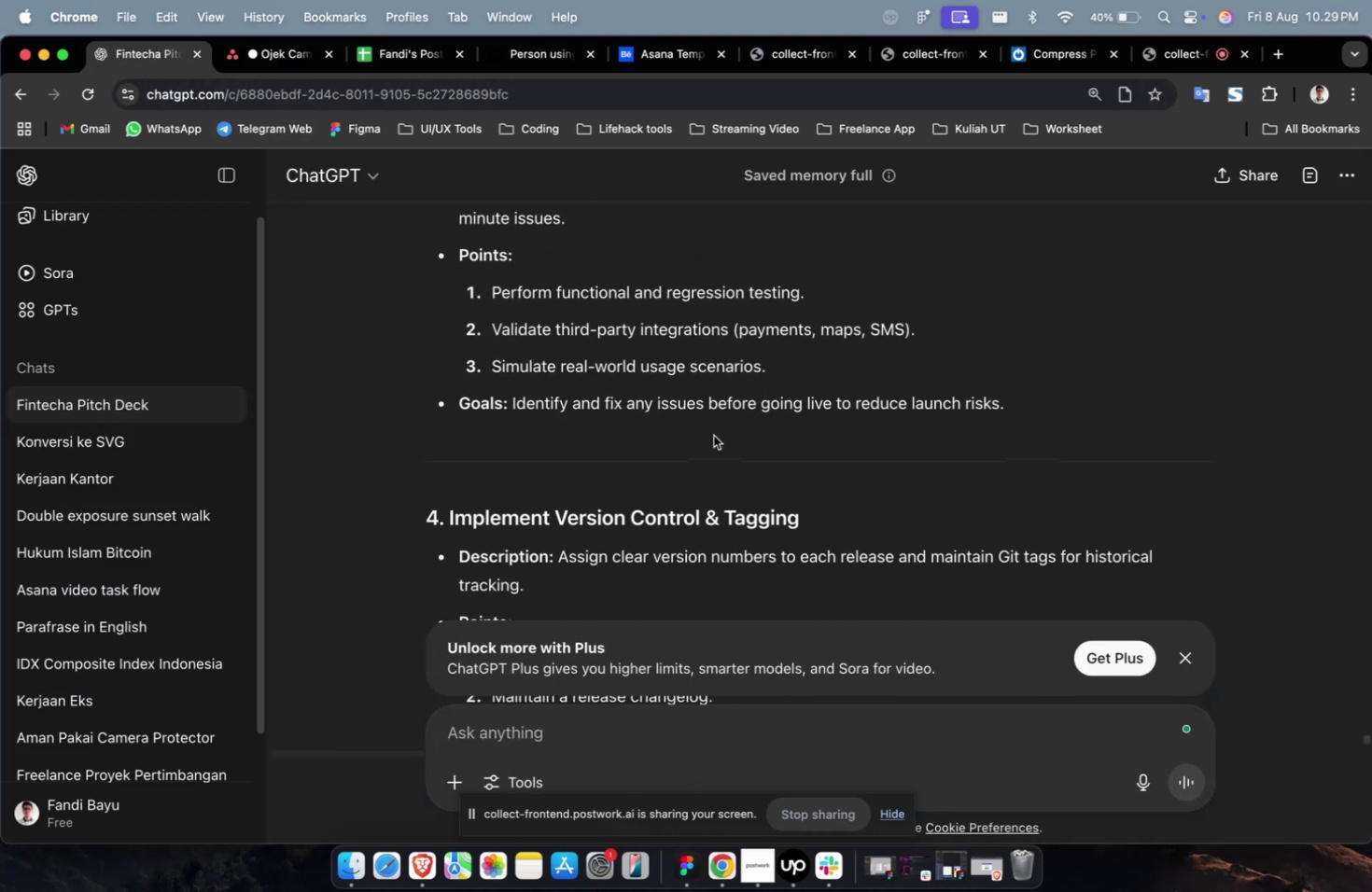 
scroll: coordinate [725, 441], scroll_direction: up, amount: 4.0
 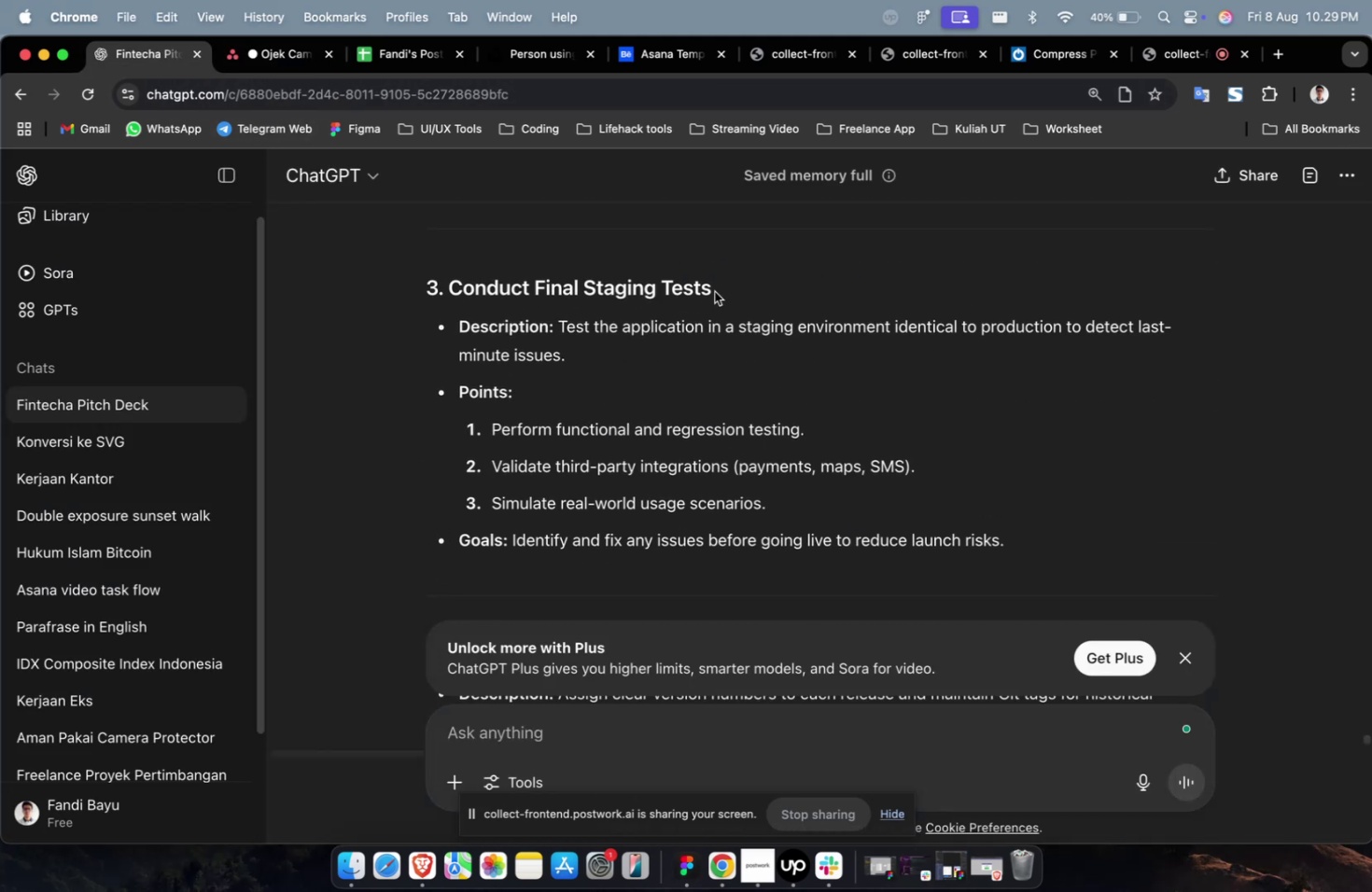 
left_click_drag(start_coordinate=[715, 288], to_coordinate=[453, 298])
 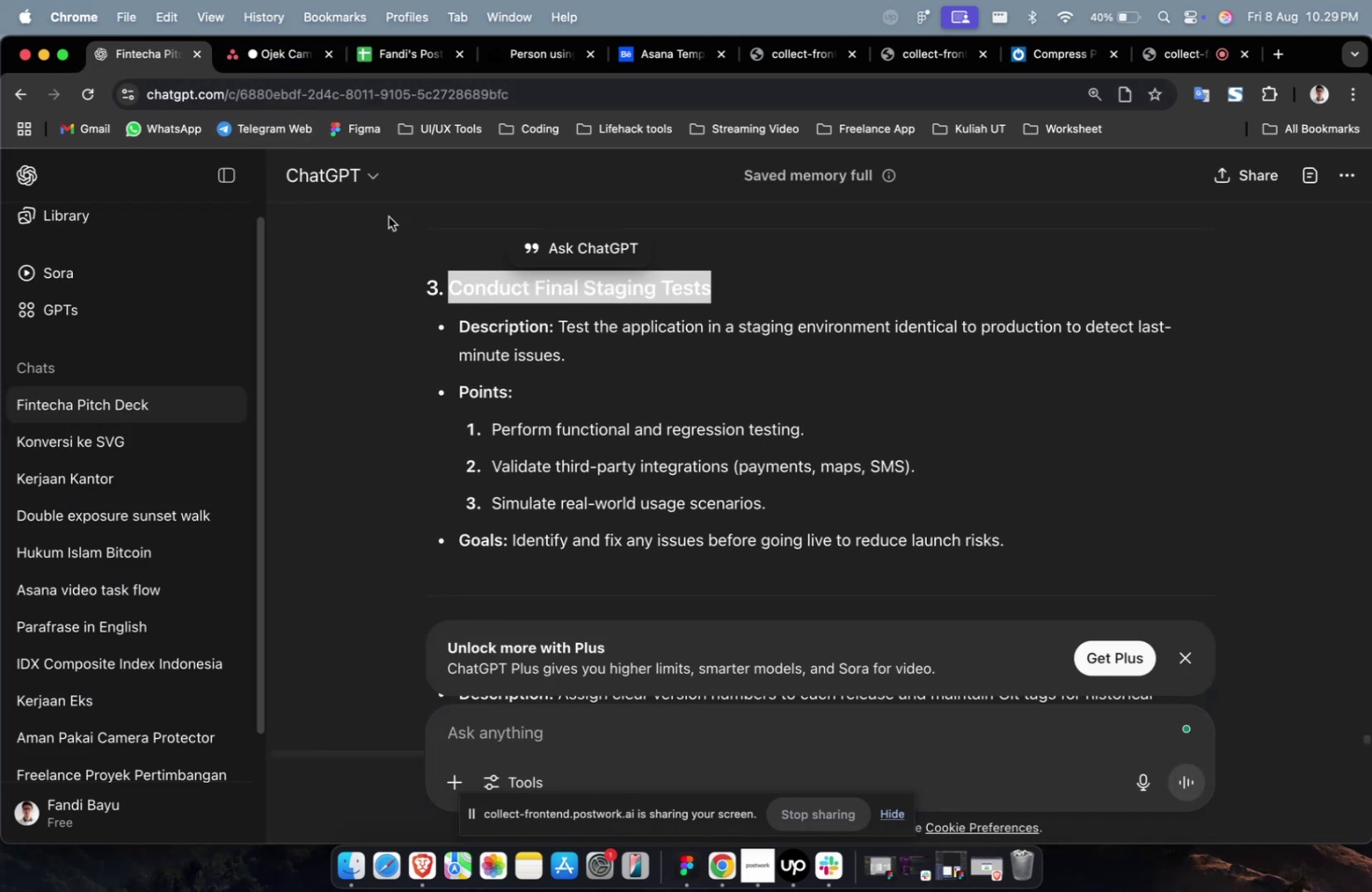 
key(Meta+CommandLeft)
 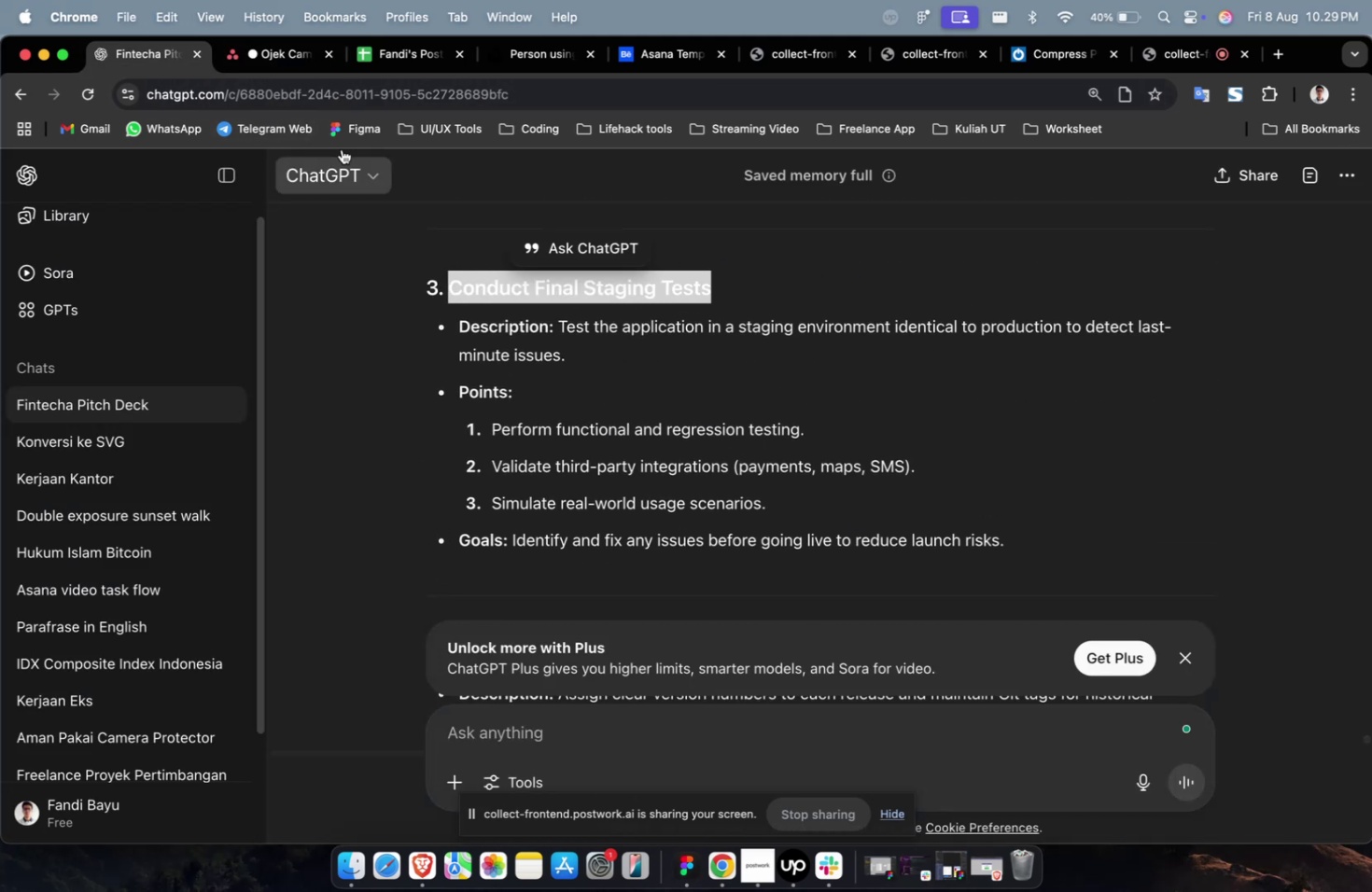 
key(Meta+C)
 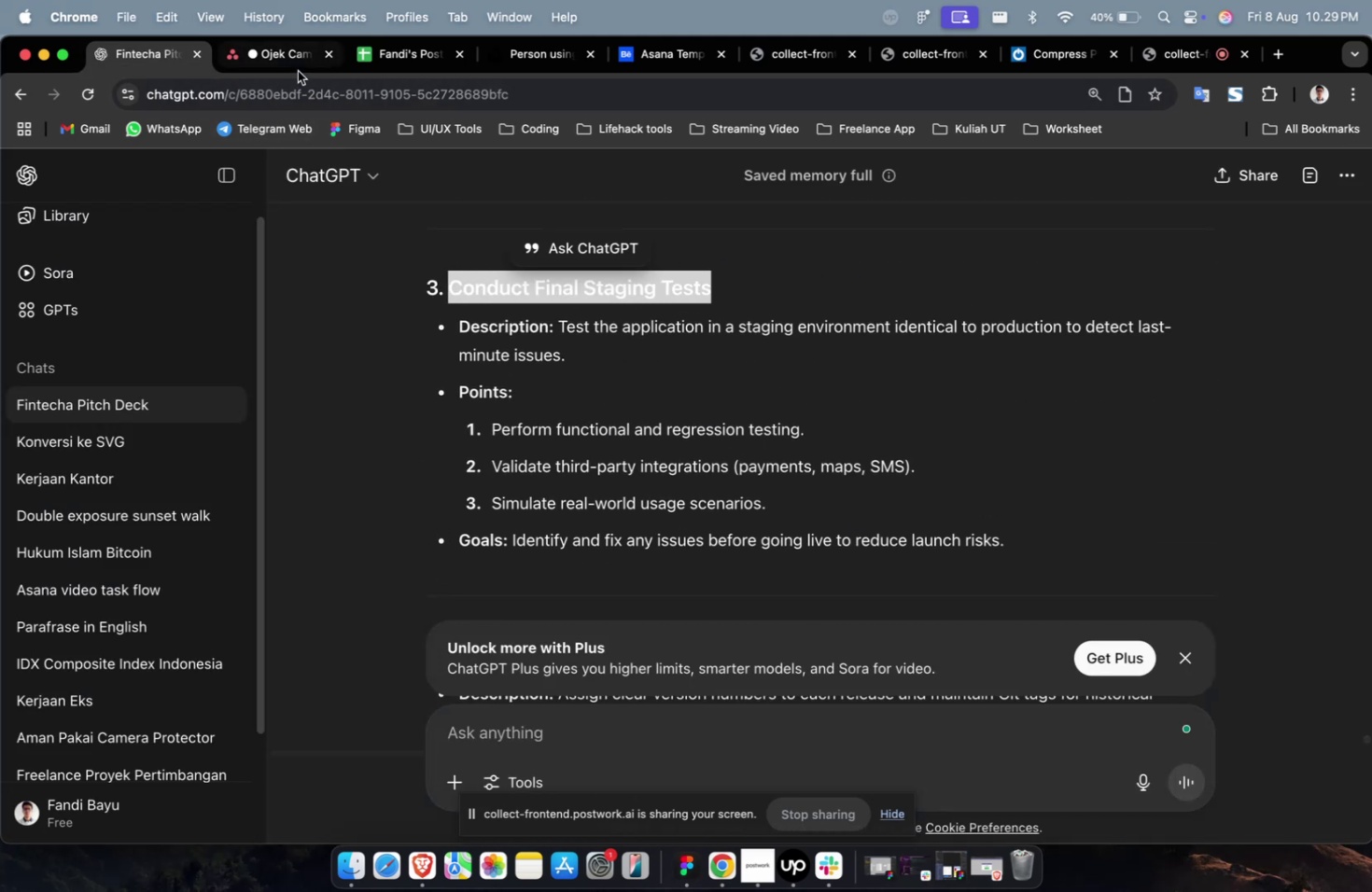 
left_click([298, 71])
 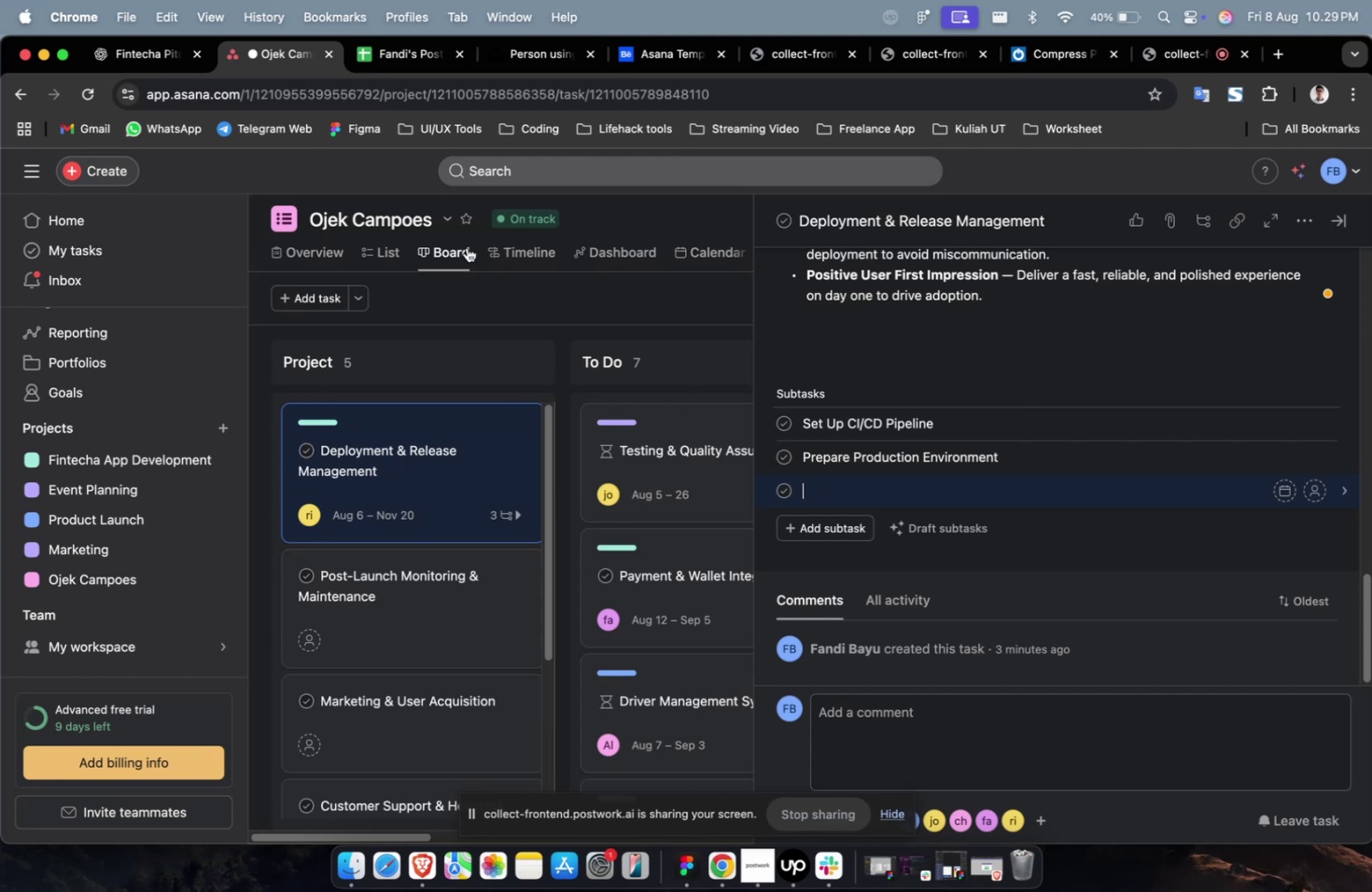 
key(Meta+CommandLeft)
 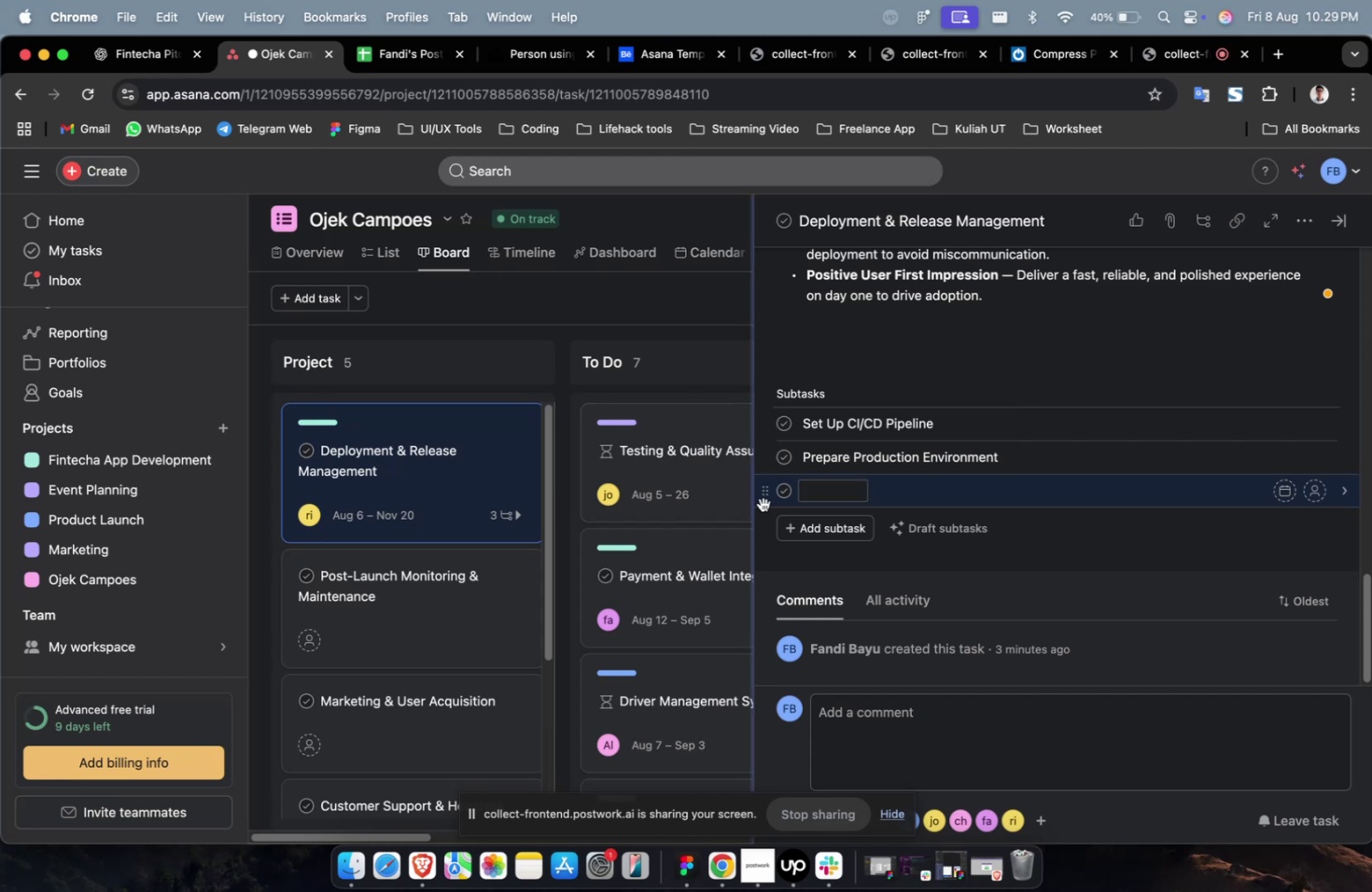 
key(Meta+V)
 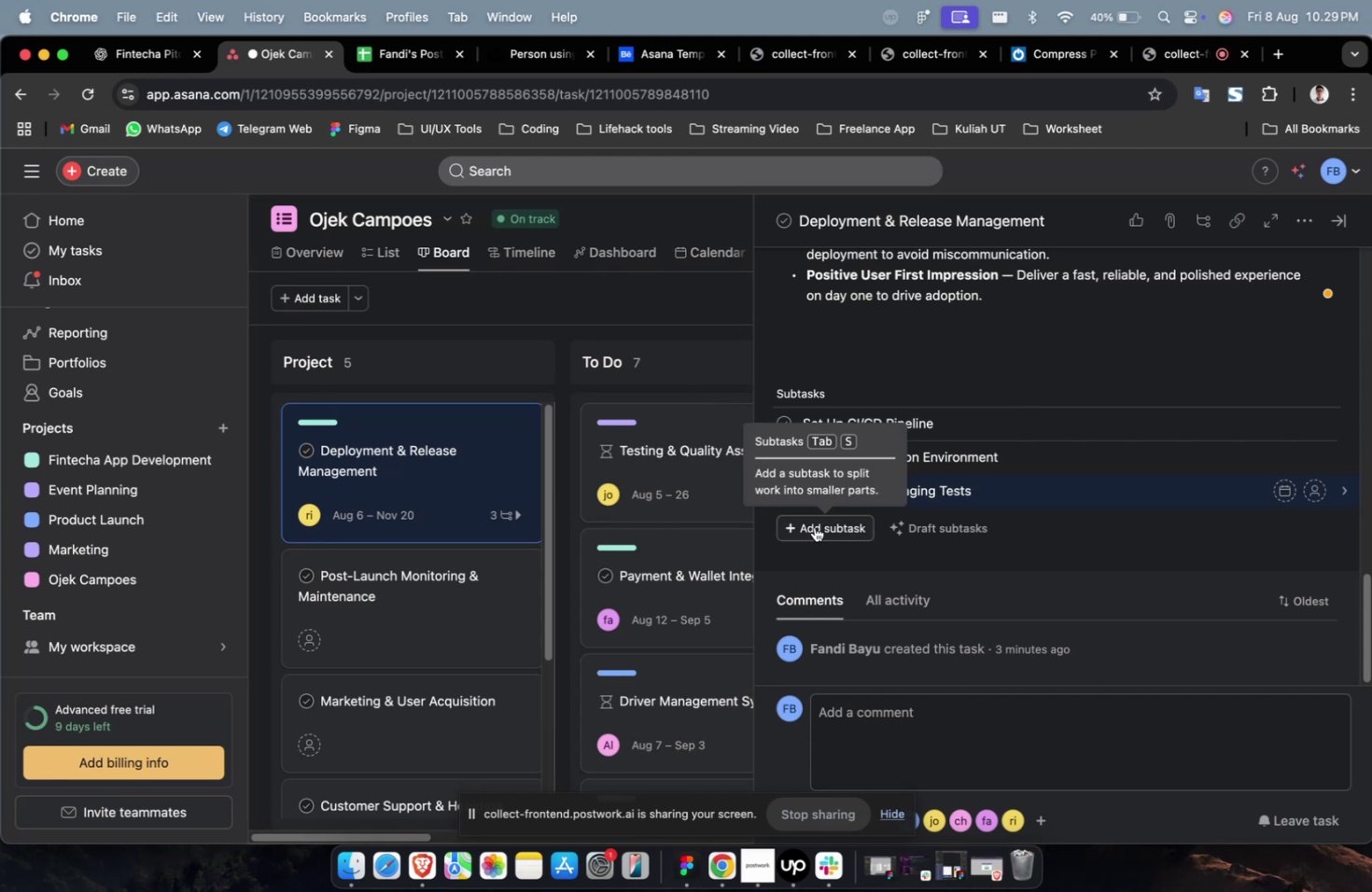 
left_click([814, 526])
 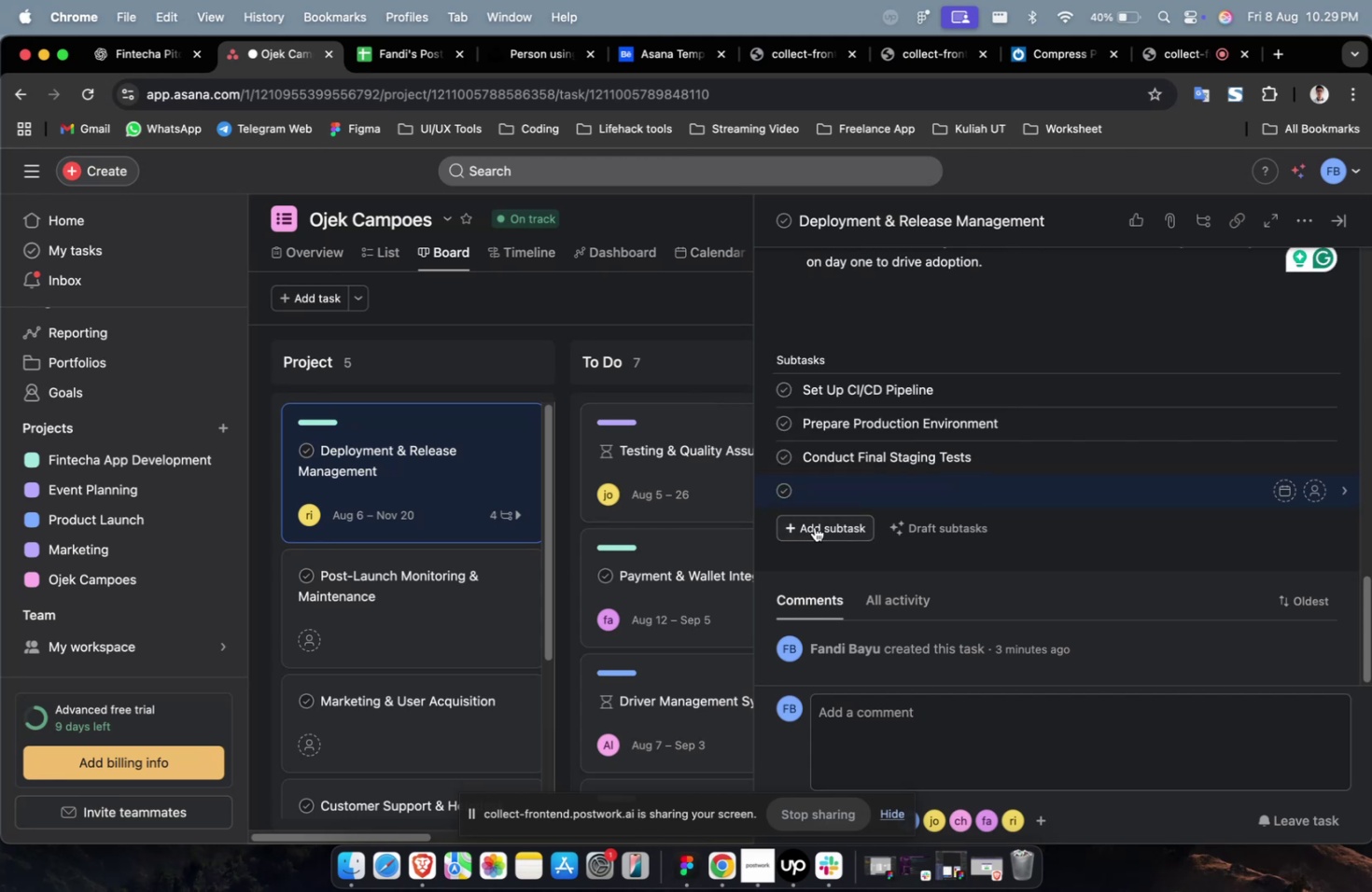 
key(Meta+V)
 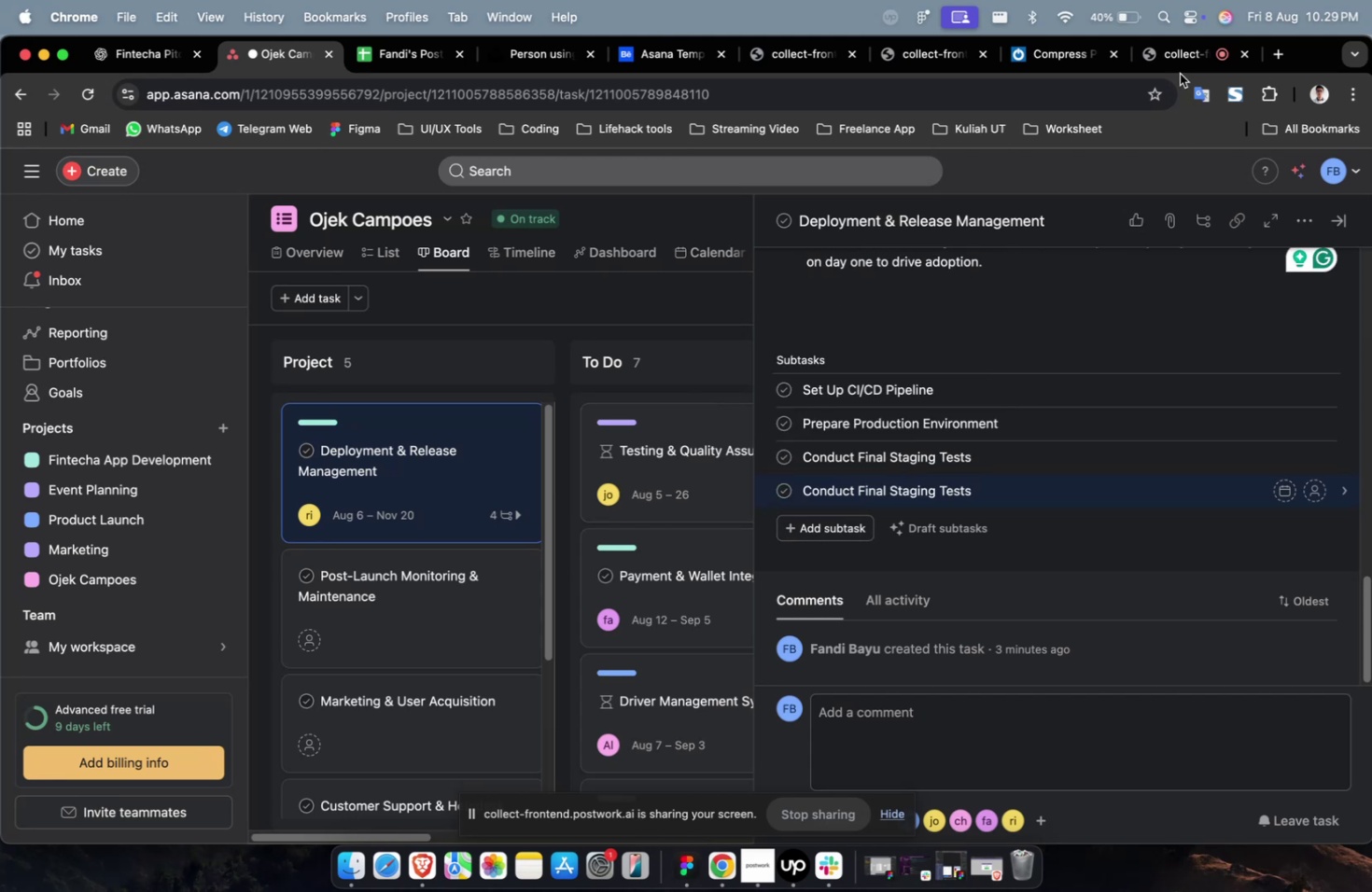 
left_click([1175, 70])
 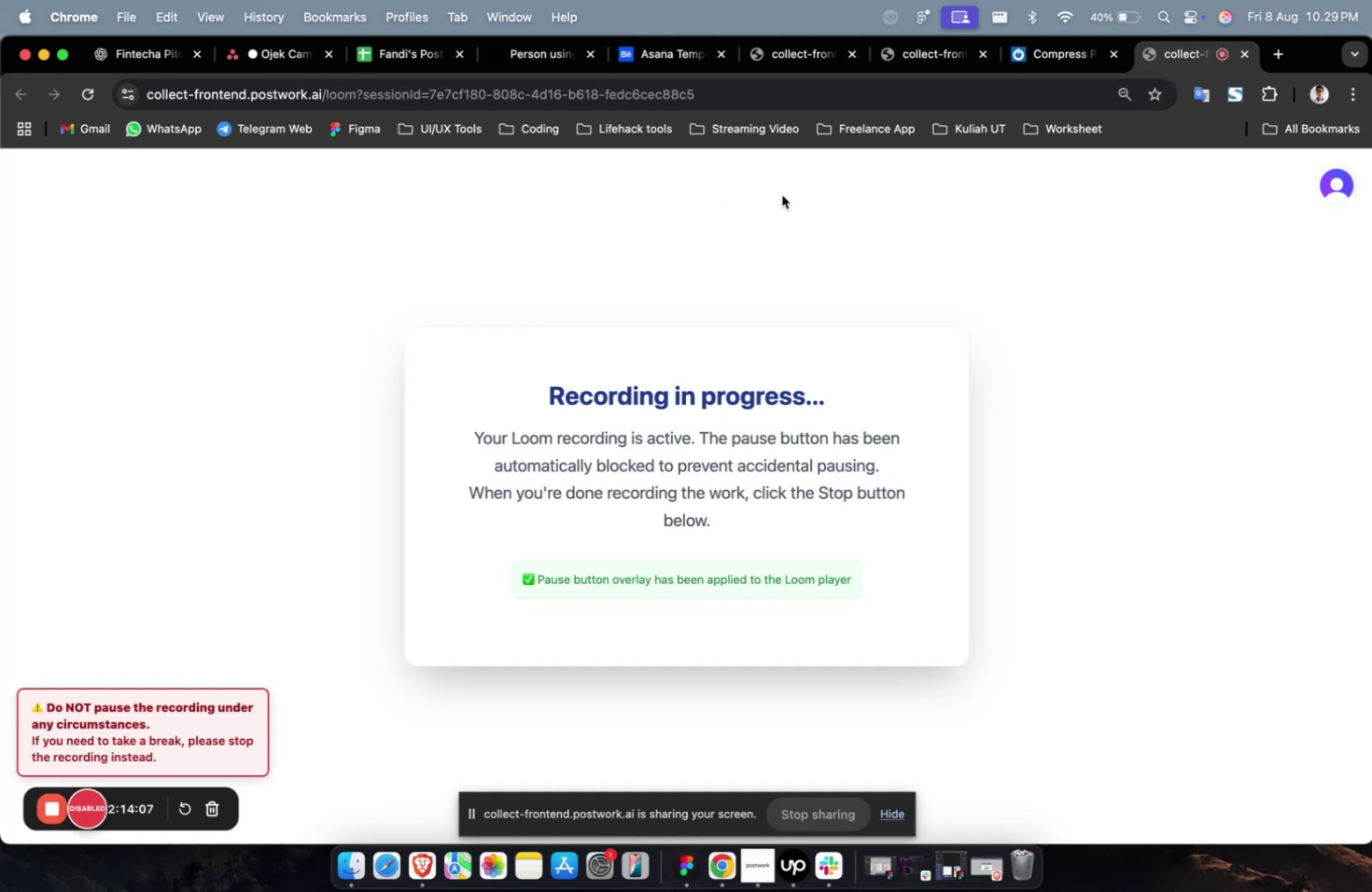 
left_click_drag(start_coordinate=[1305, 59], to_coordinate=[1323, 77])
 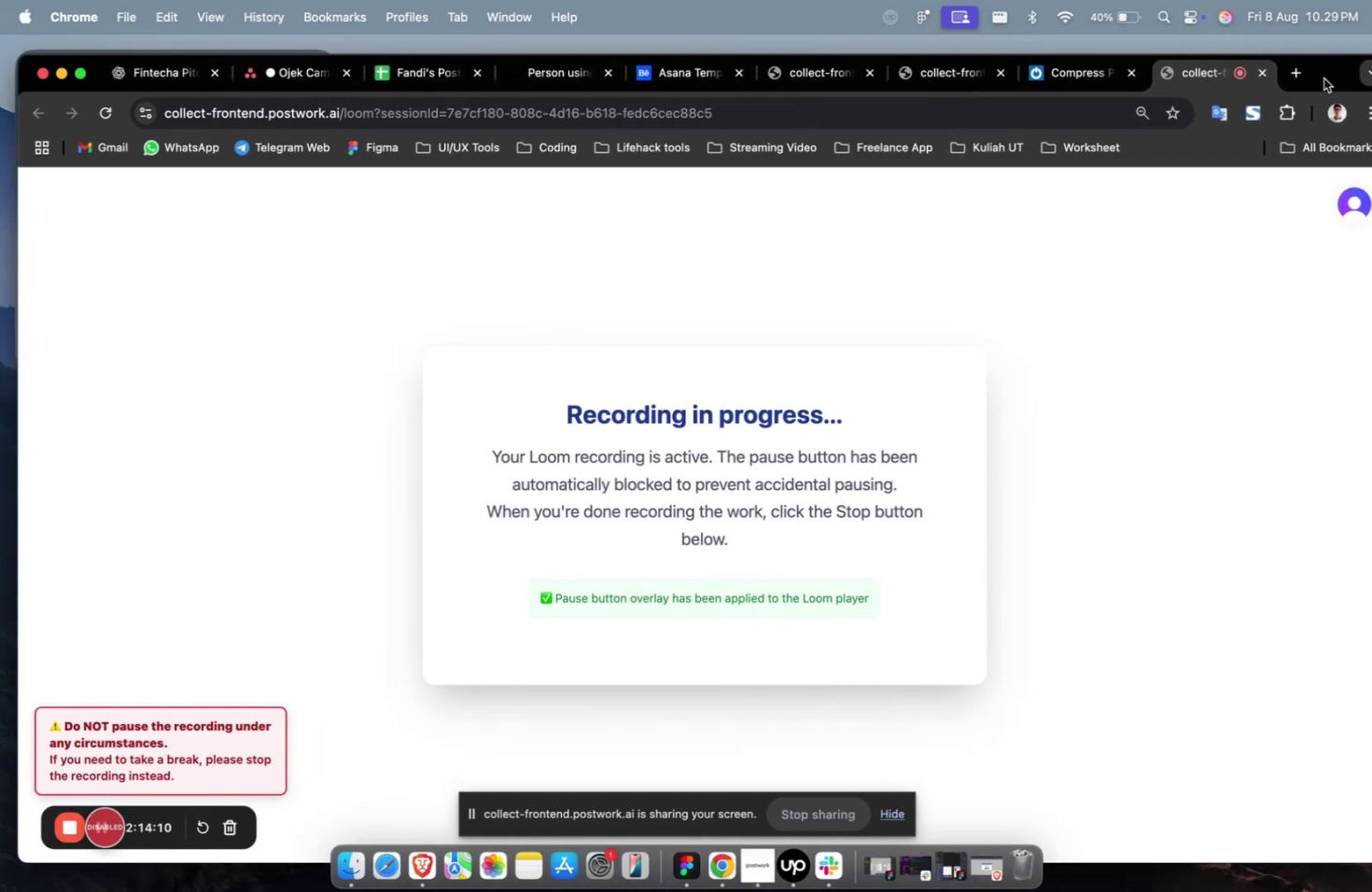 
double_click([1323, 78])
 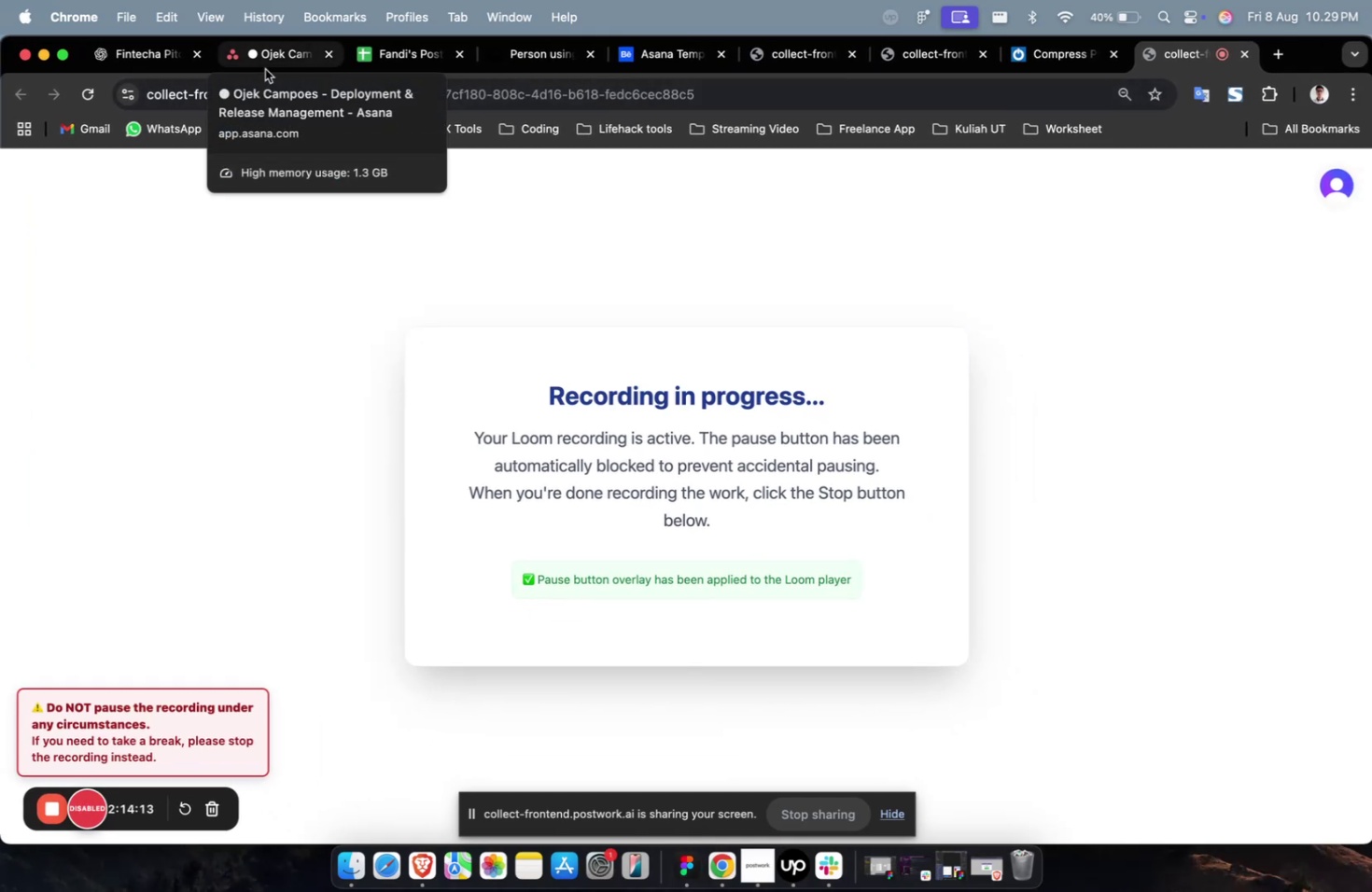 
left_click([265, 69])
 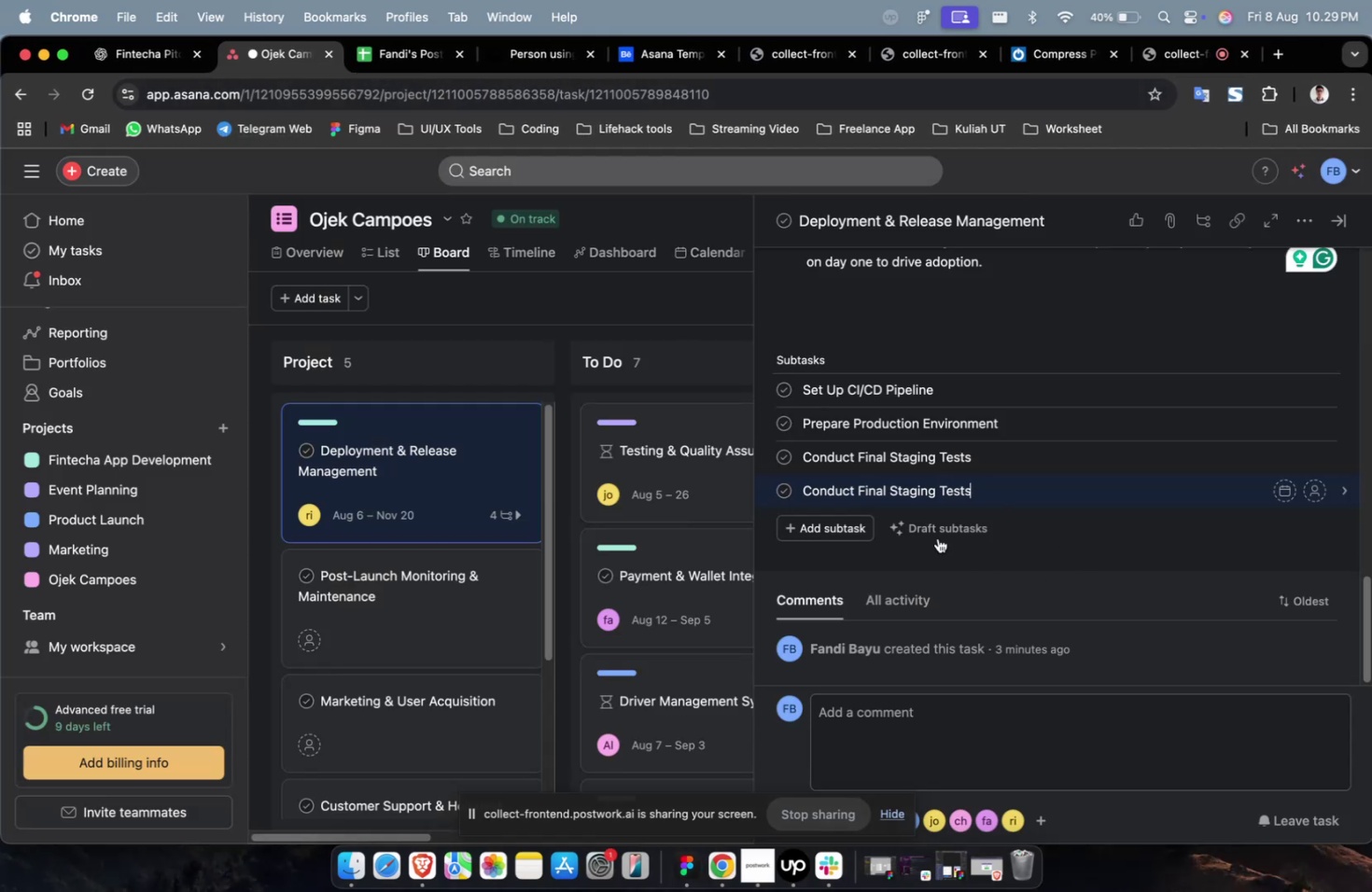 
left_click([866, 528])
 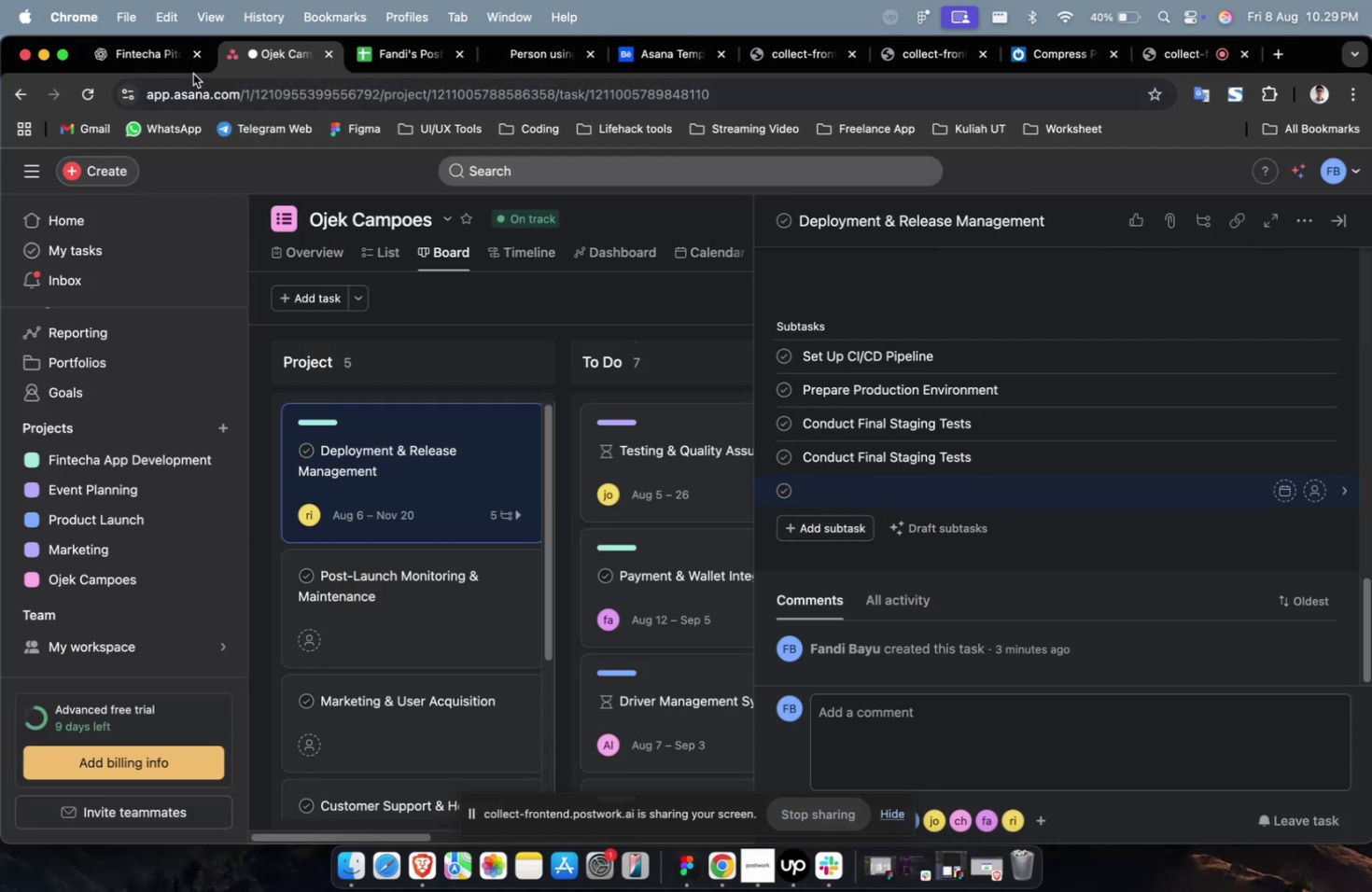 
left_click([175, 65])
 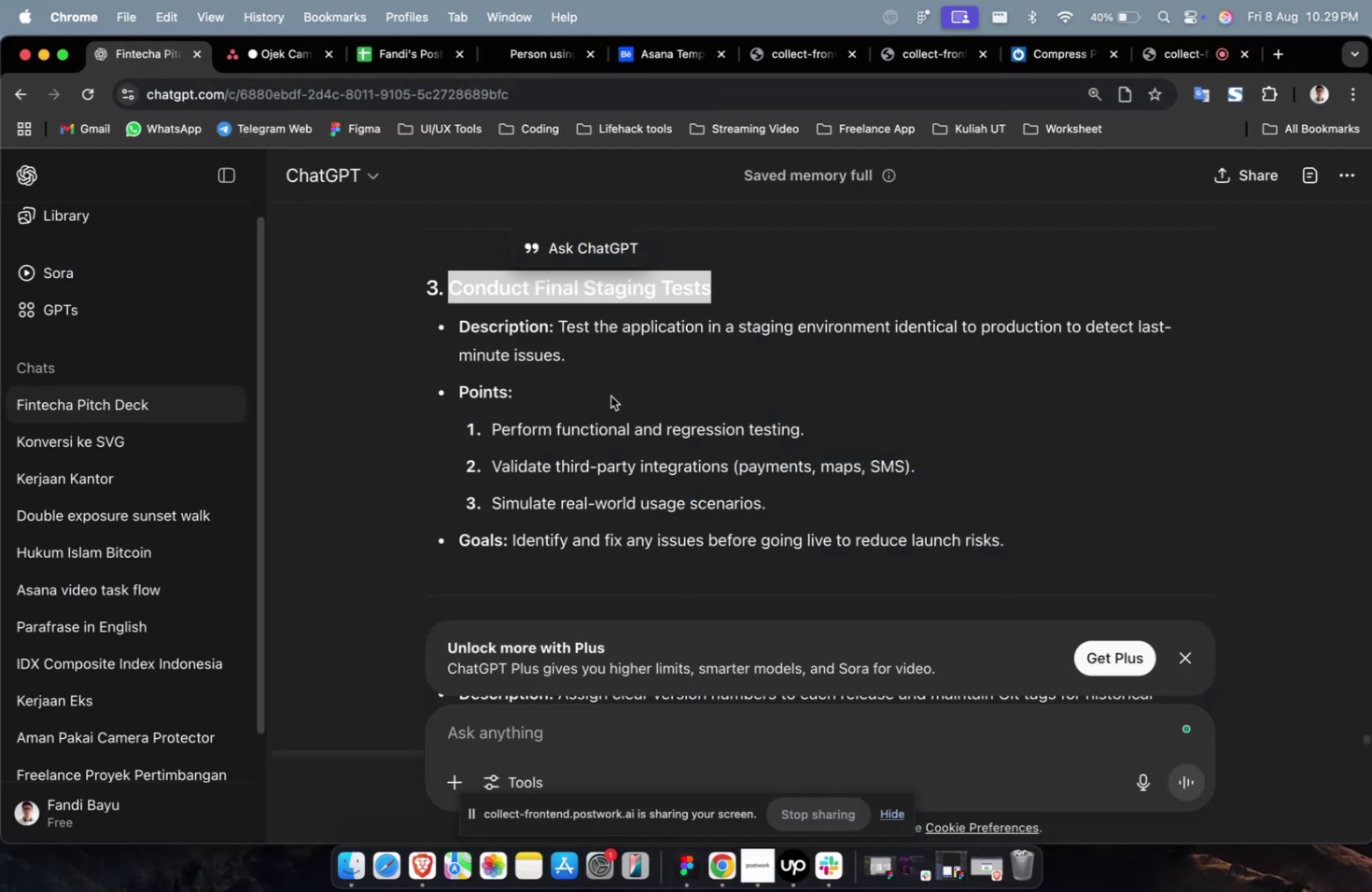 
scroll: coordinate [610, 396], scroll_direction: down, amount: 8.0
 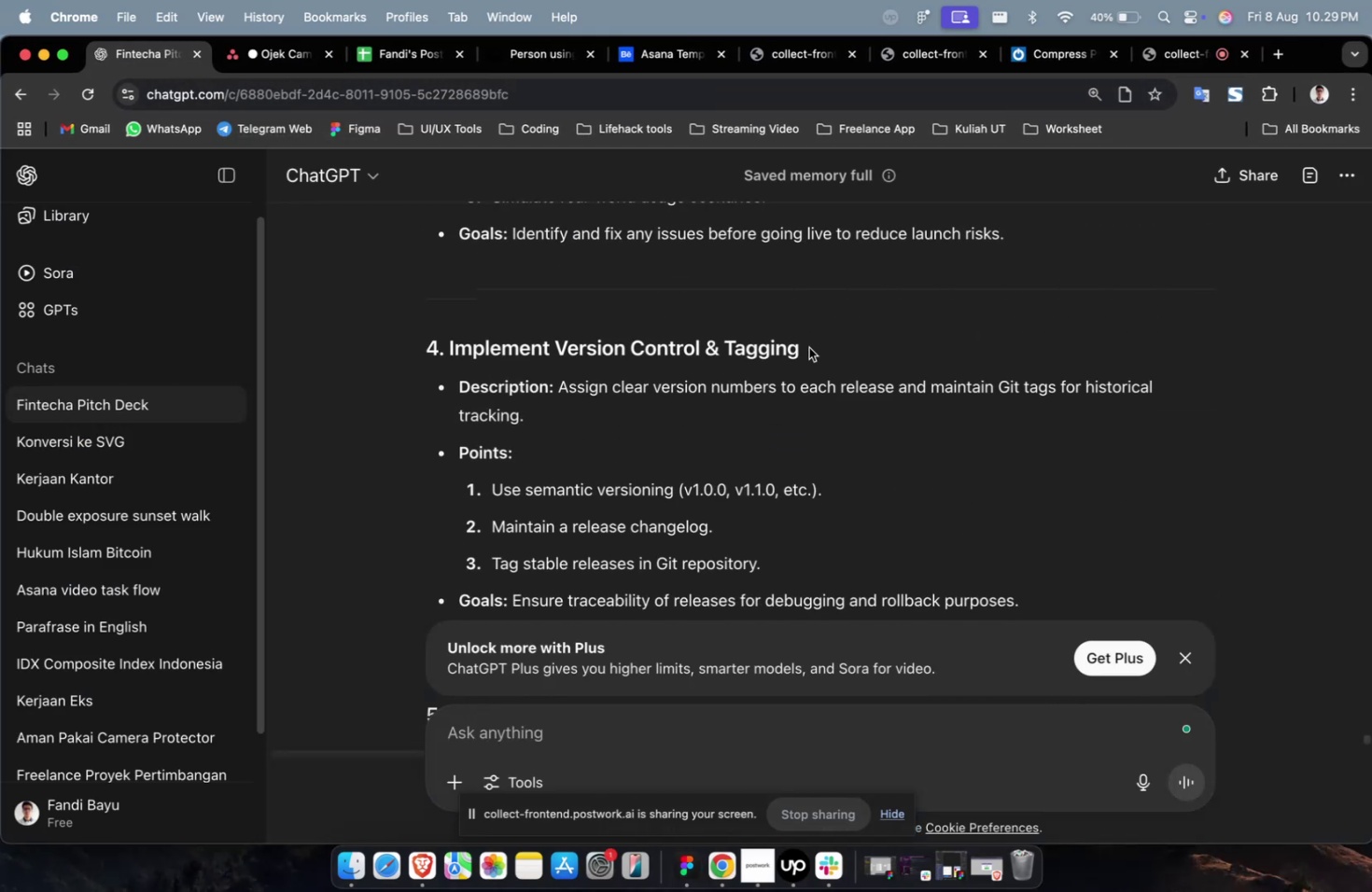 
left_click_drag(start_coordinate=[808, 347], to_coordinate=[449, 360])
 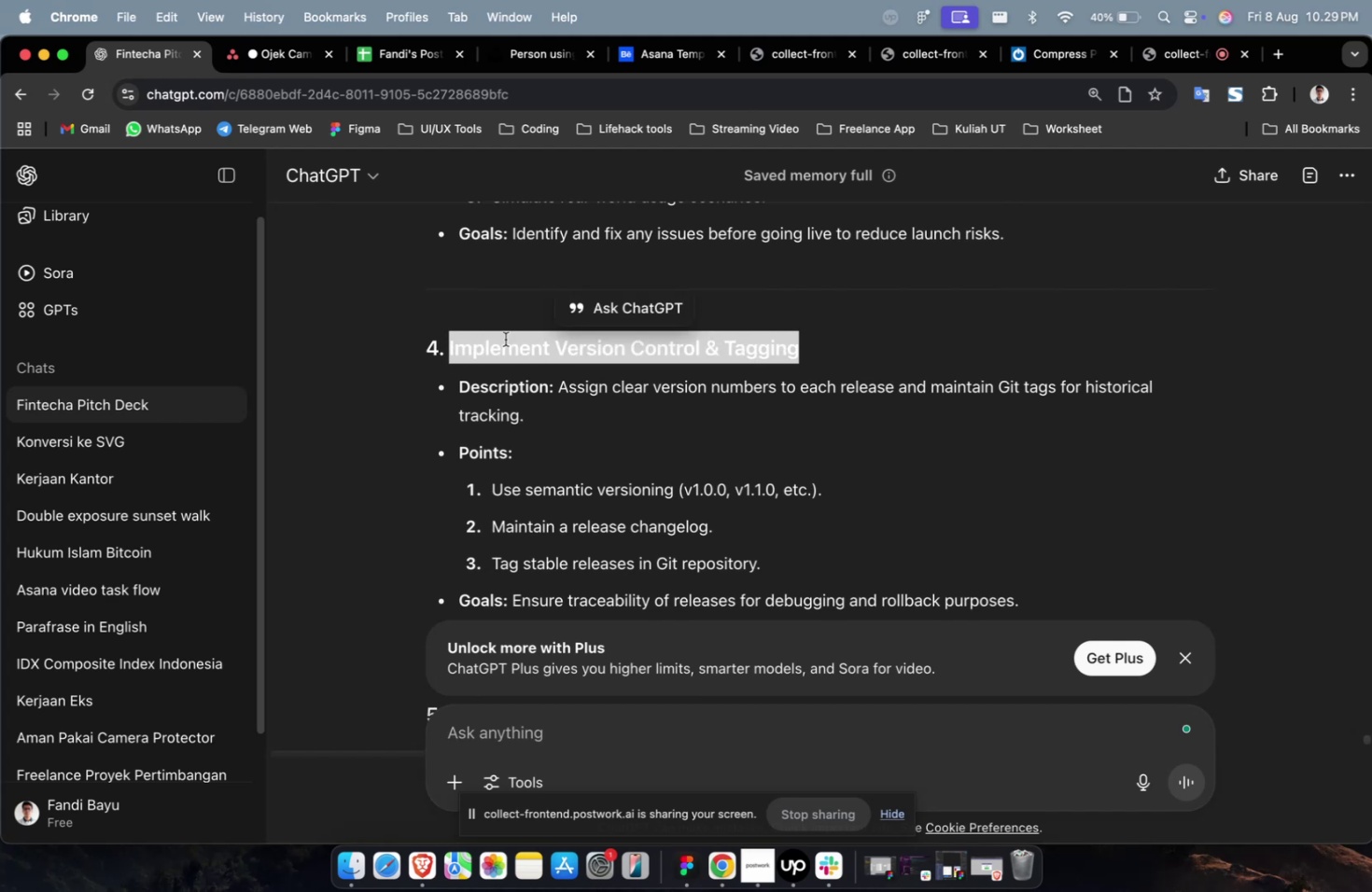 
key(Meta+CommandLeft)
 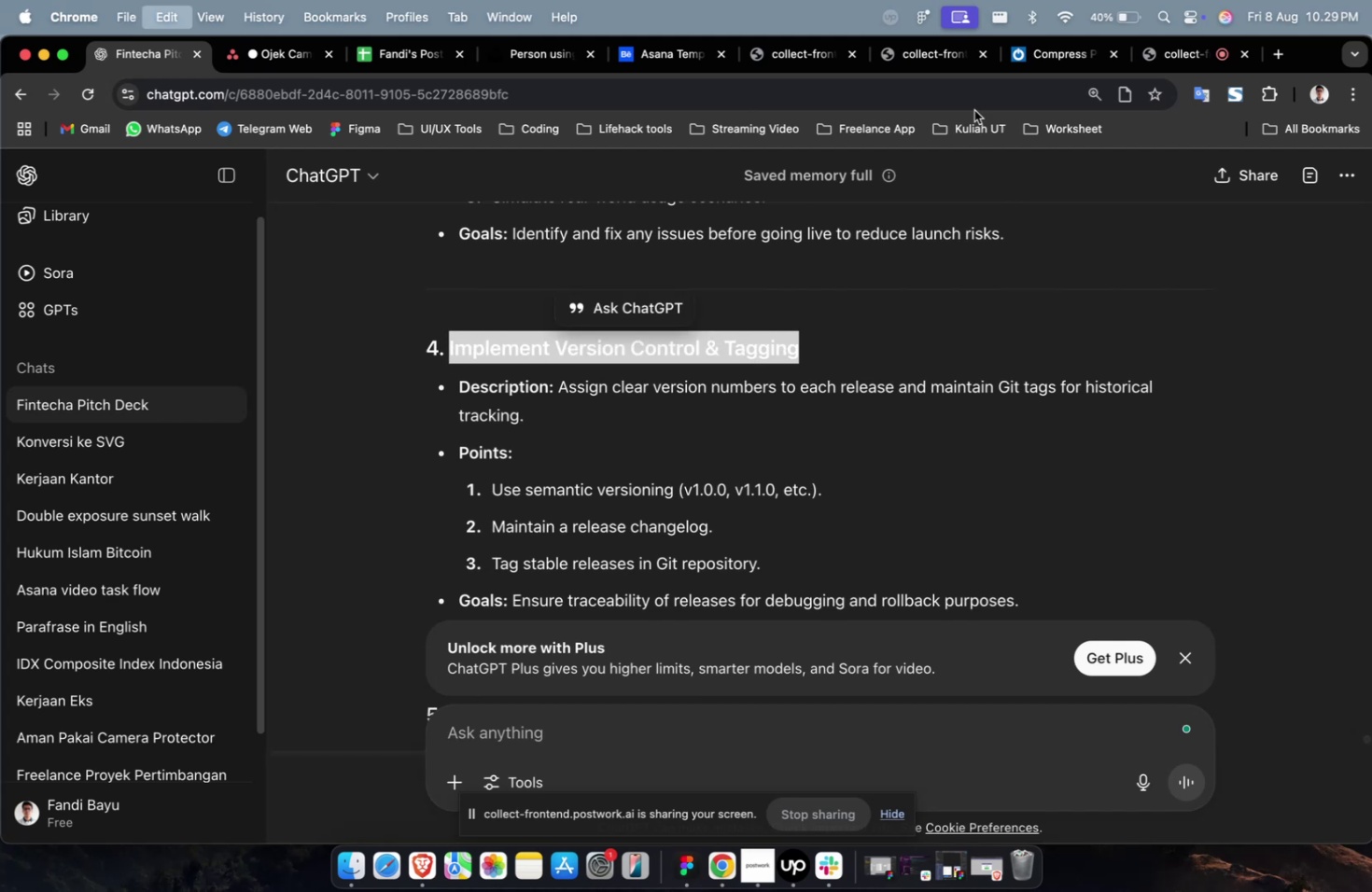 
key(Meta+C)
 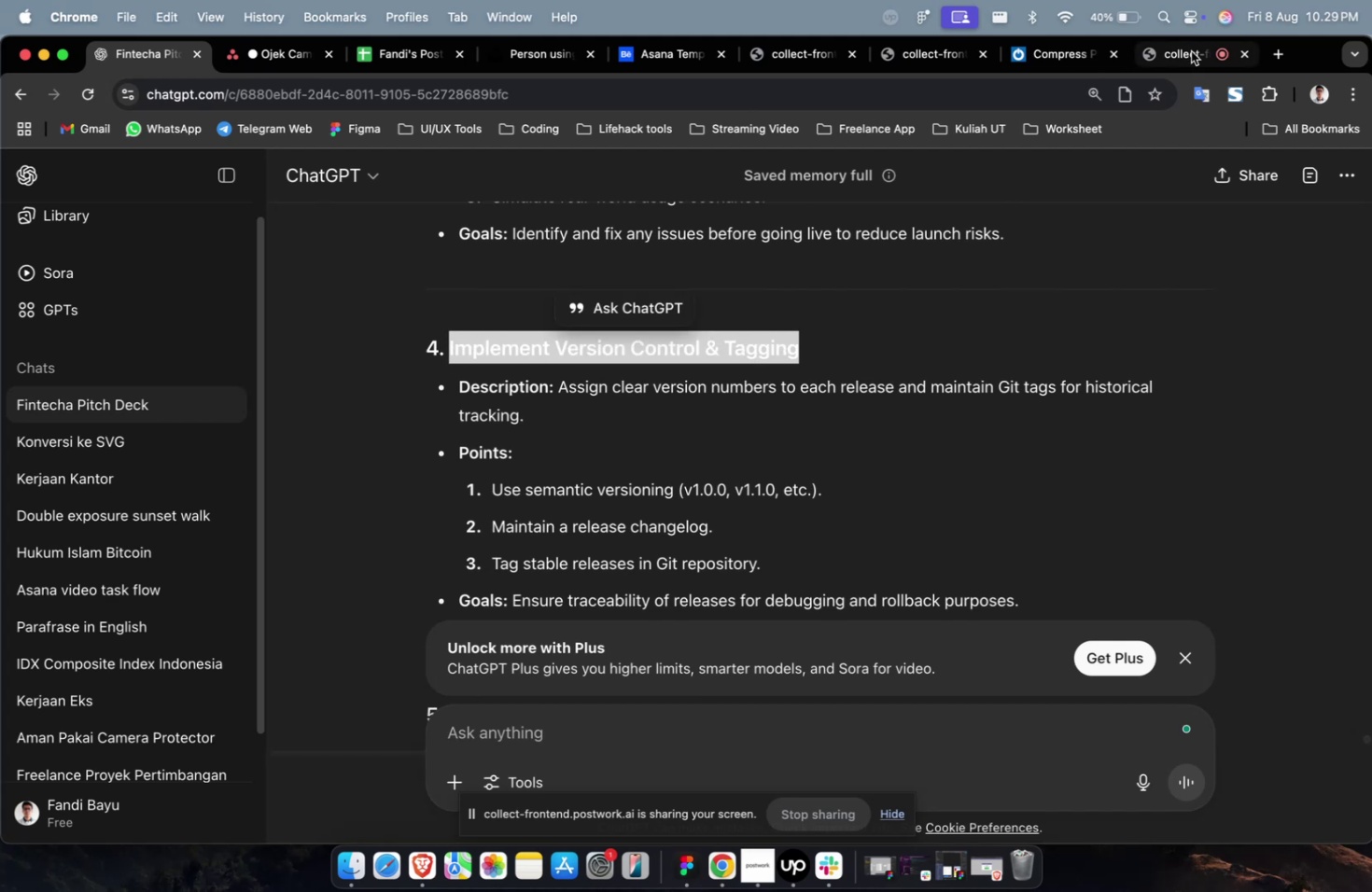 
left_click([1190, 51])
 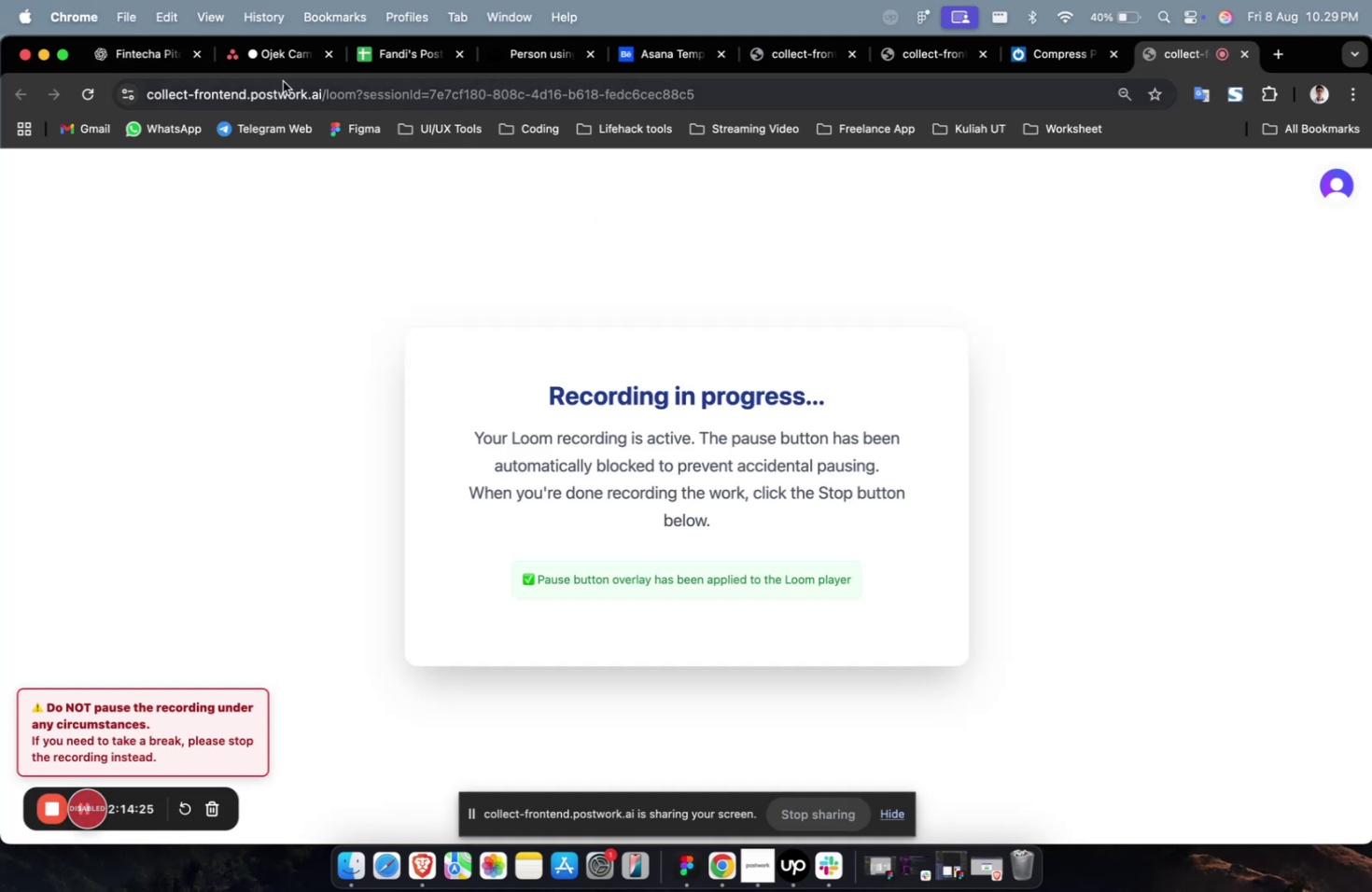 
wait(8.07)
 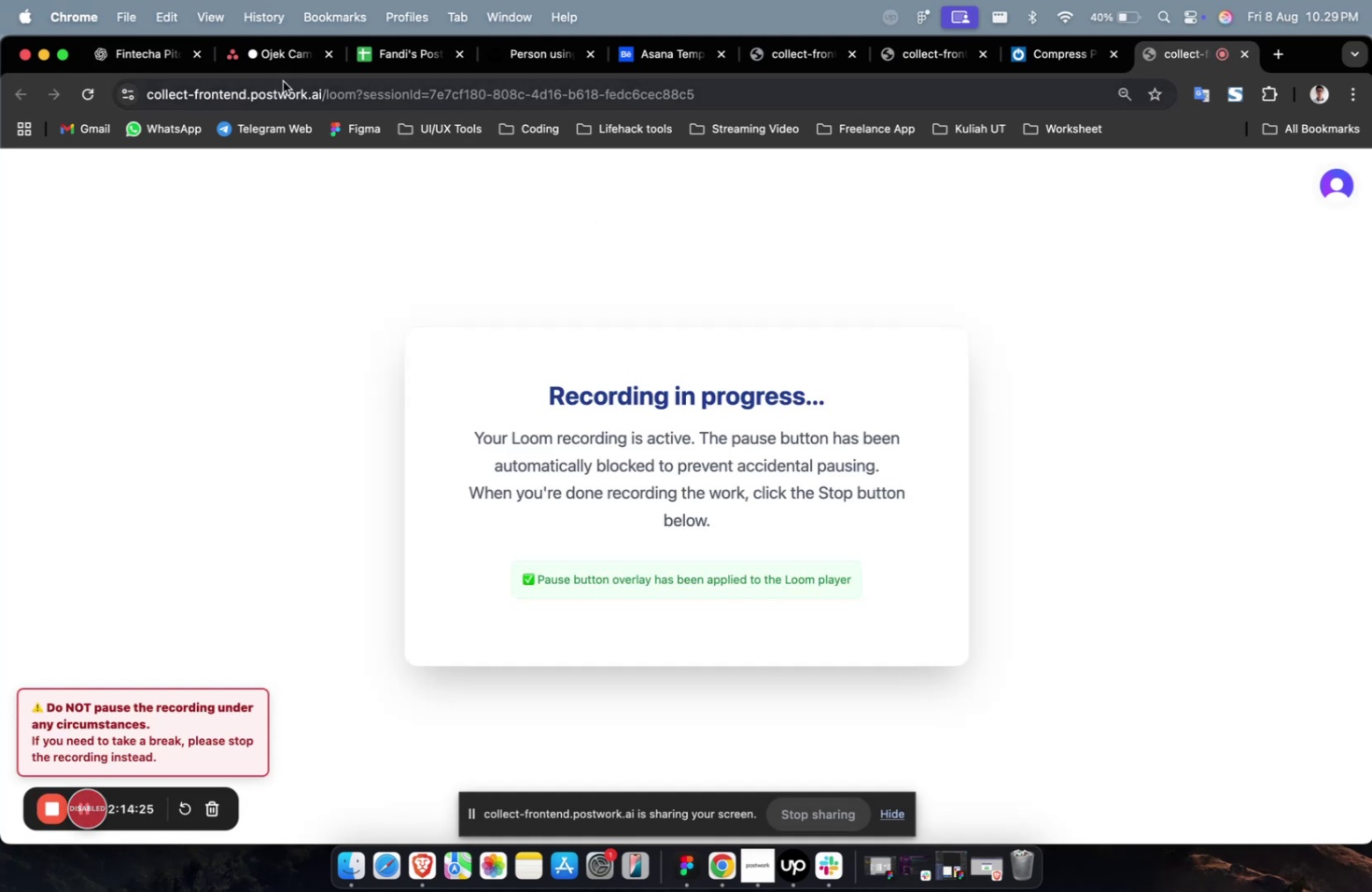 
left_click([282, 81])
 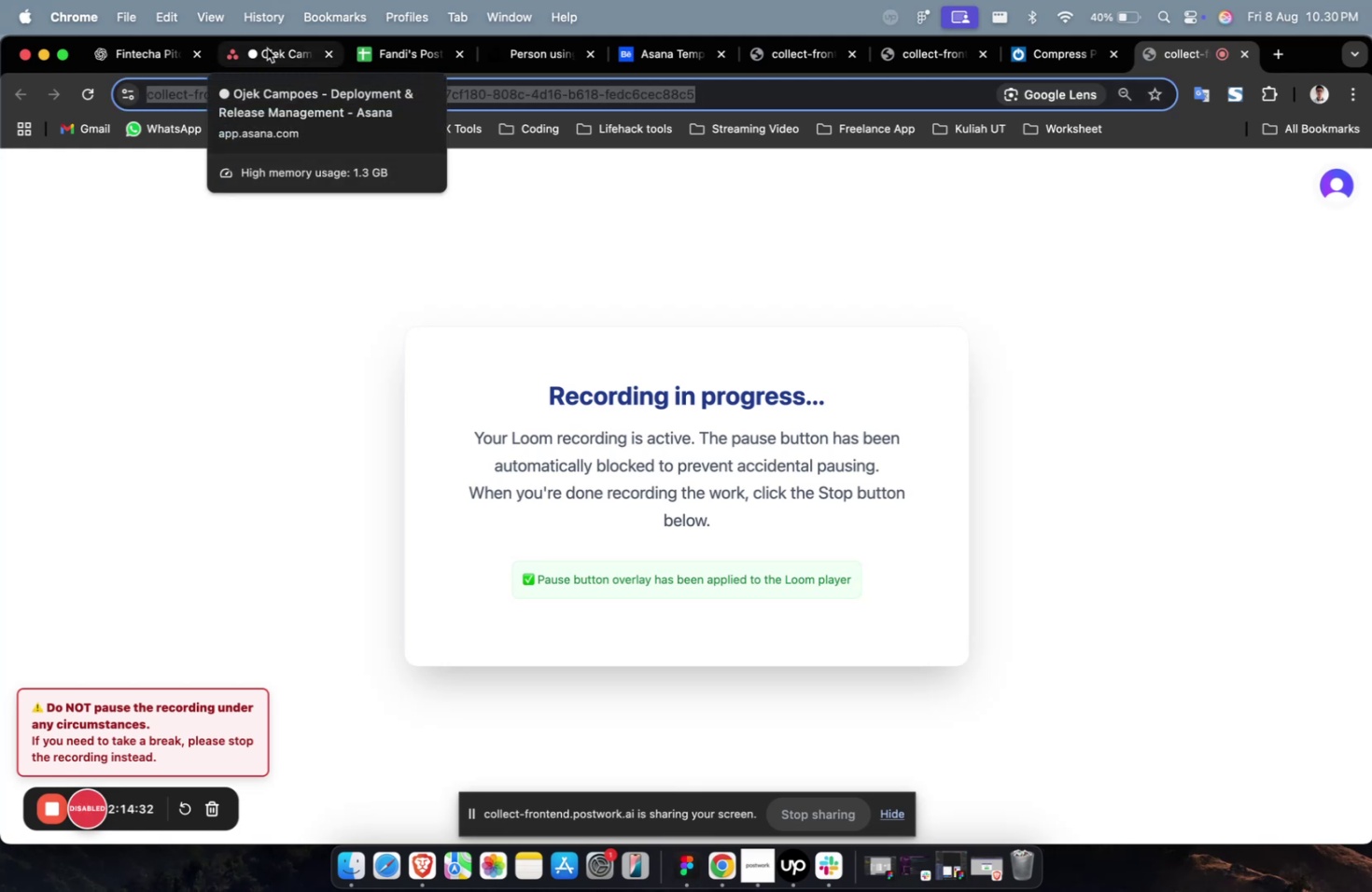 
left_click([267, 49])
 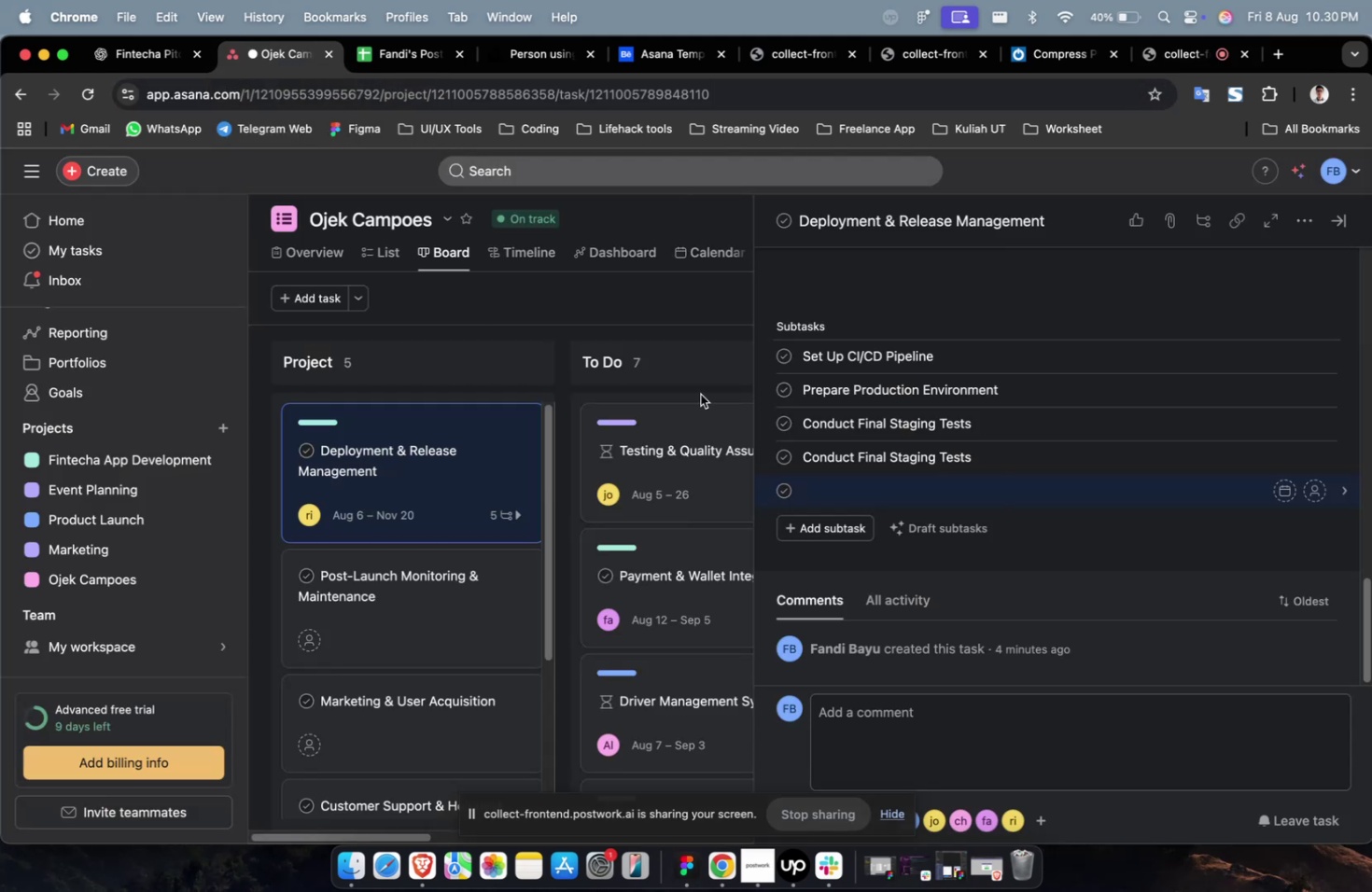 
key(Meta+CommandLeft)
 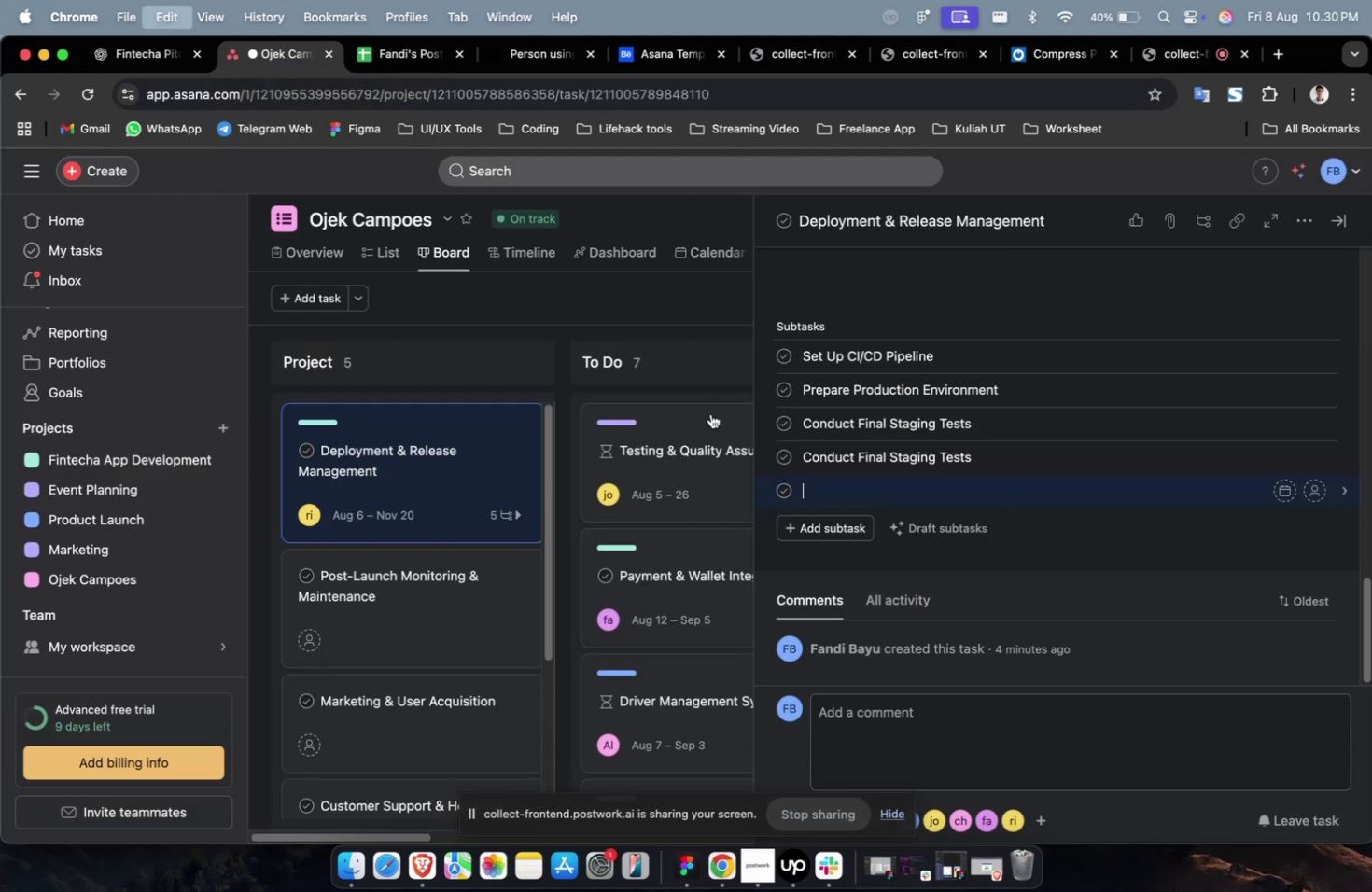 
key(Meta+V)
 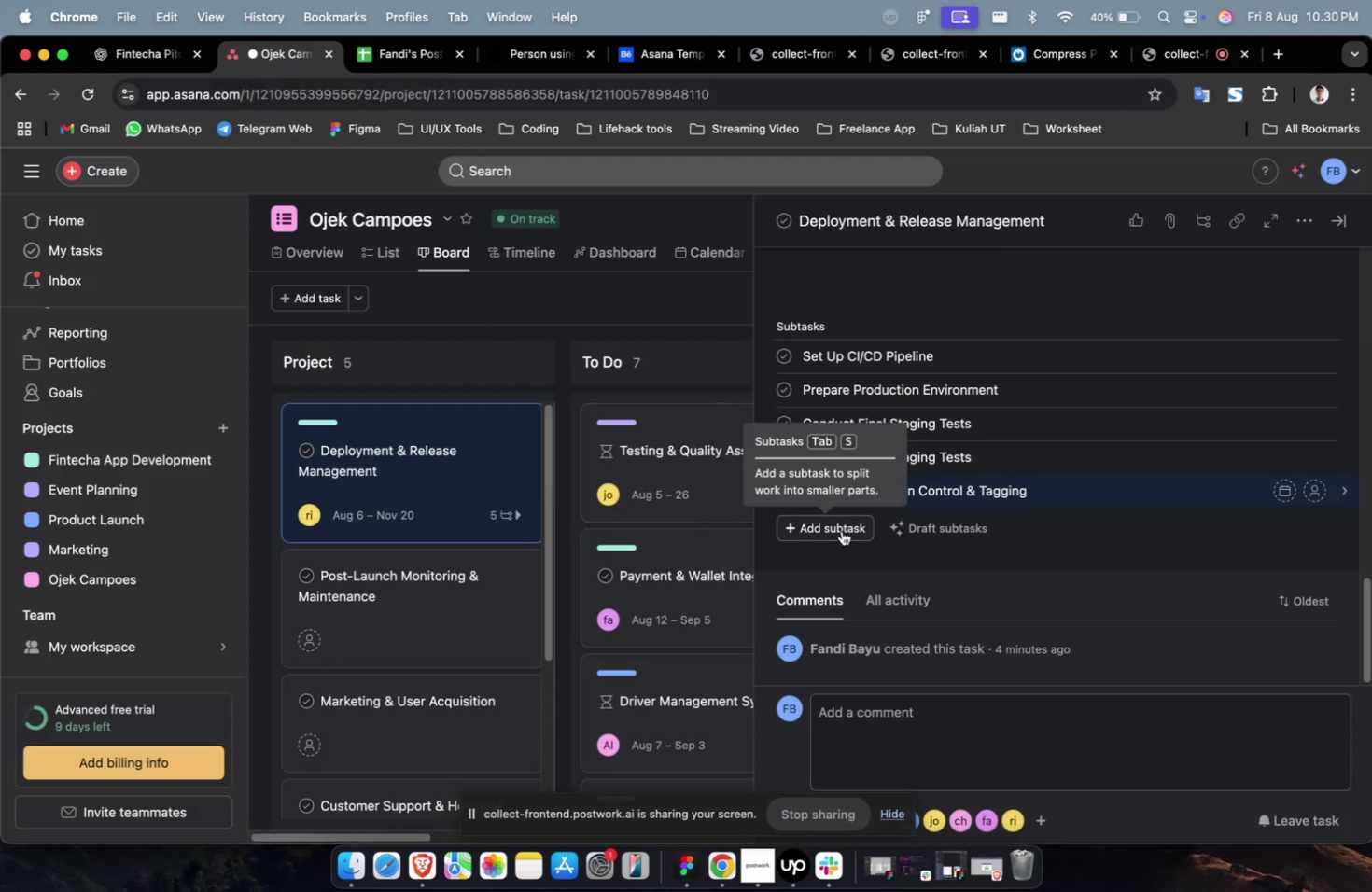 
left_click([841, 529])
 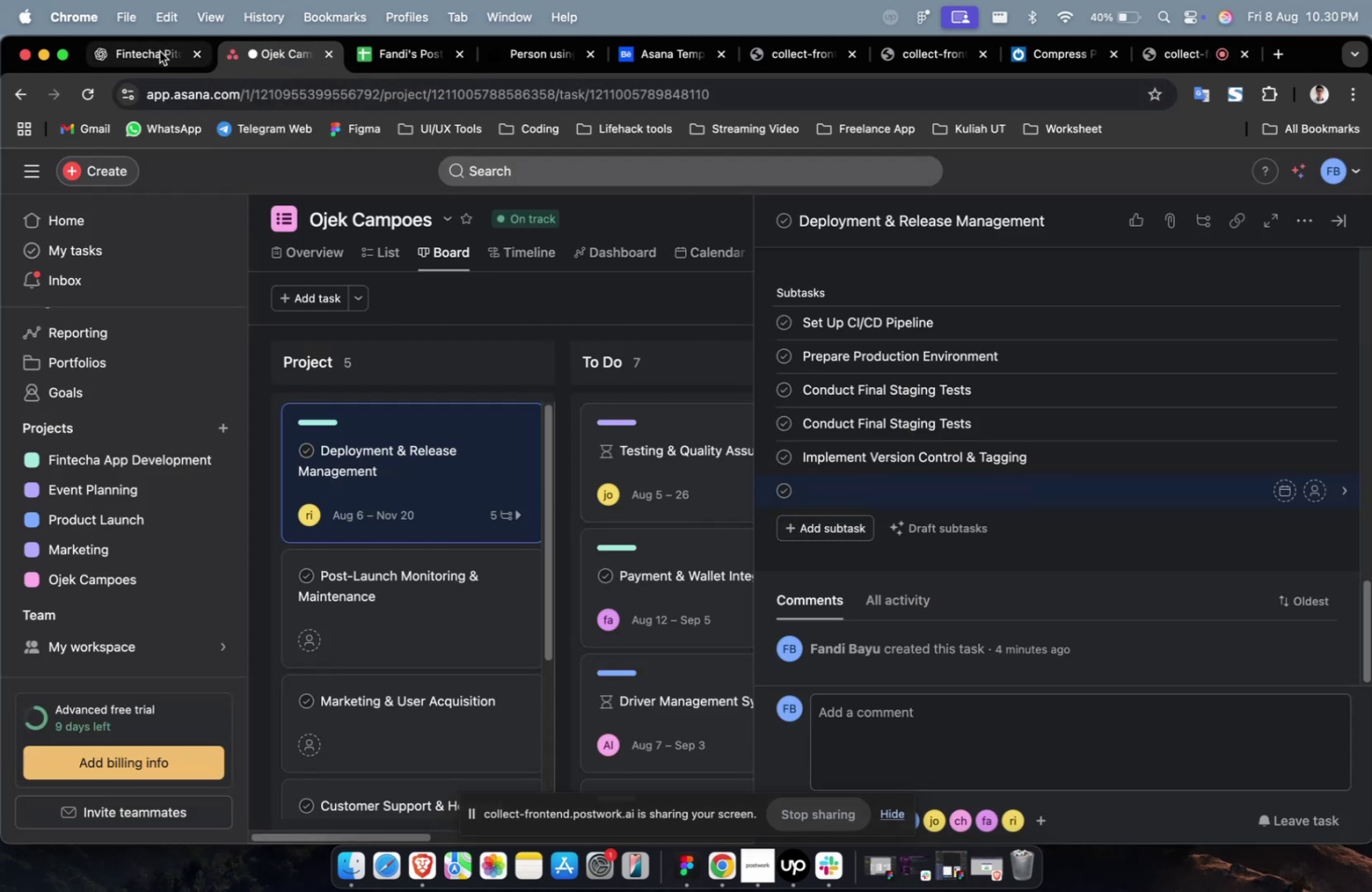 
left_click([156, 51])
 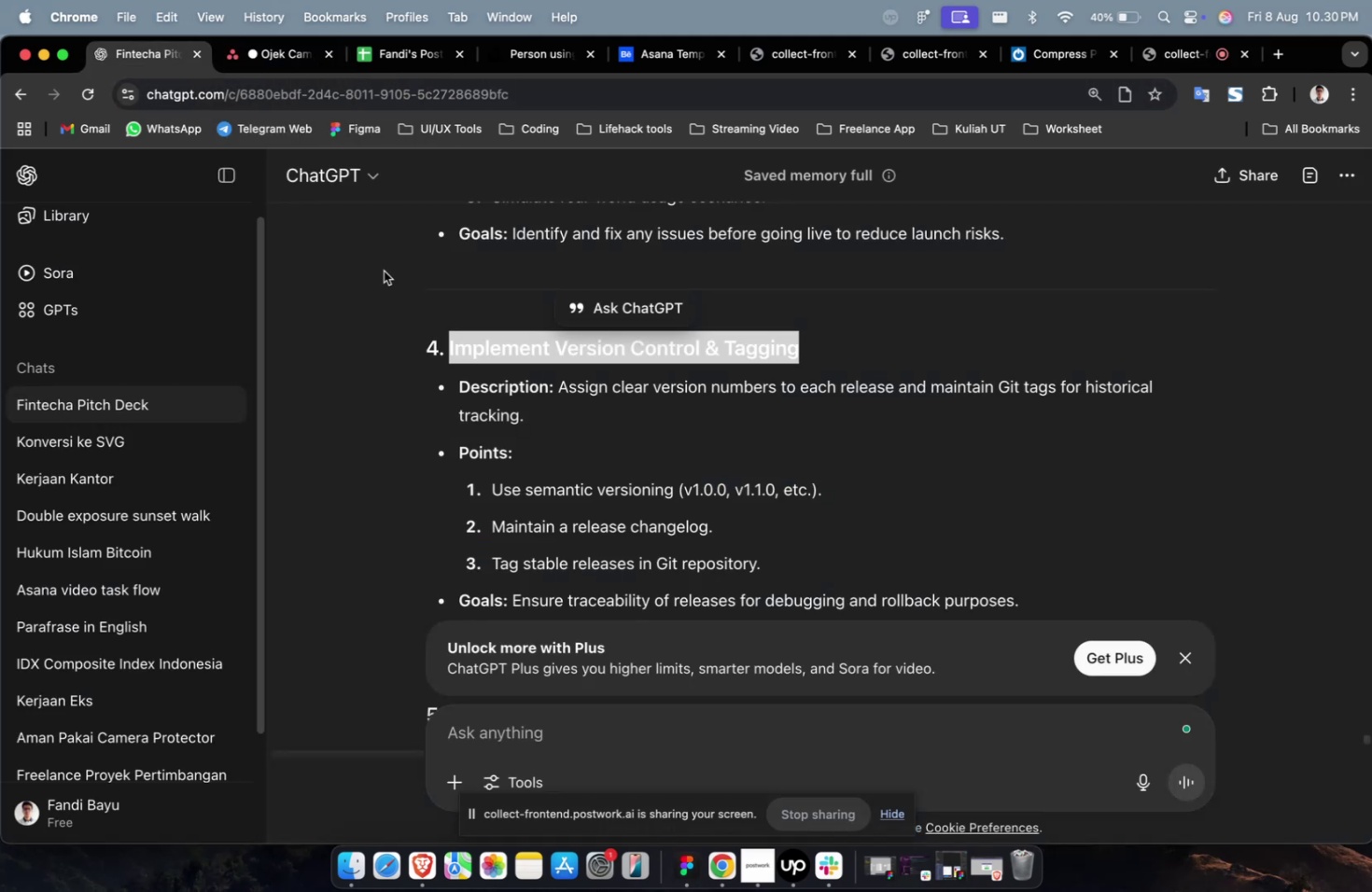 
scroll: coordinate [397, 285], scroll_direction: down, amount: 12.0
 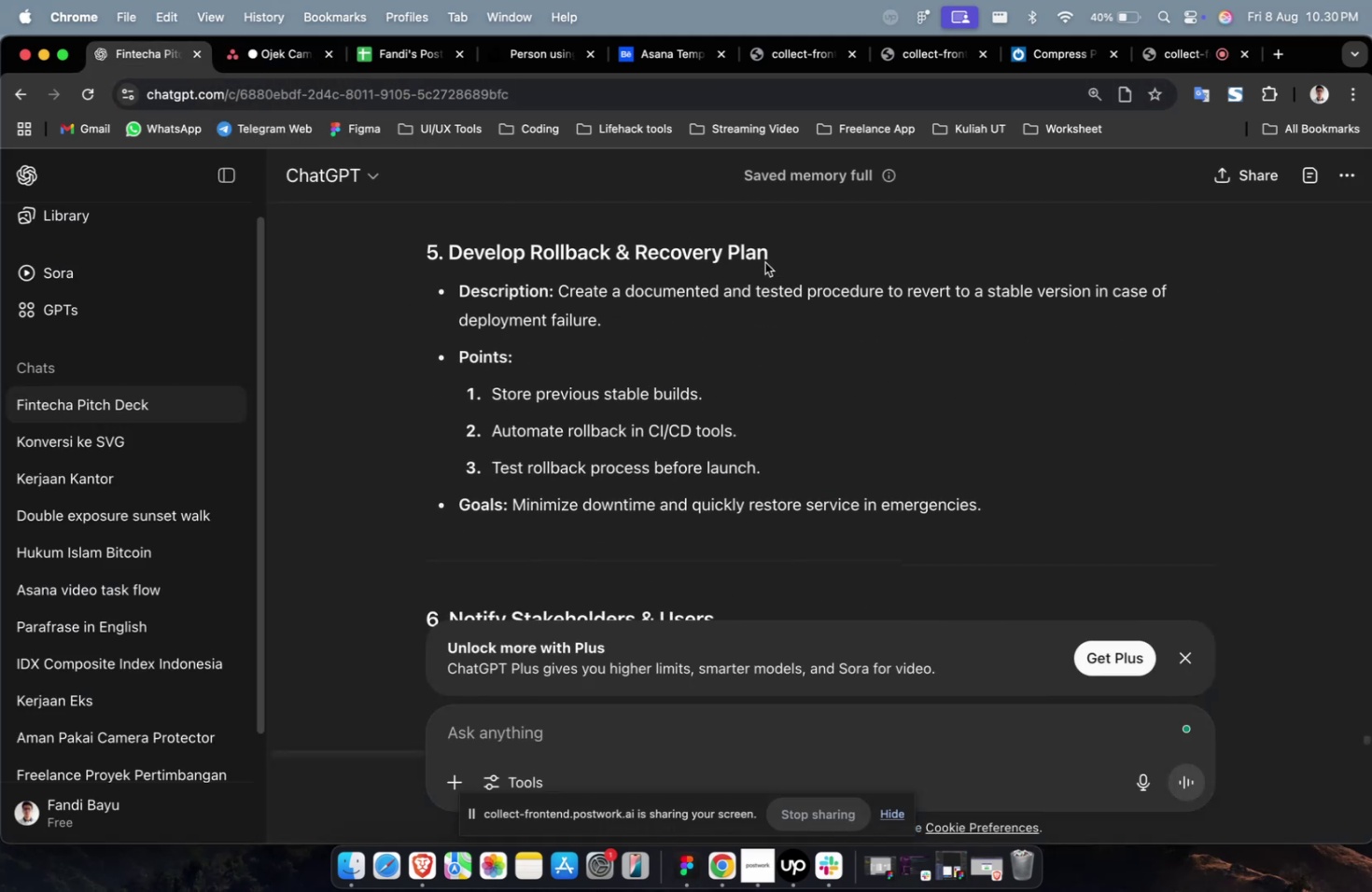 
left_click_drag(start_coordinate=[784, 245], to_coordinate=[453, 257])
 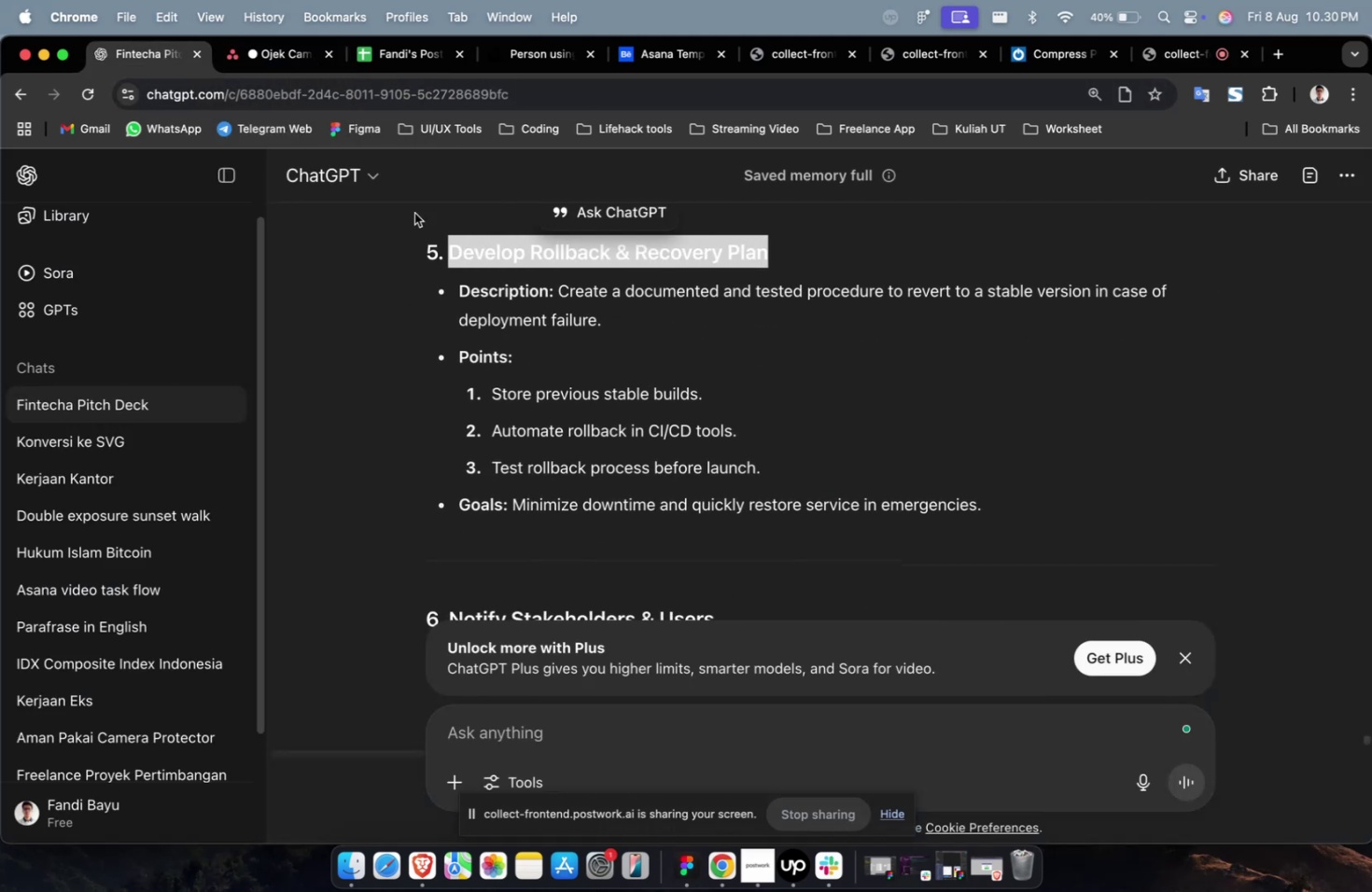 
key(Meta+CommandLeft)
 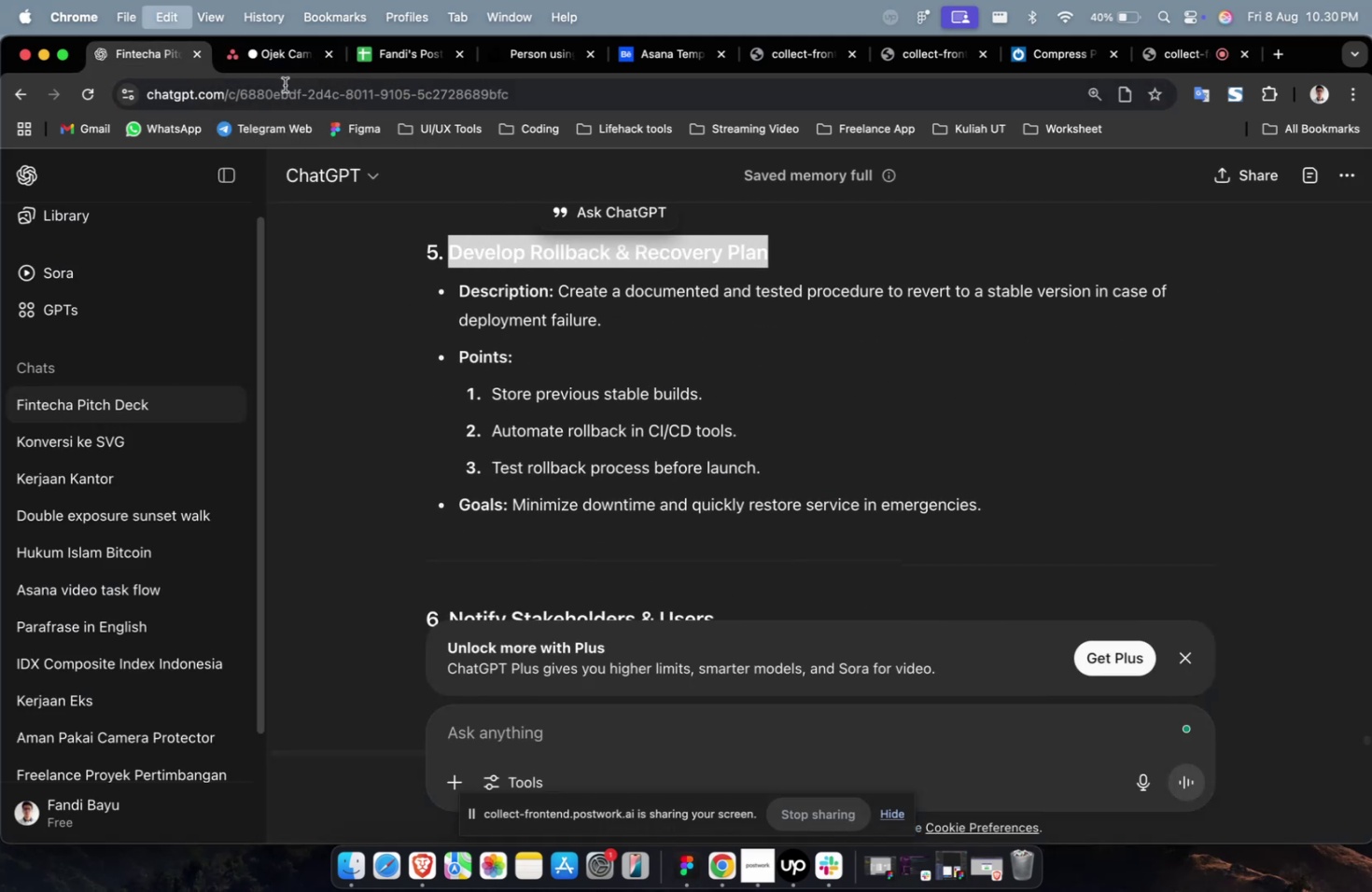 
key(Meta+C)
 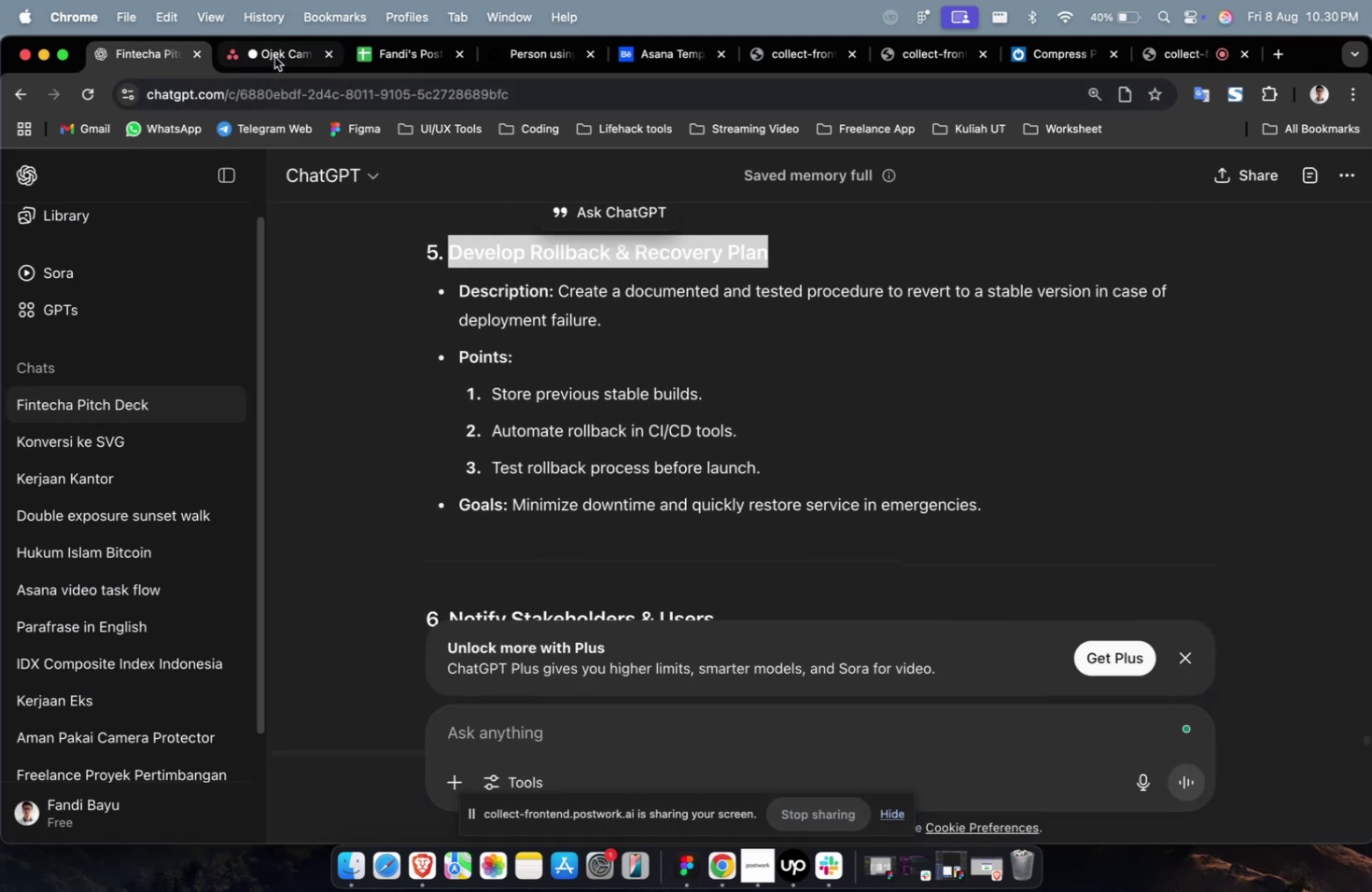 
left_click([274, 57])
 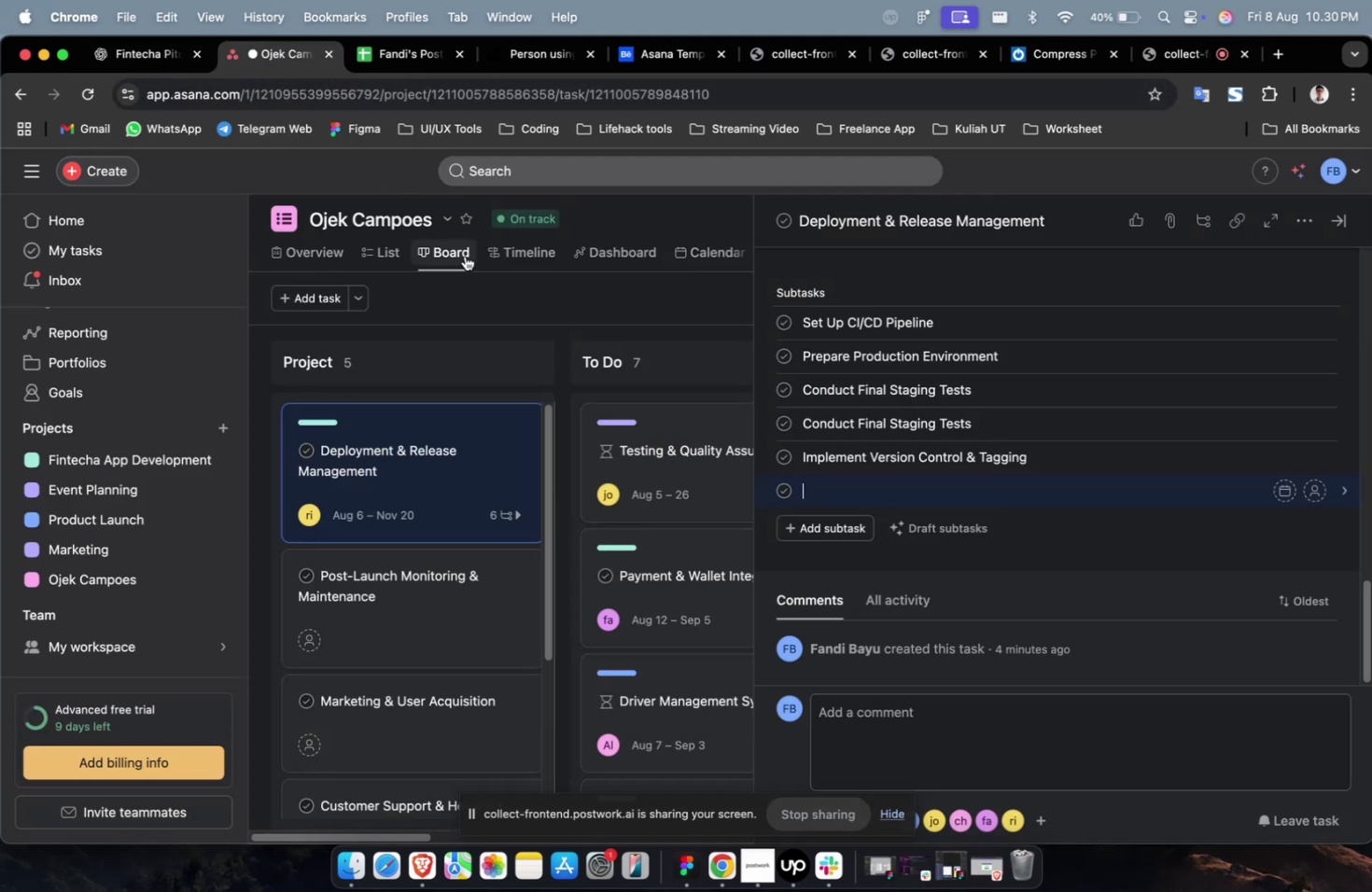 
key(Meta+V)
 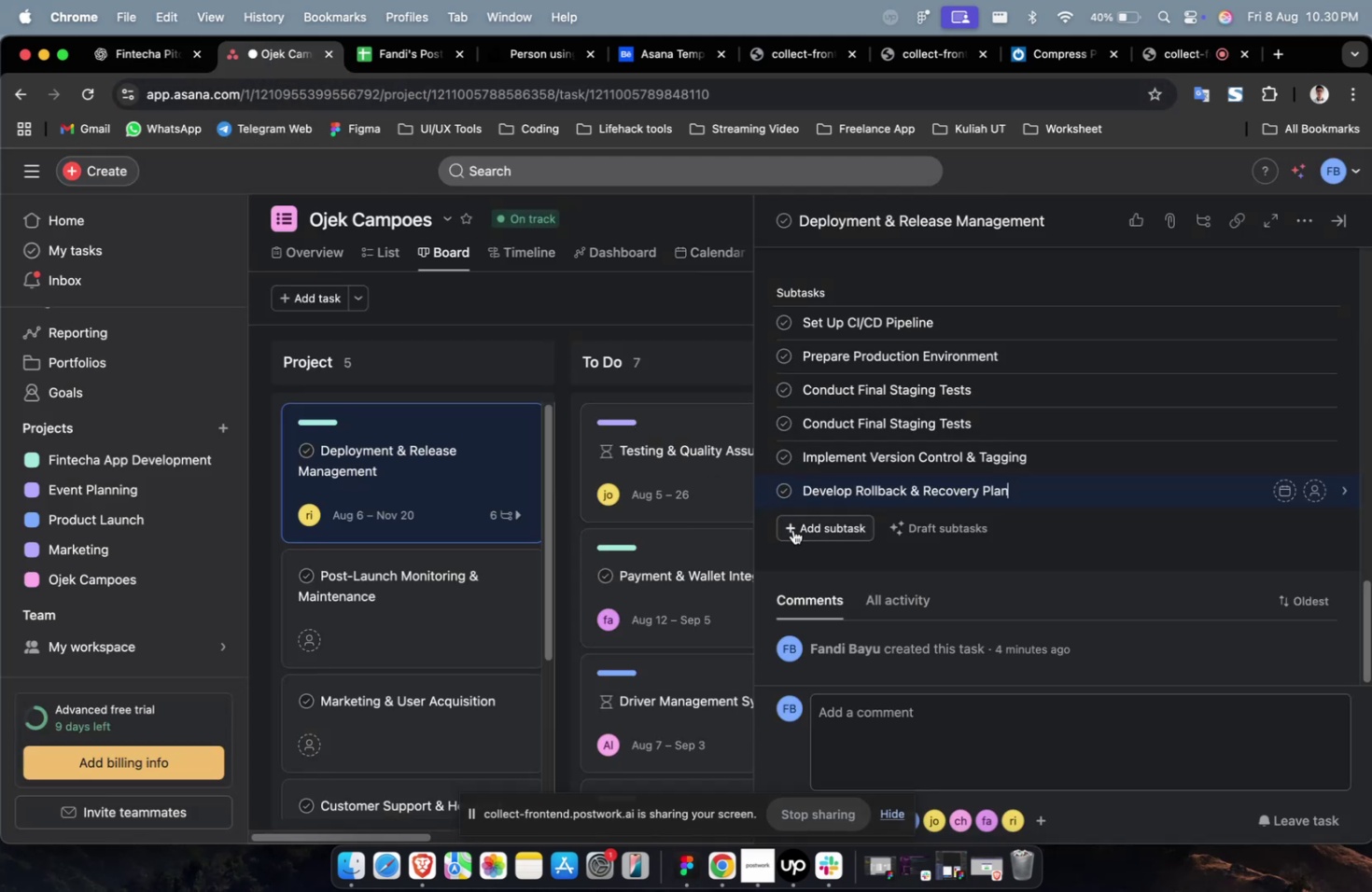 
left_click([792, 529])
 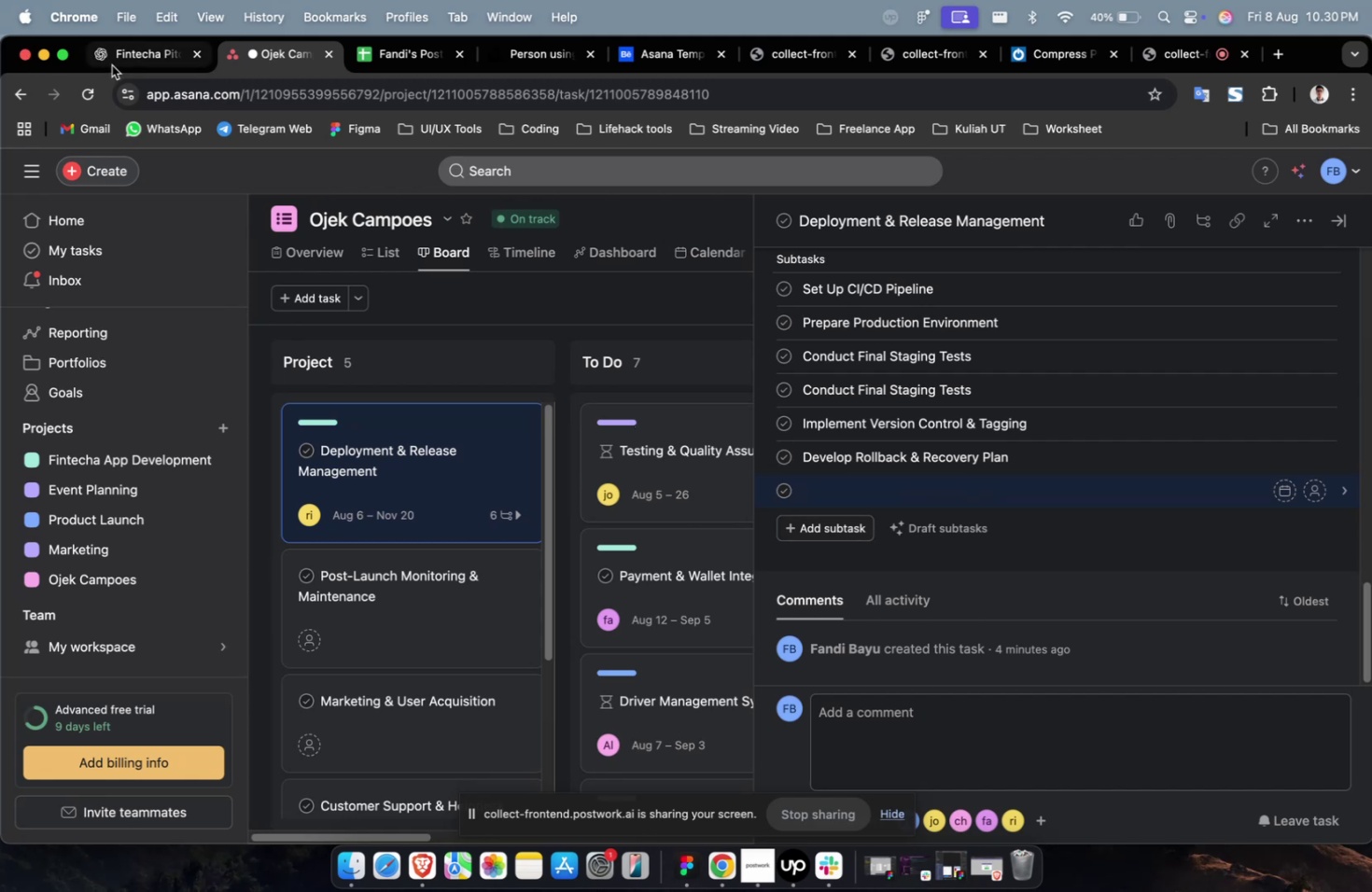 
scroll: coordinate [388, 290], scroll_direction: down, amount: 8.0
 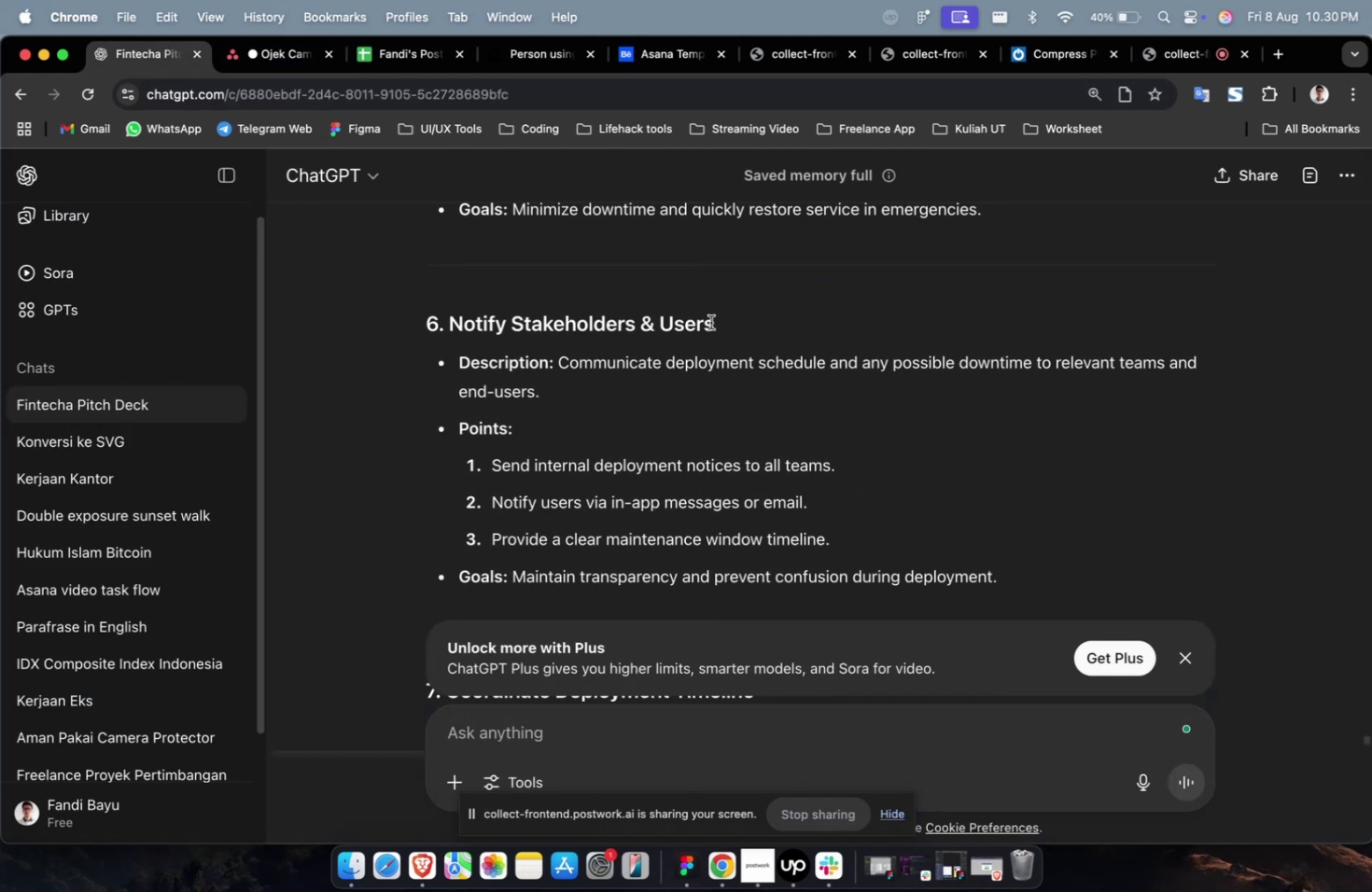 
left_click_drag(start_coordinate=[724, 327], to_coordinate=[451, 329])
 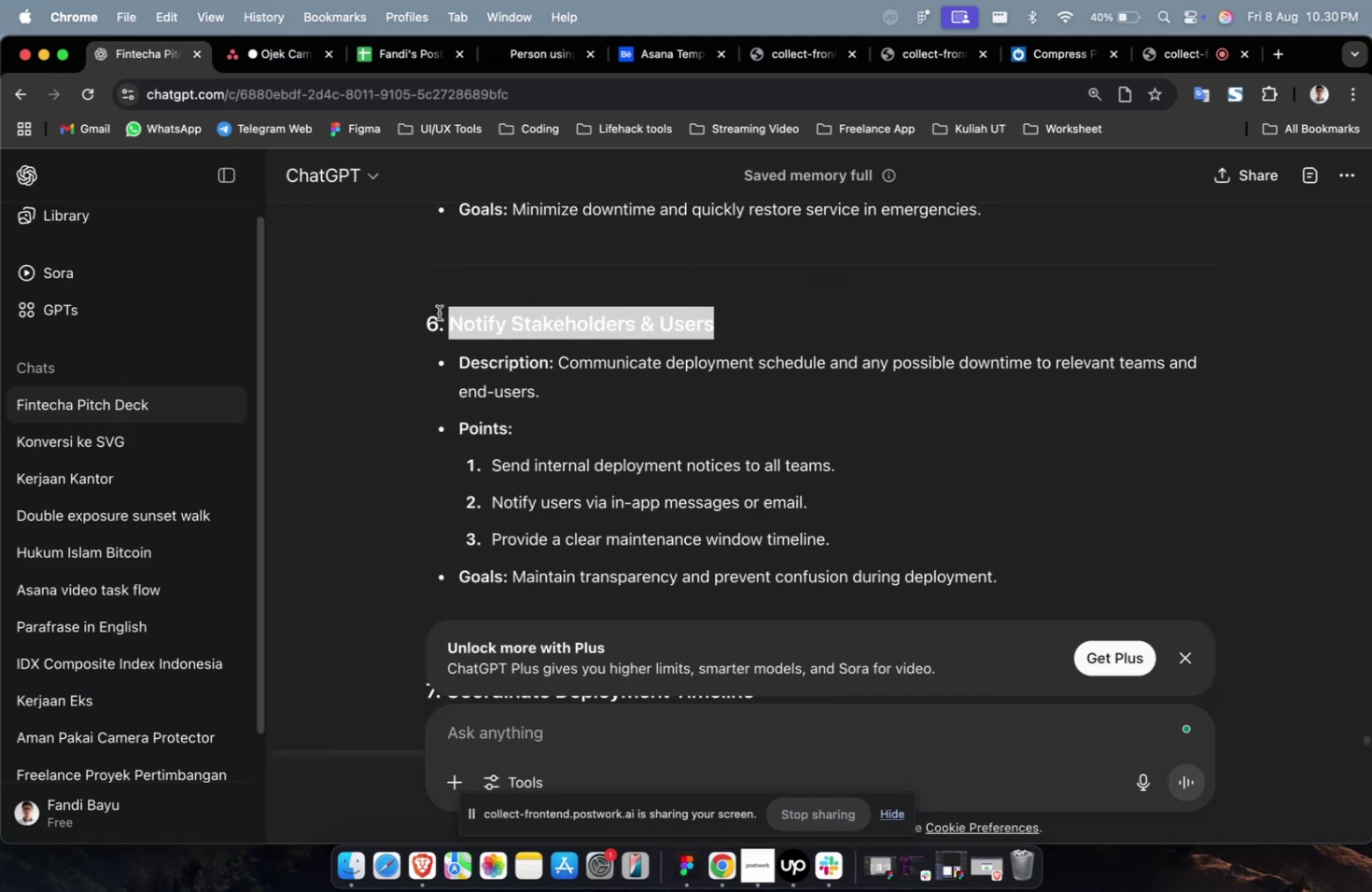 
key(Meta+CommandLeft)
 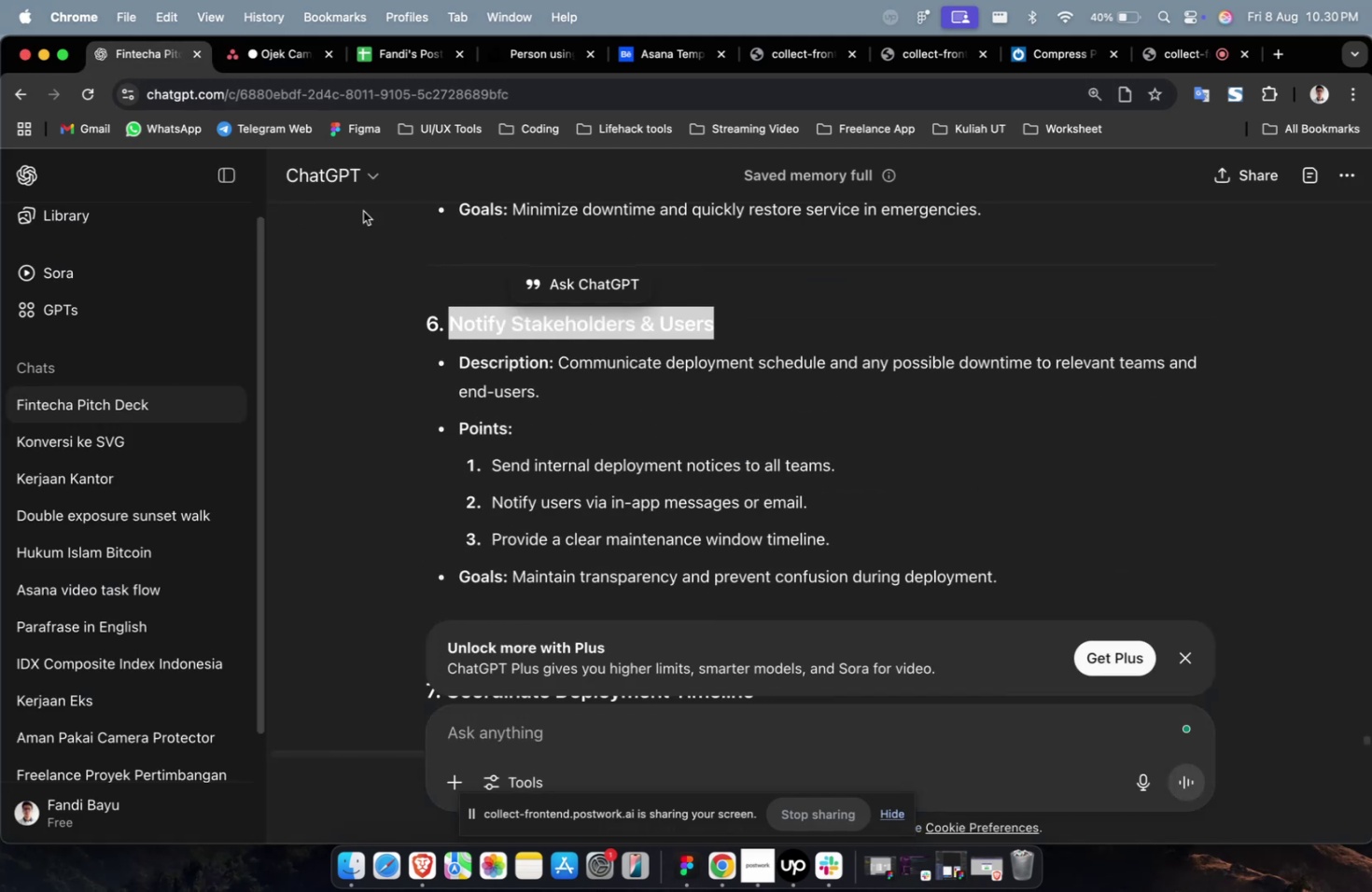 
key(Meta+C)
 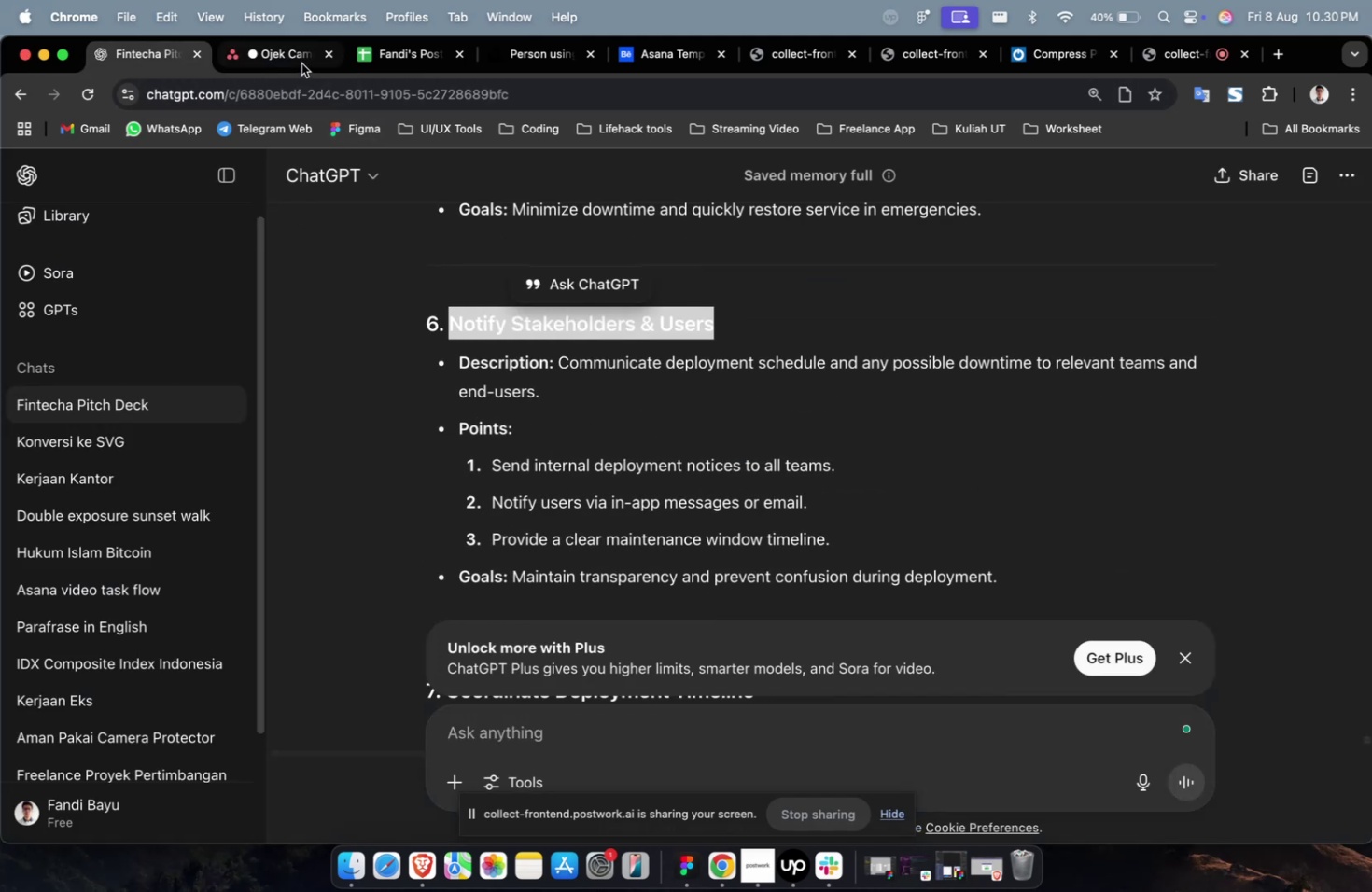 
left_click([301, 63])
 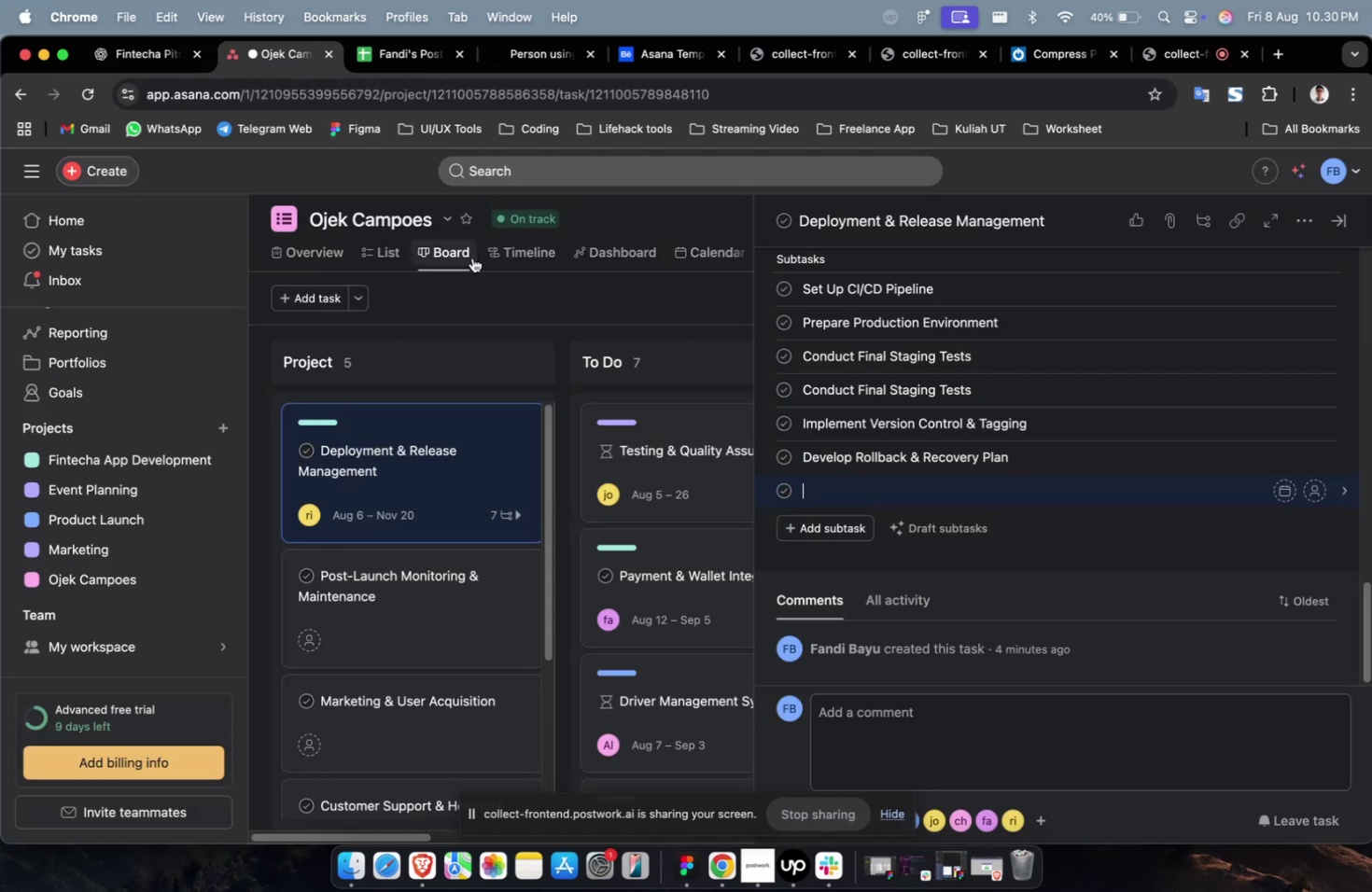 
key(Meta+V)
 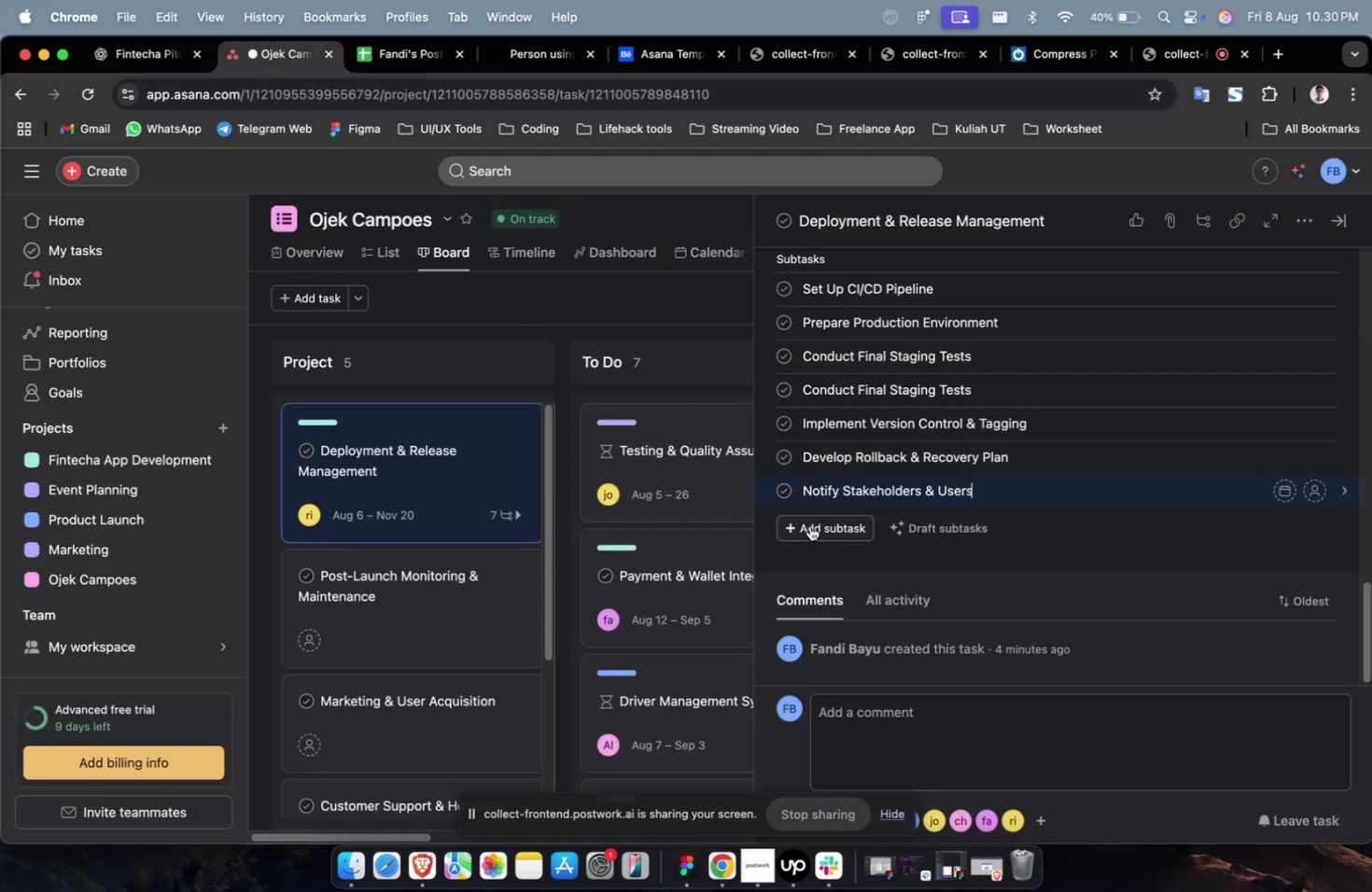 
left_click([809, 526])
 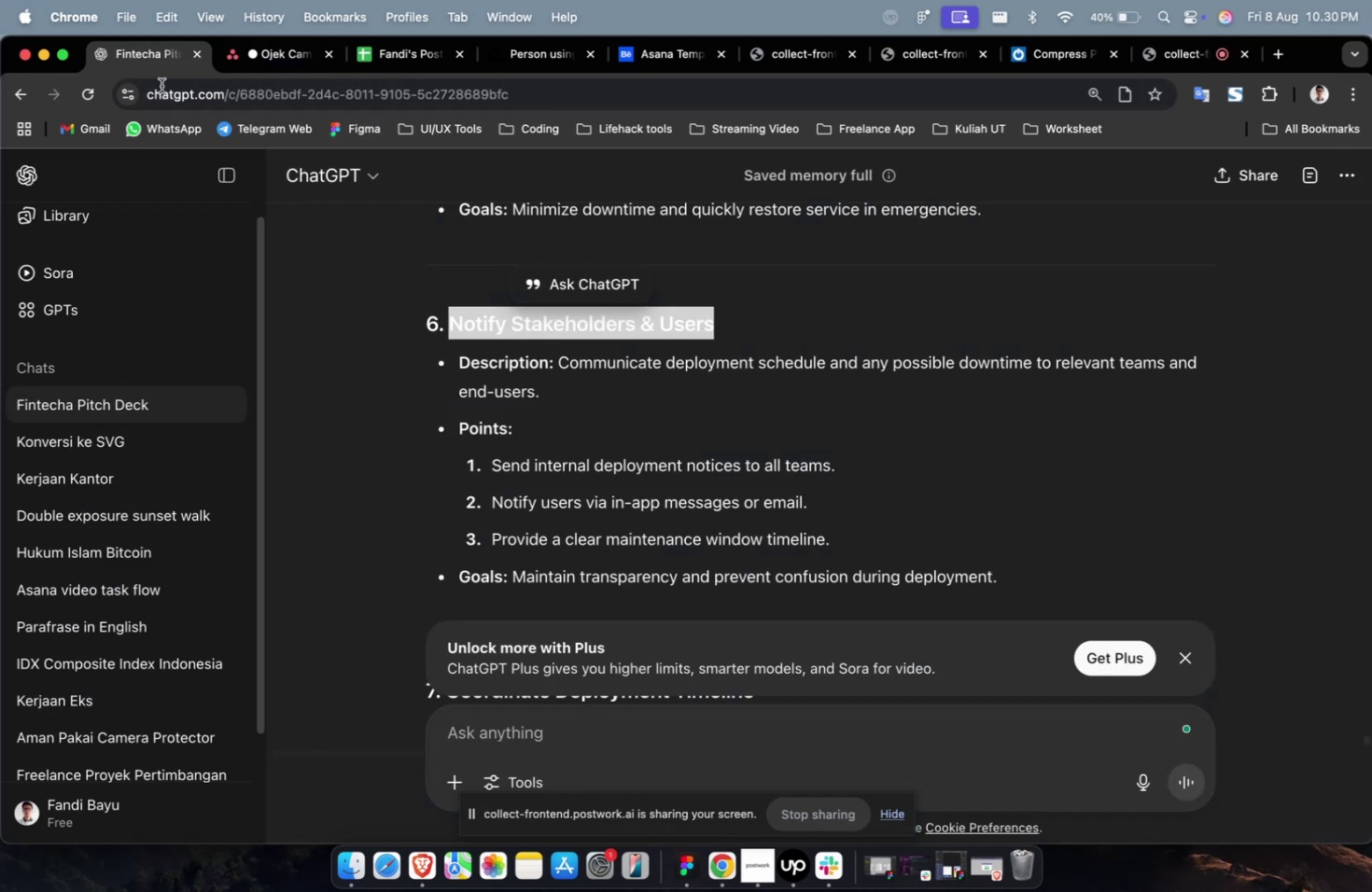 
scroll: coordinate [529, 312], scroll_direction: down, amount: 8.0
 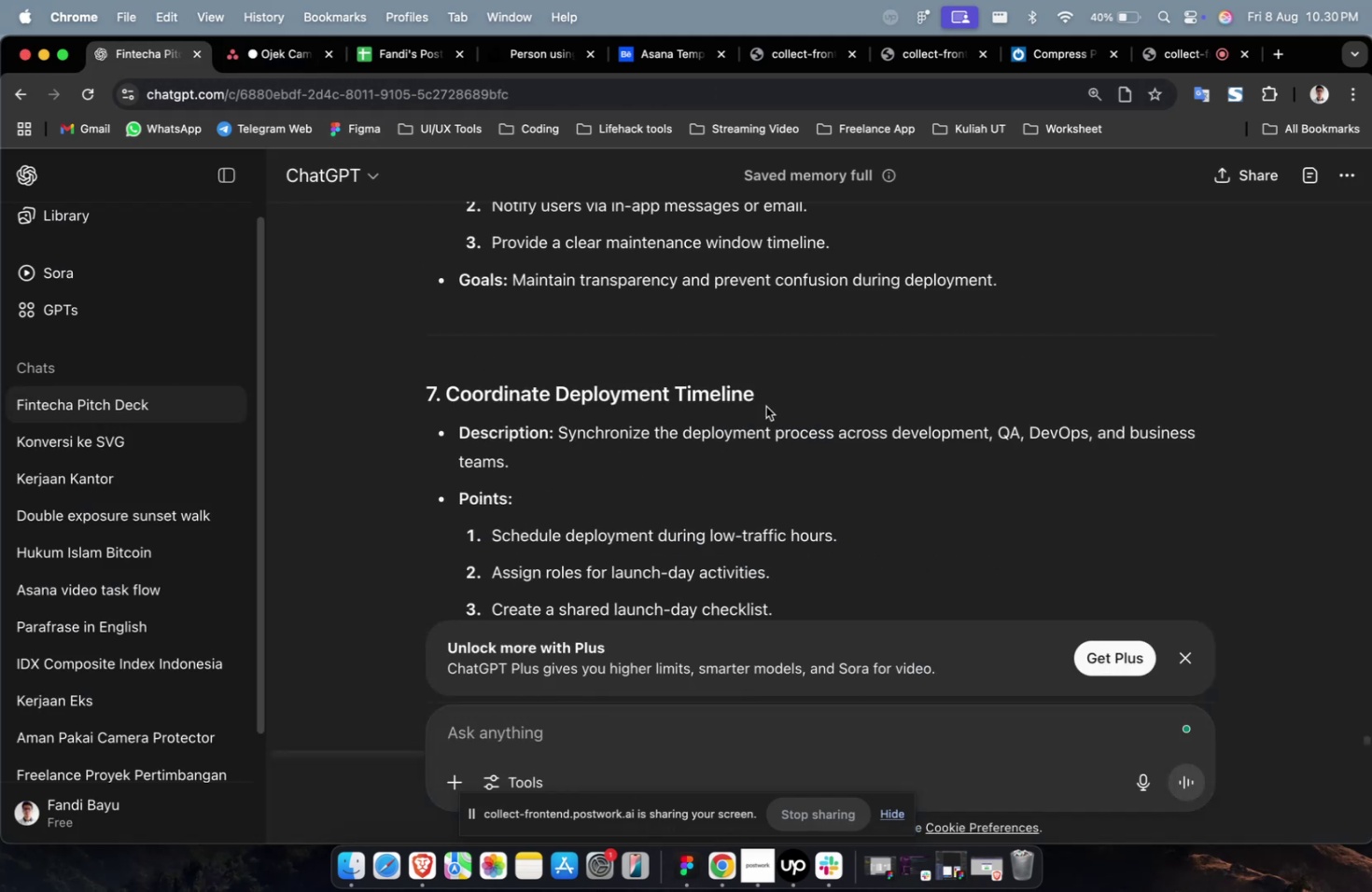 
left_click_drag(start_coordinate=[768, 399], to_coordinate=[448, 383])
 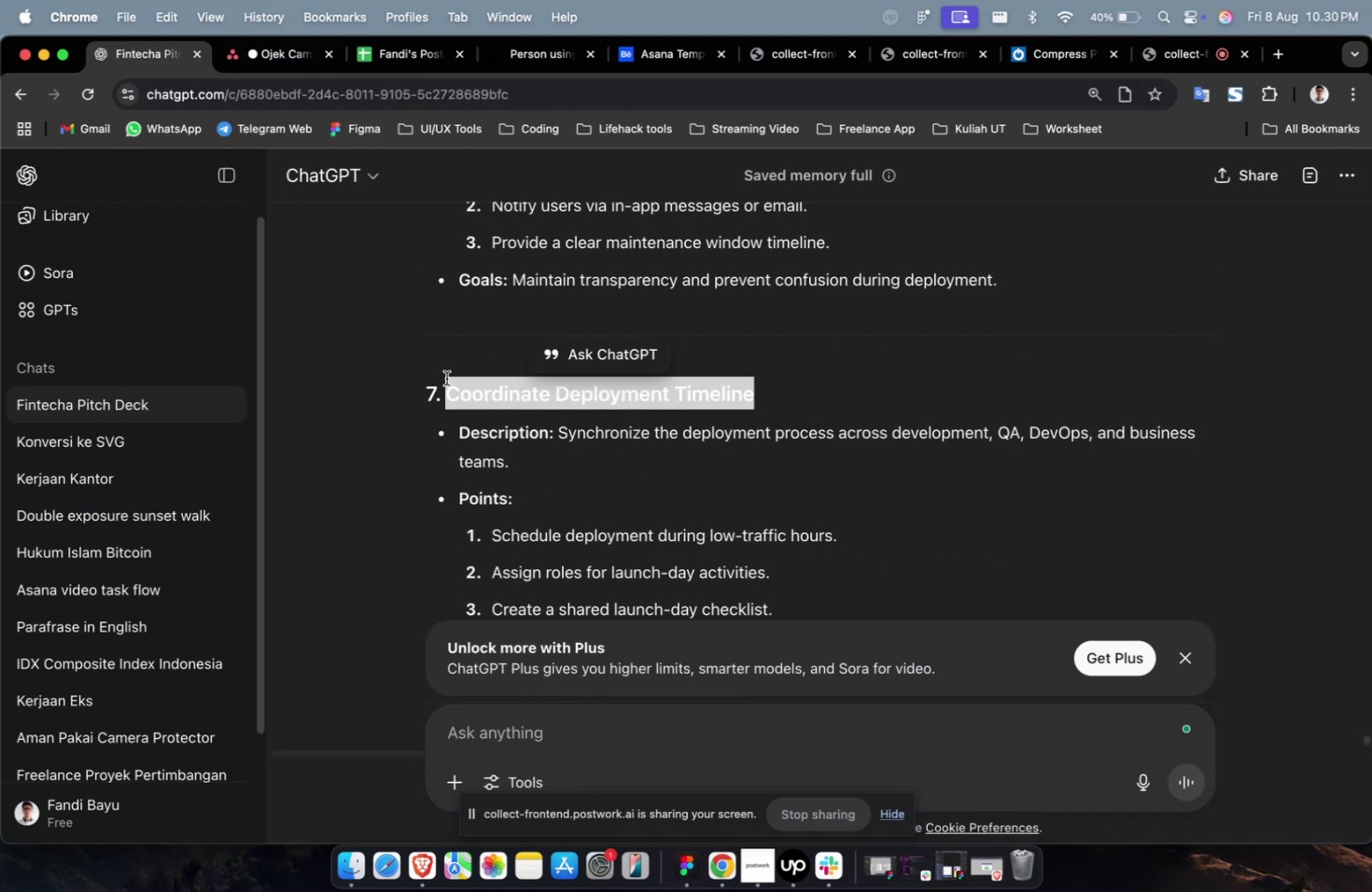 
key(Meta+CommandLeft)
 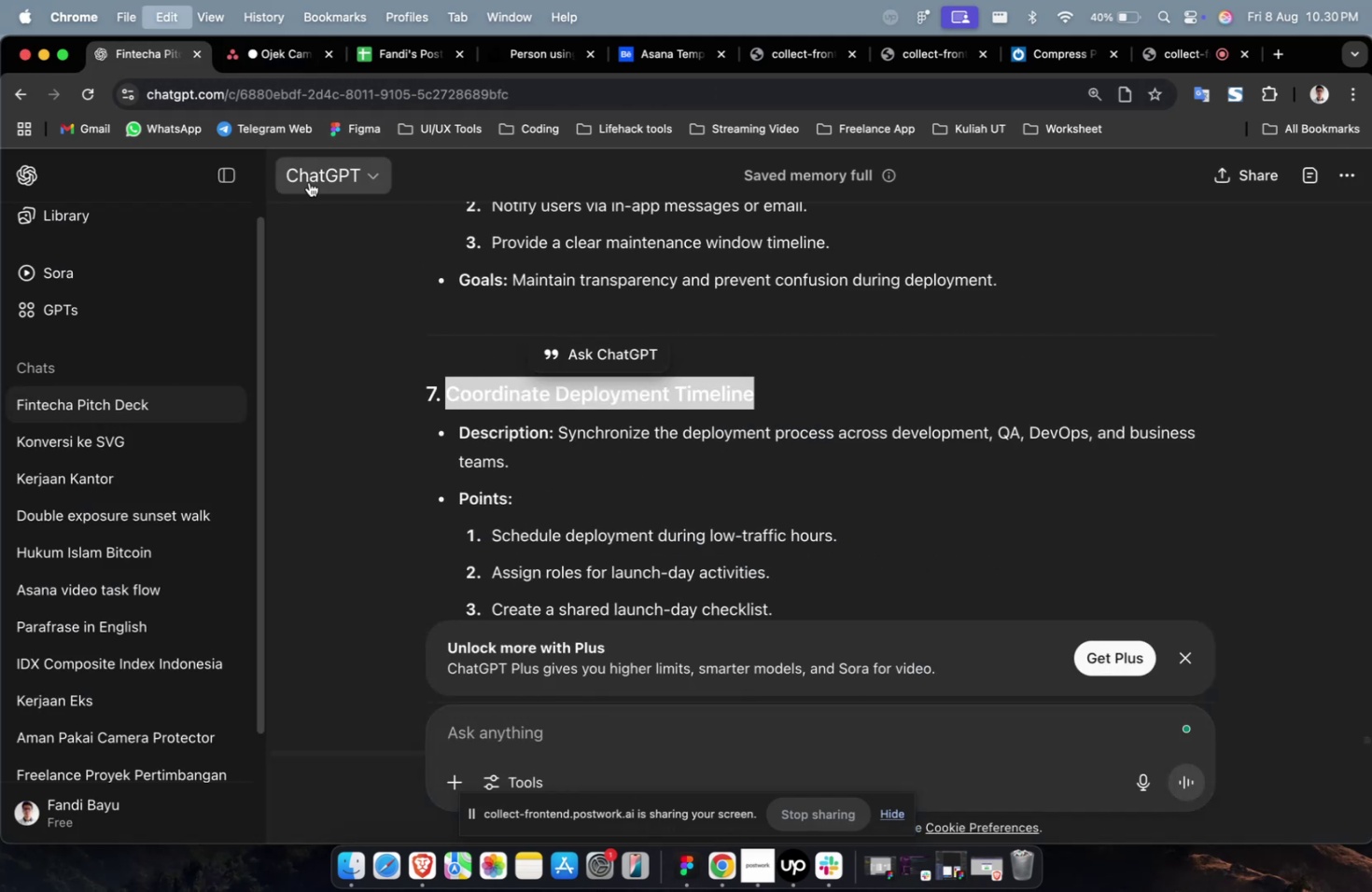 
key(Meta+C)
 